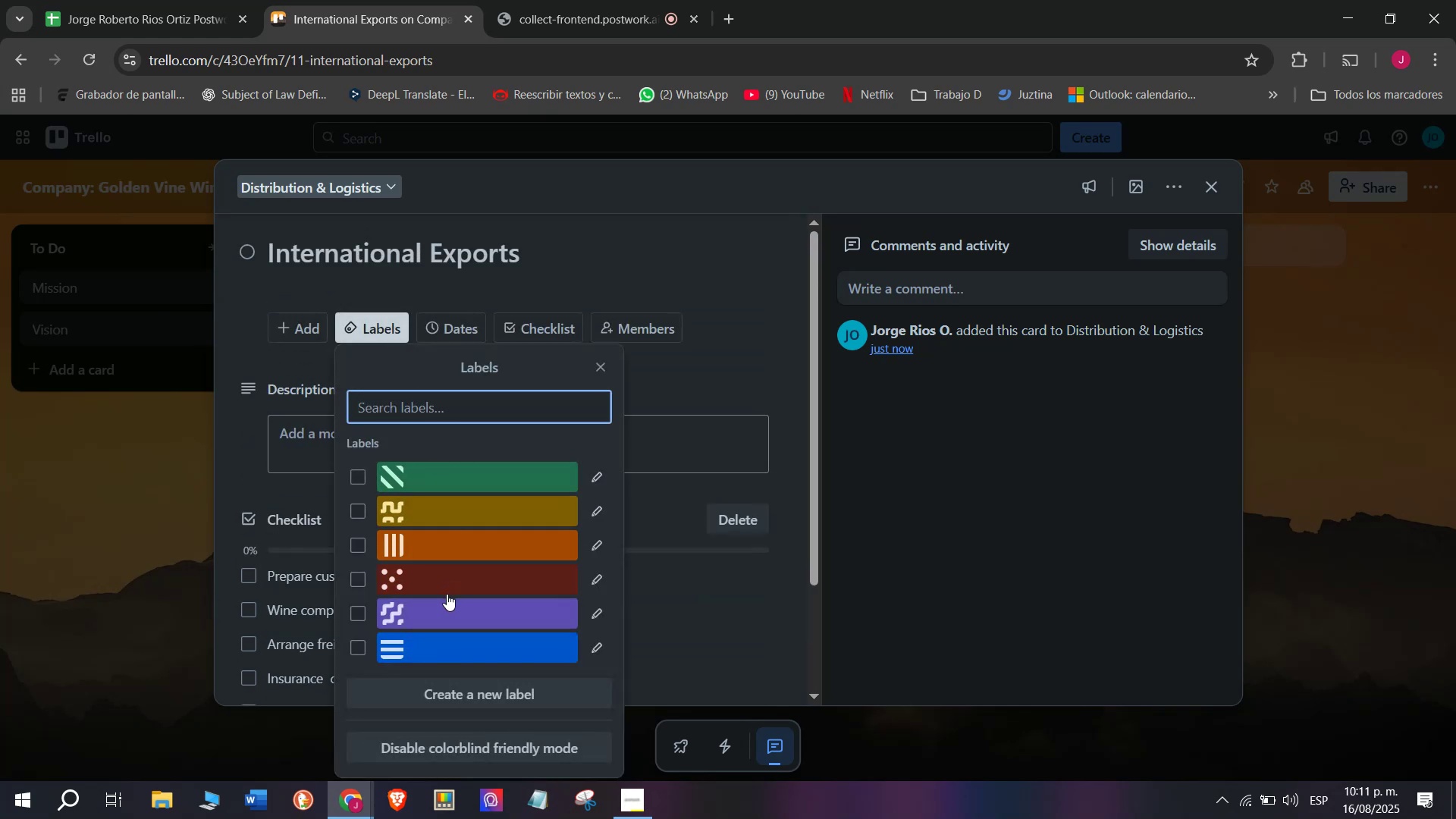 
left_click([447, 594])
 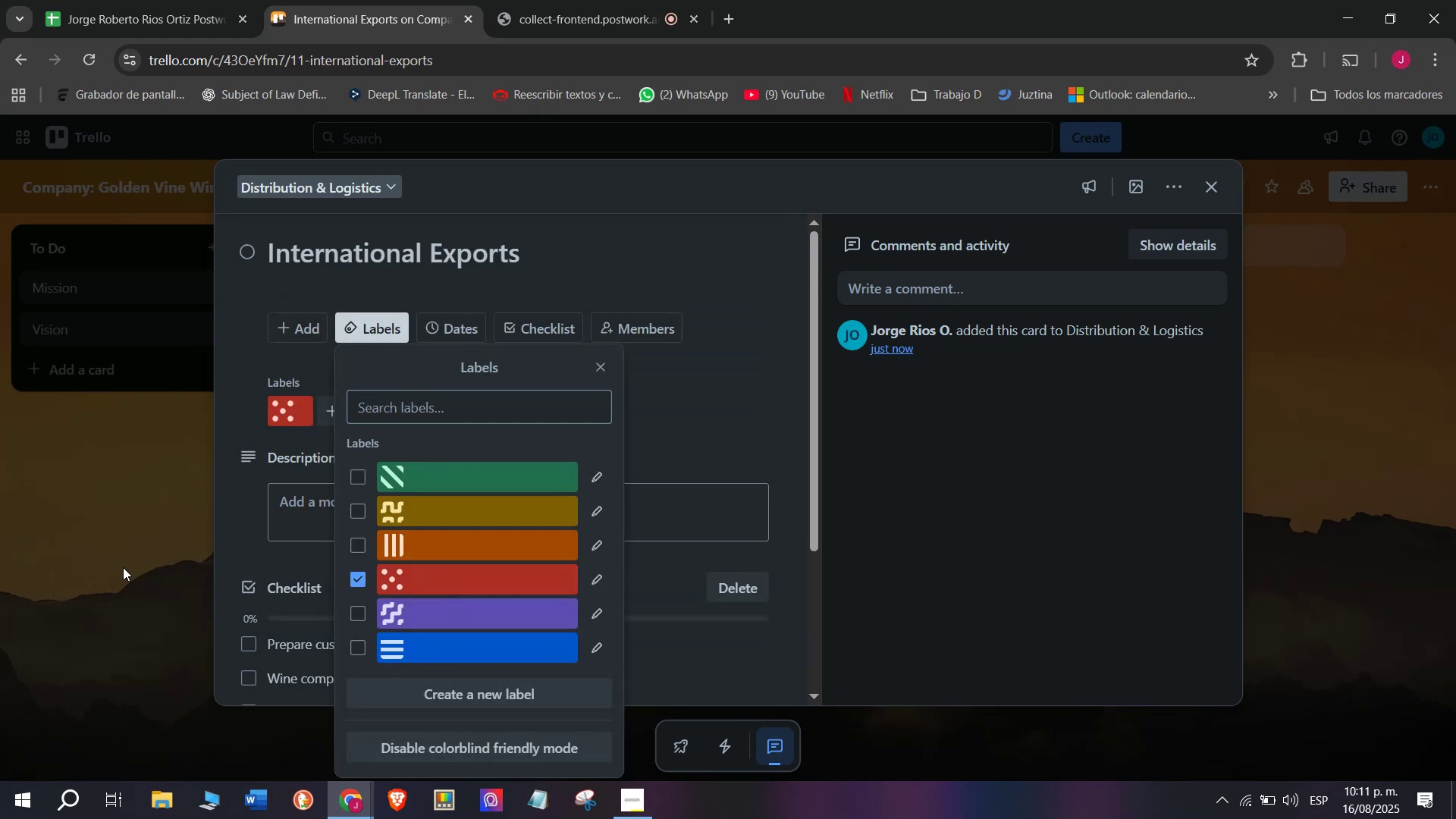 
double_click([123, 567])
 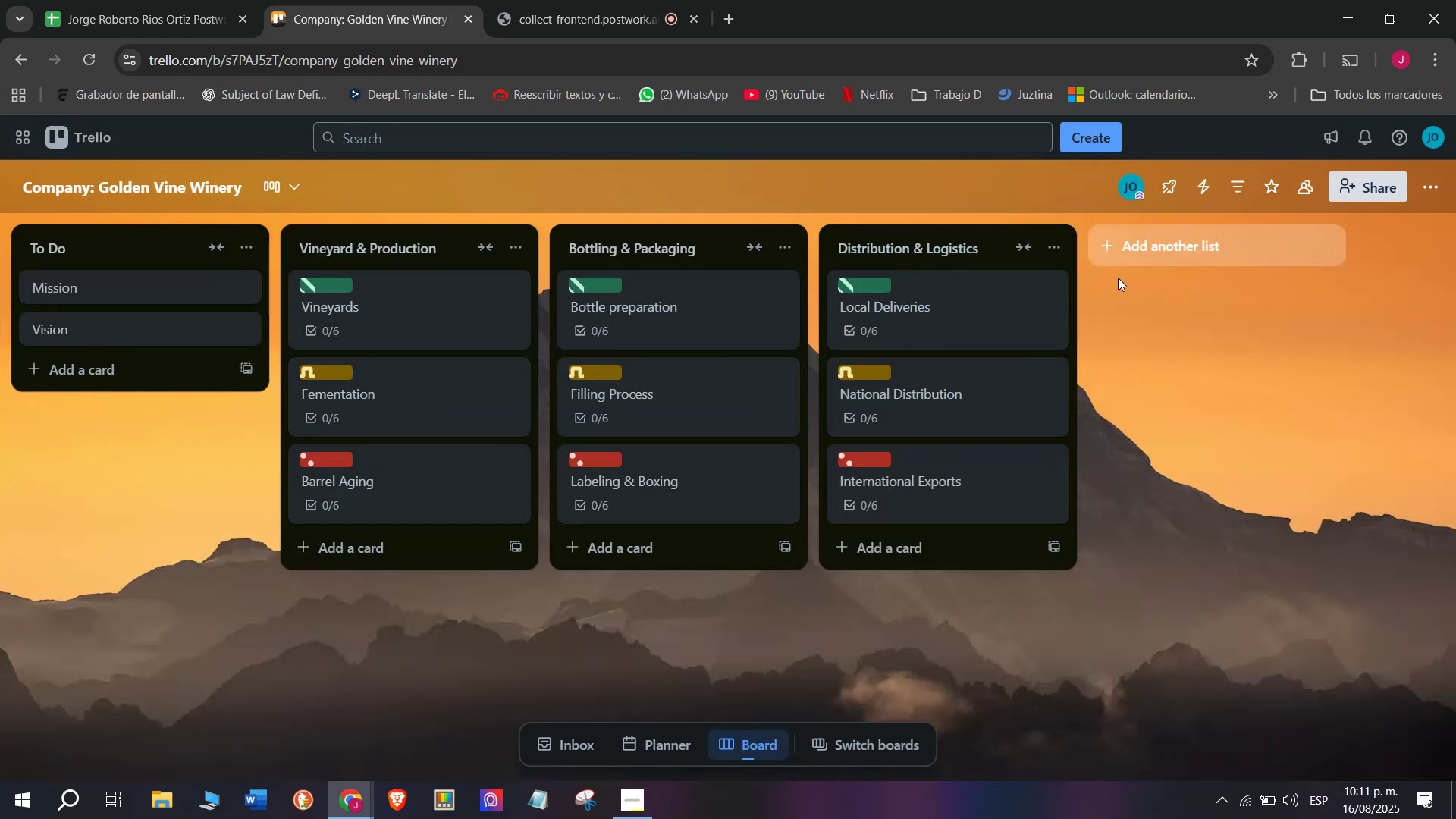 
left_click([1133, 245])
 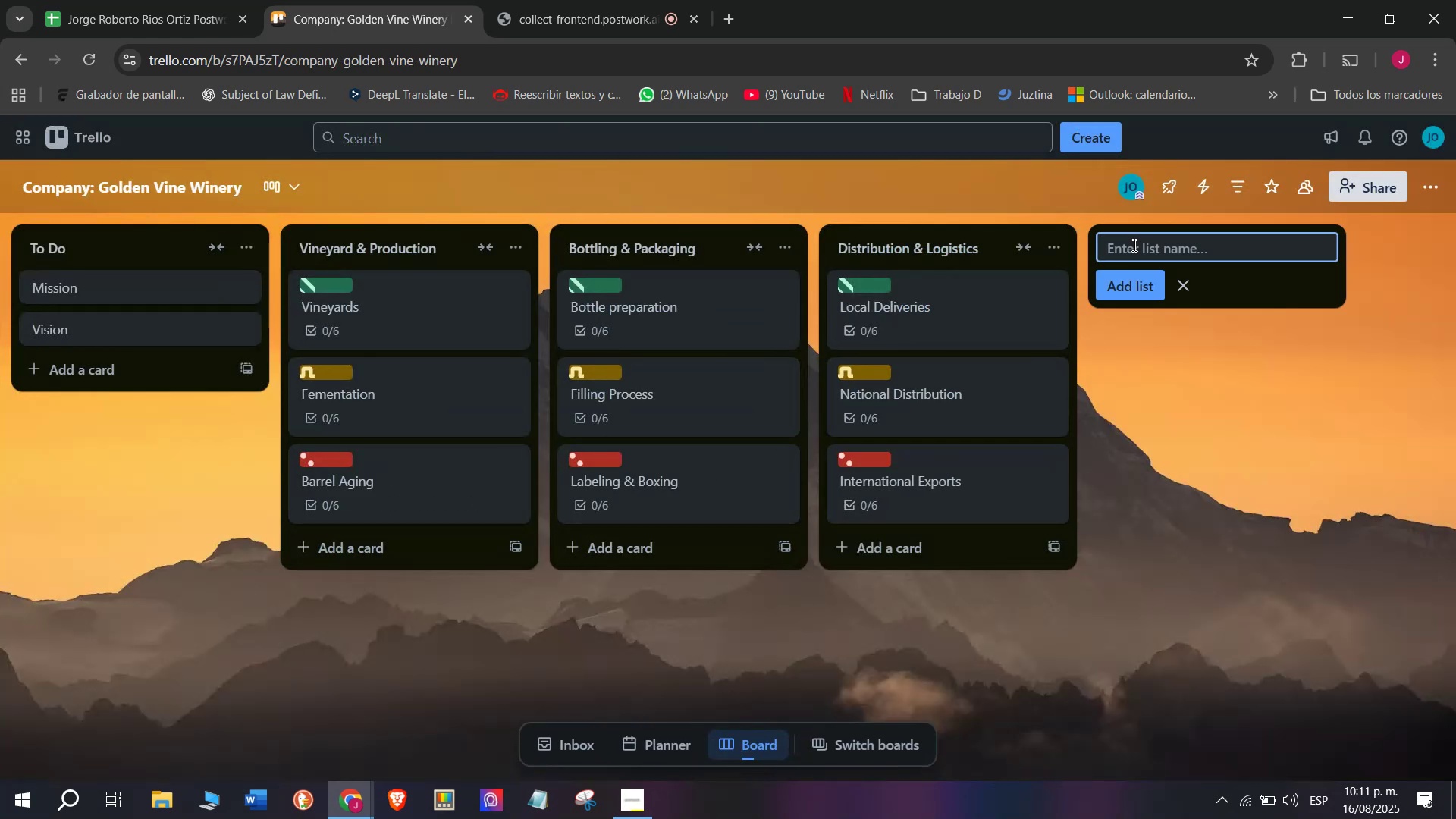 
left_click([1133, 245])
 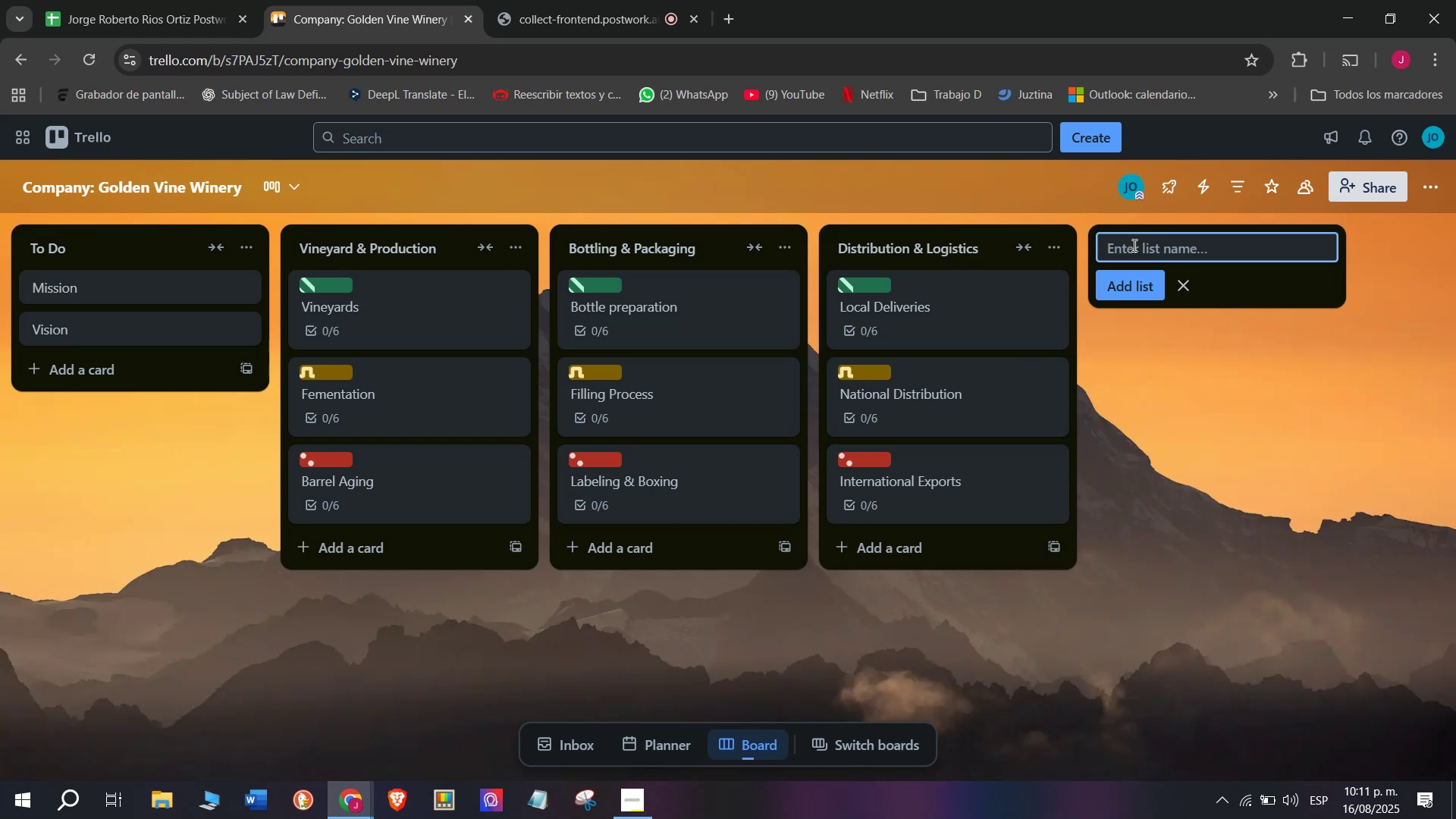 
wait(23.02)
 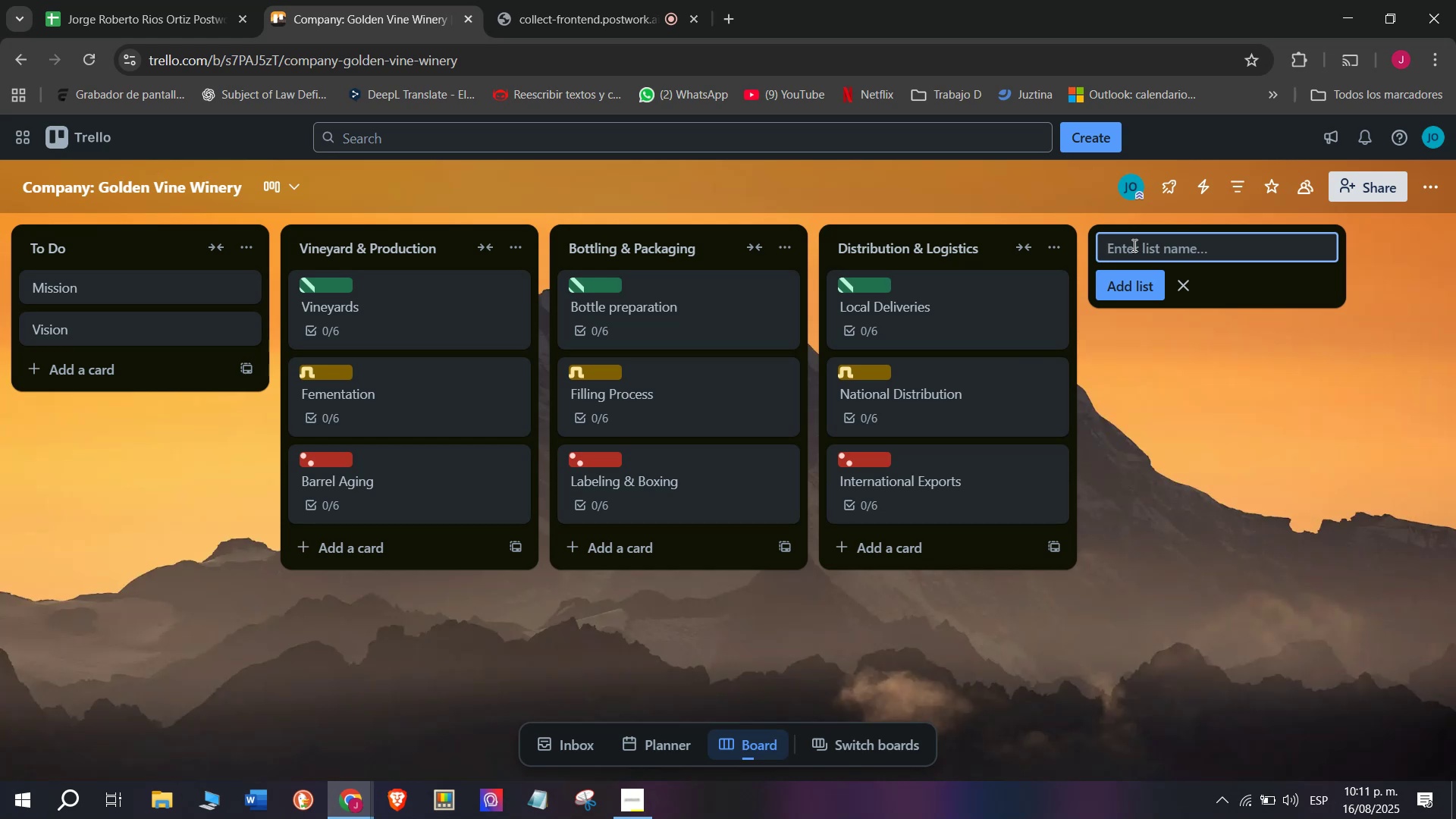 
type(Sakl)
key(Backspace)
key(Backspace)
type(les )
 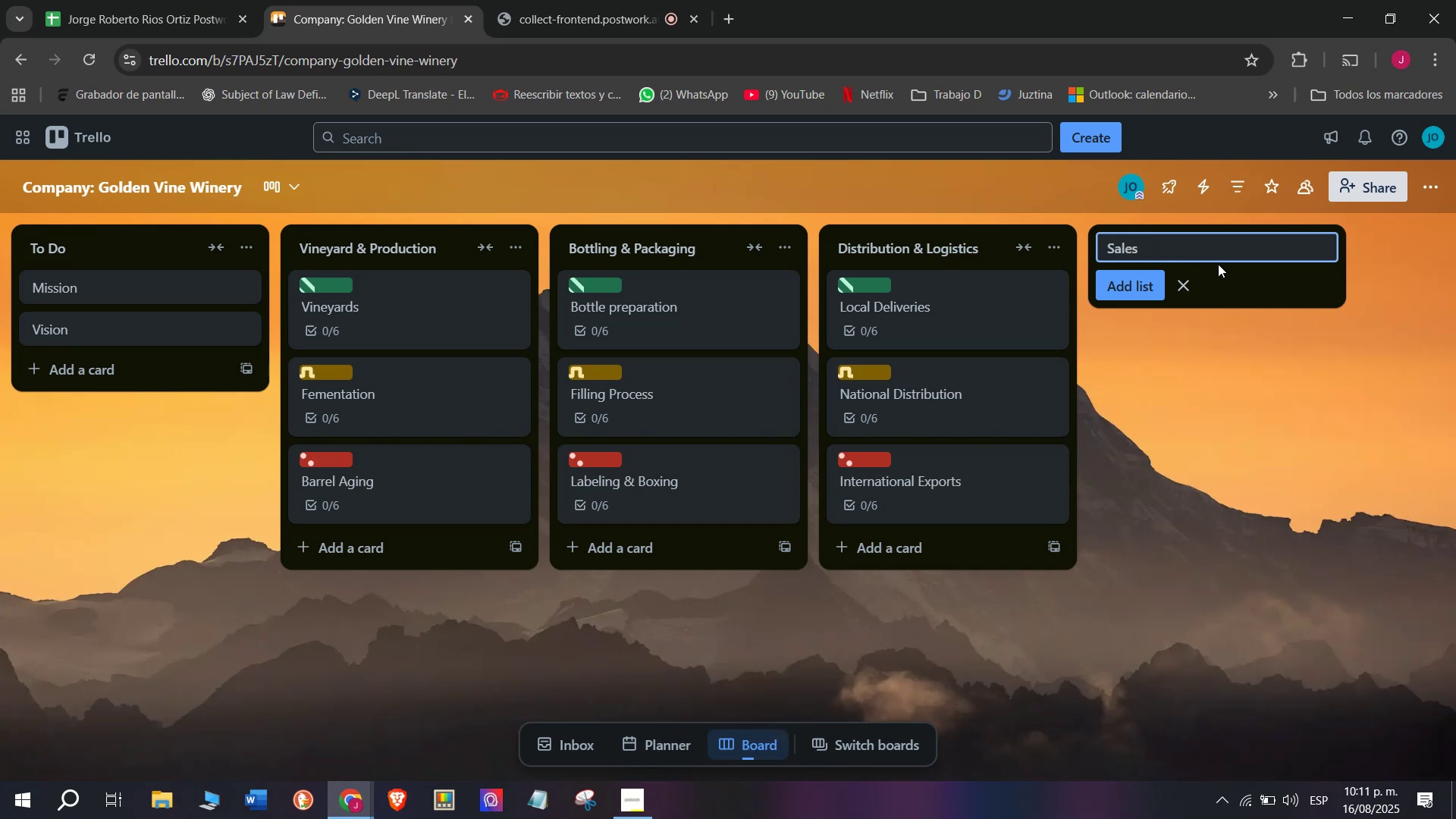 
type(^ Marketing)
 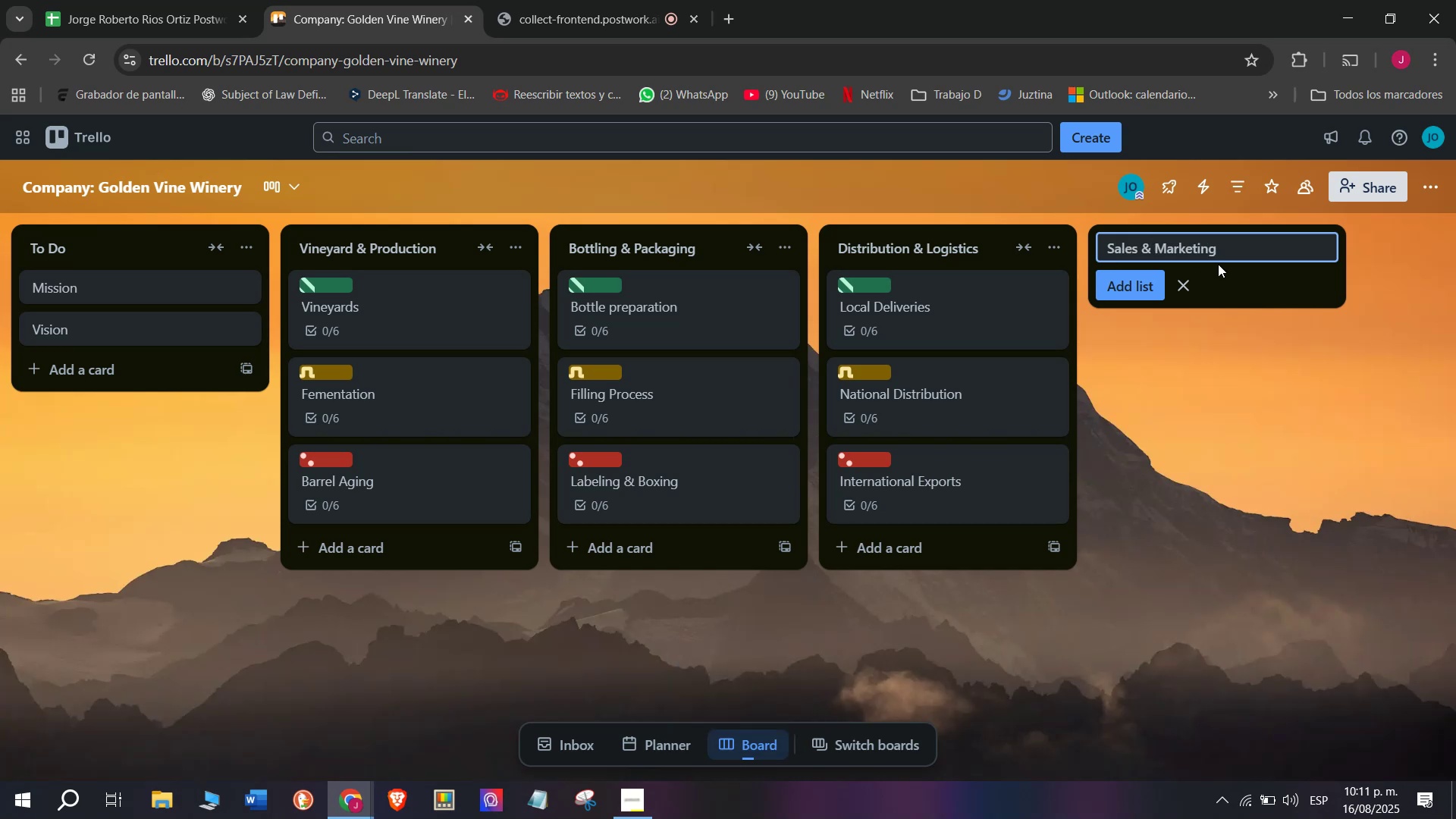 
key(Enter)
 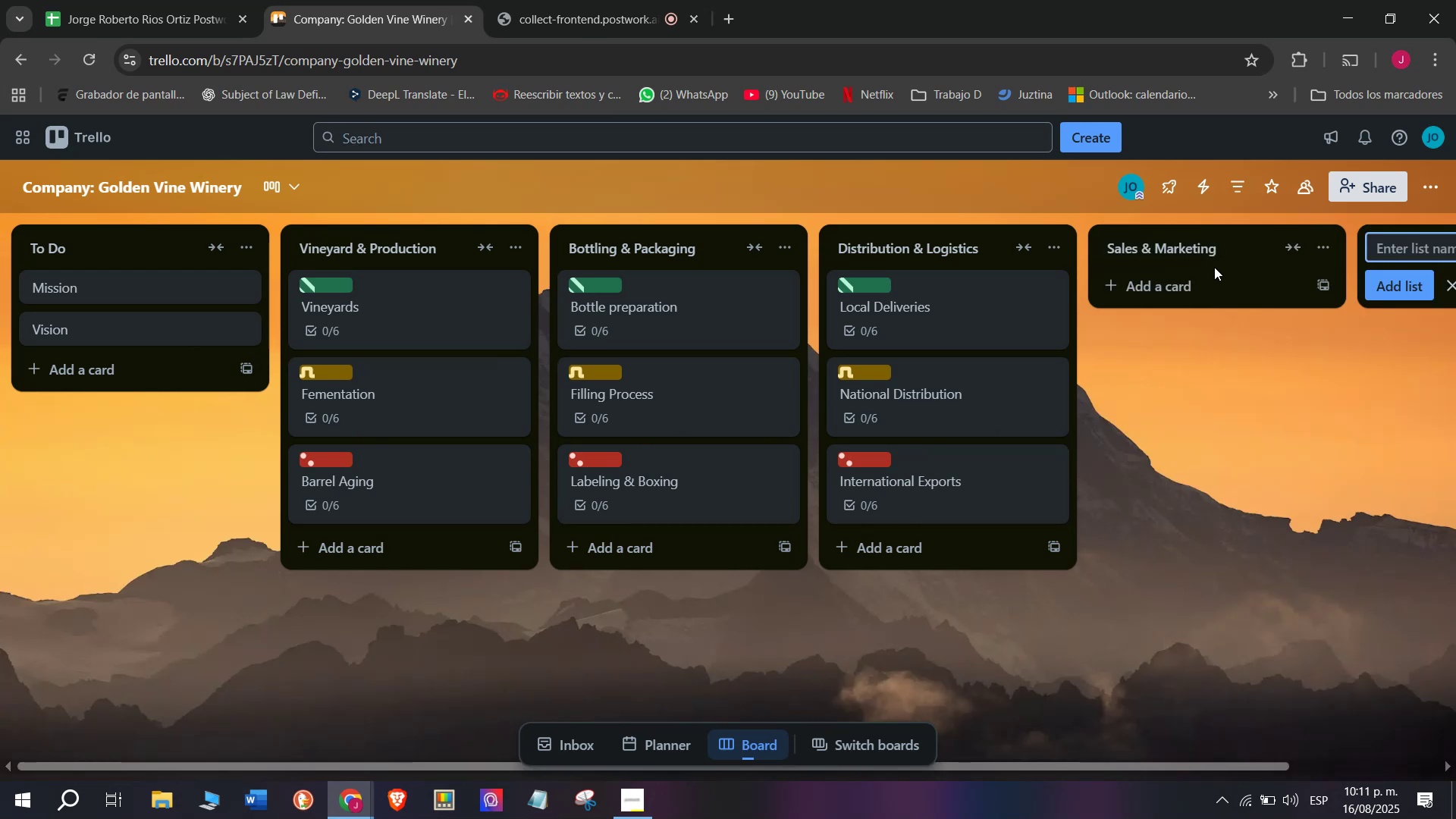 
left_click([1195, 281])
 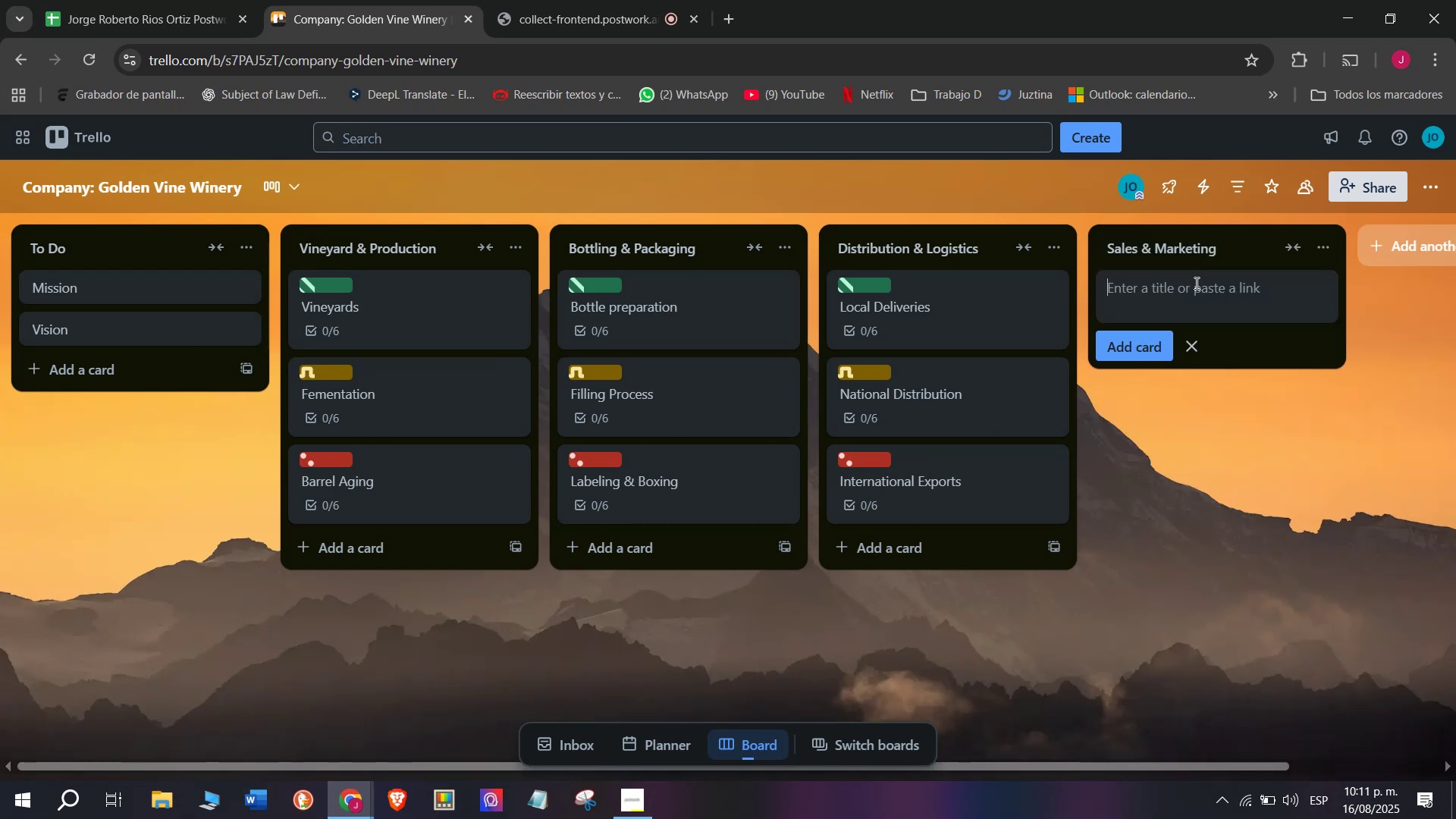 
left_click([1195, 283])
 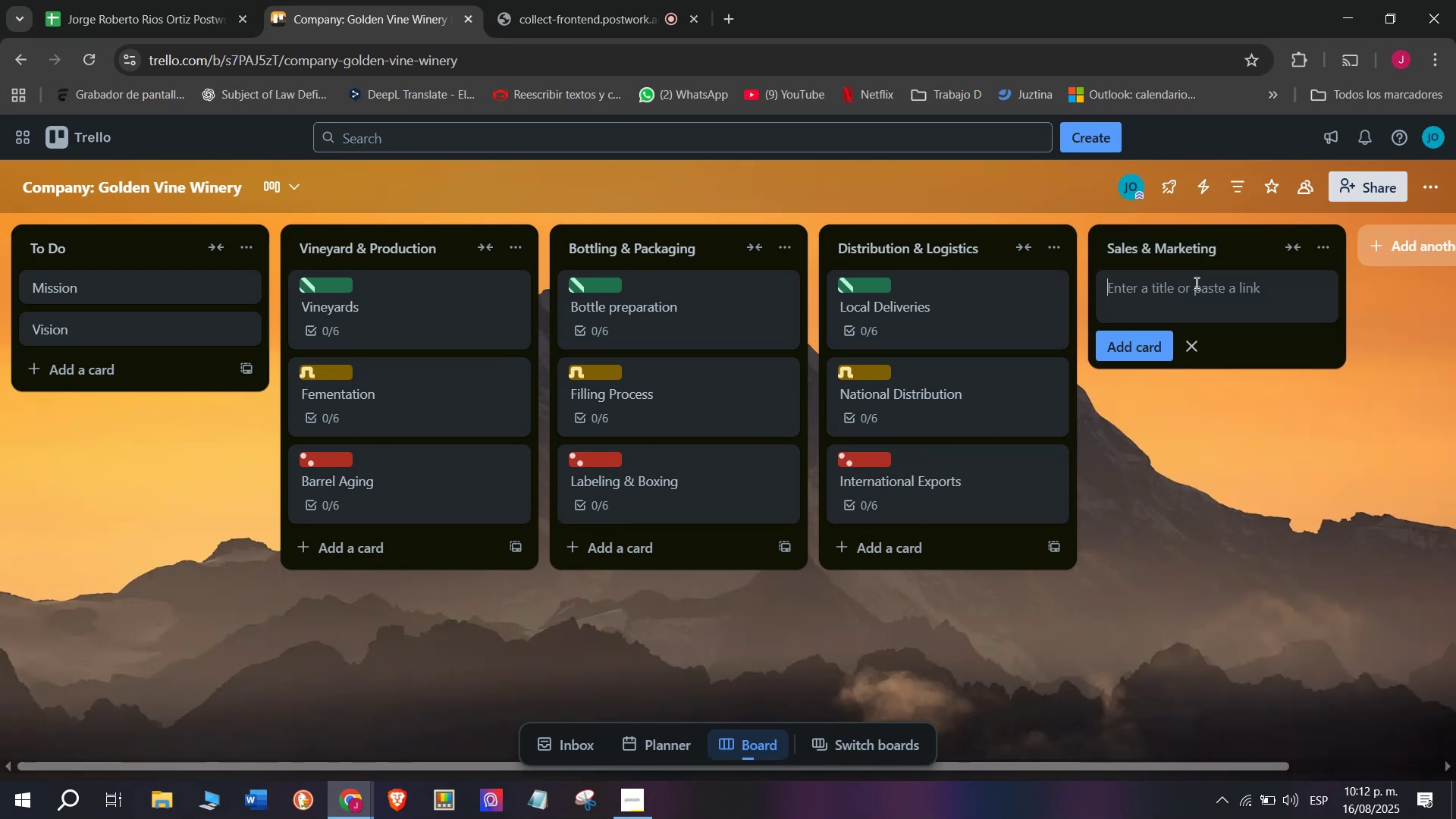 
type(Sales Stra)
 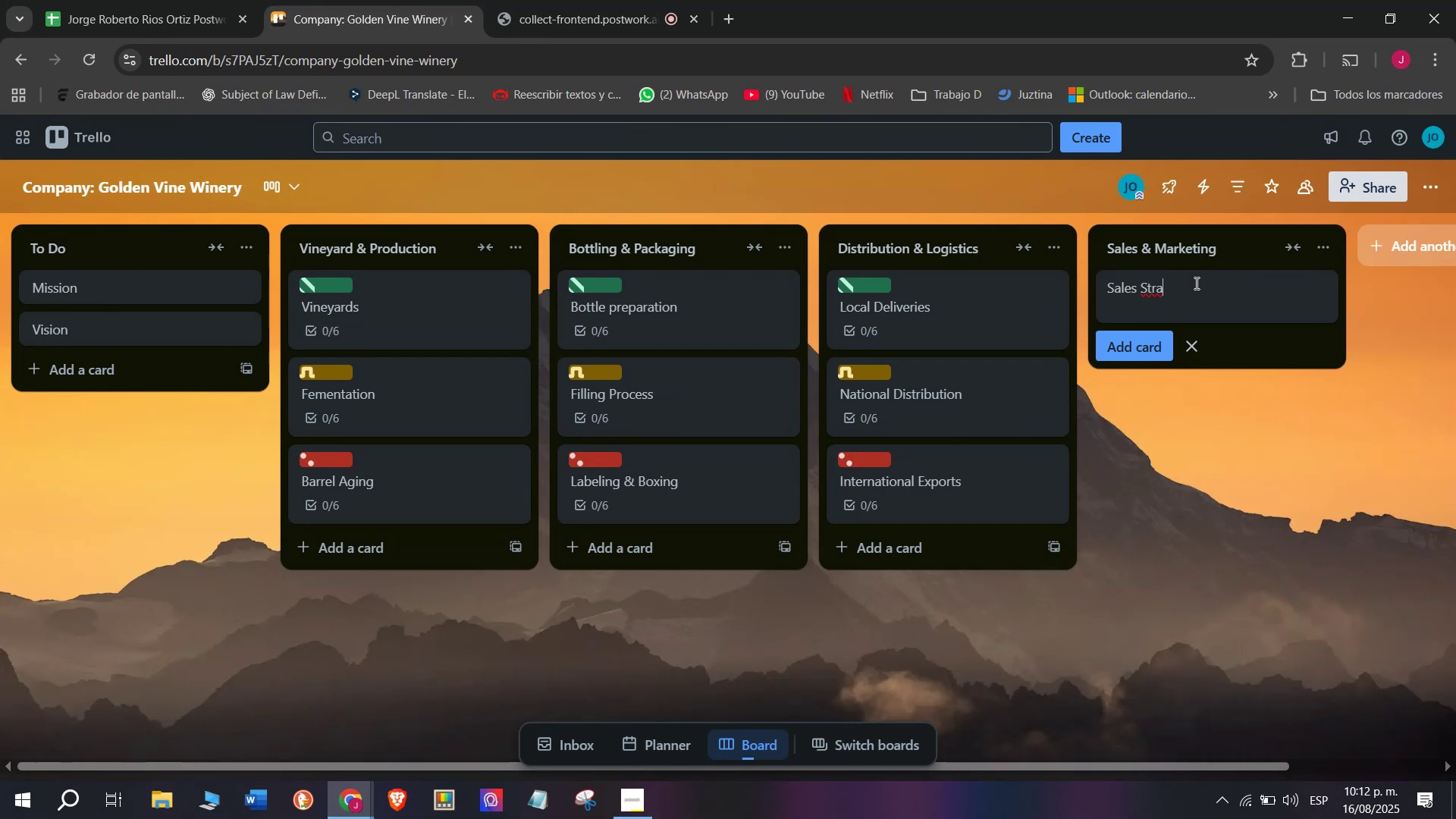 
type(tegies)
 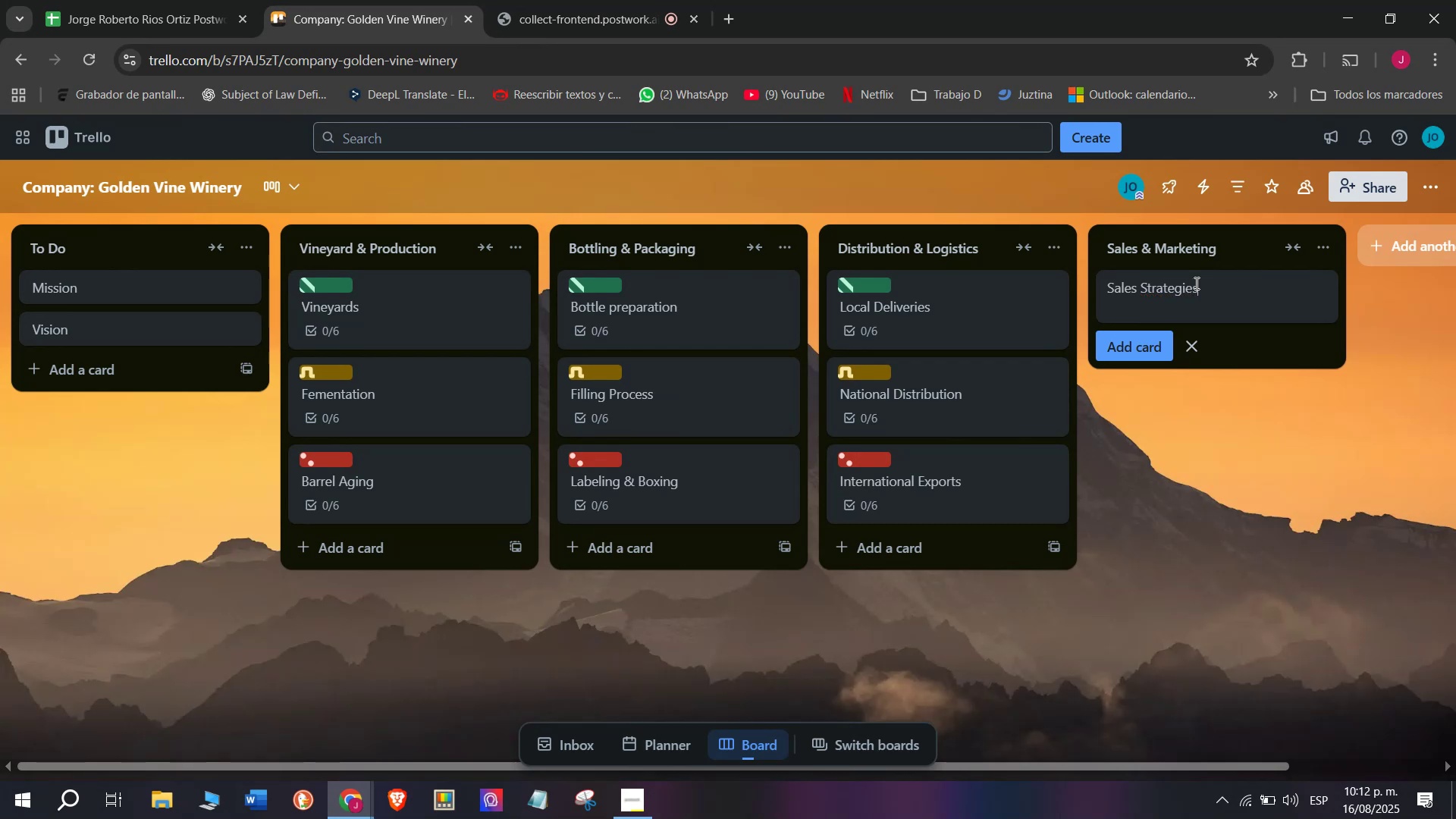 
key(Enter)
 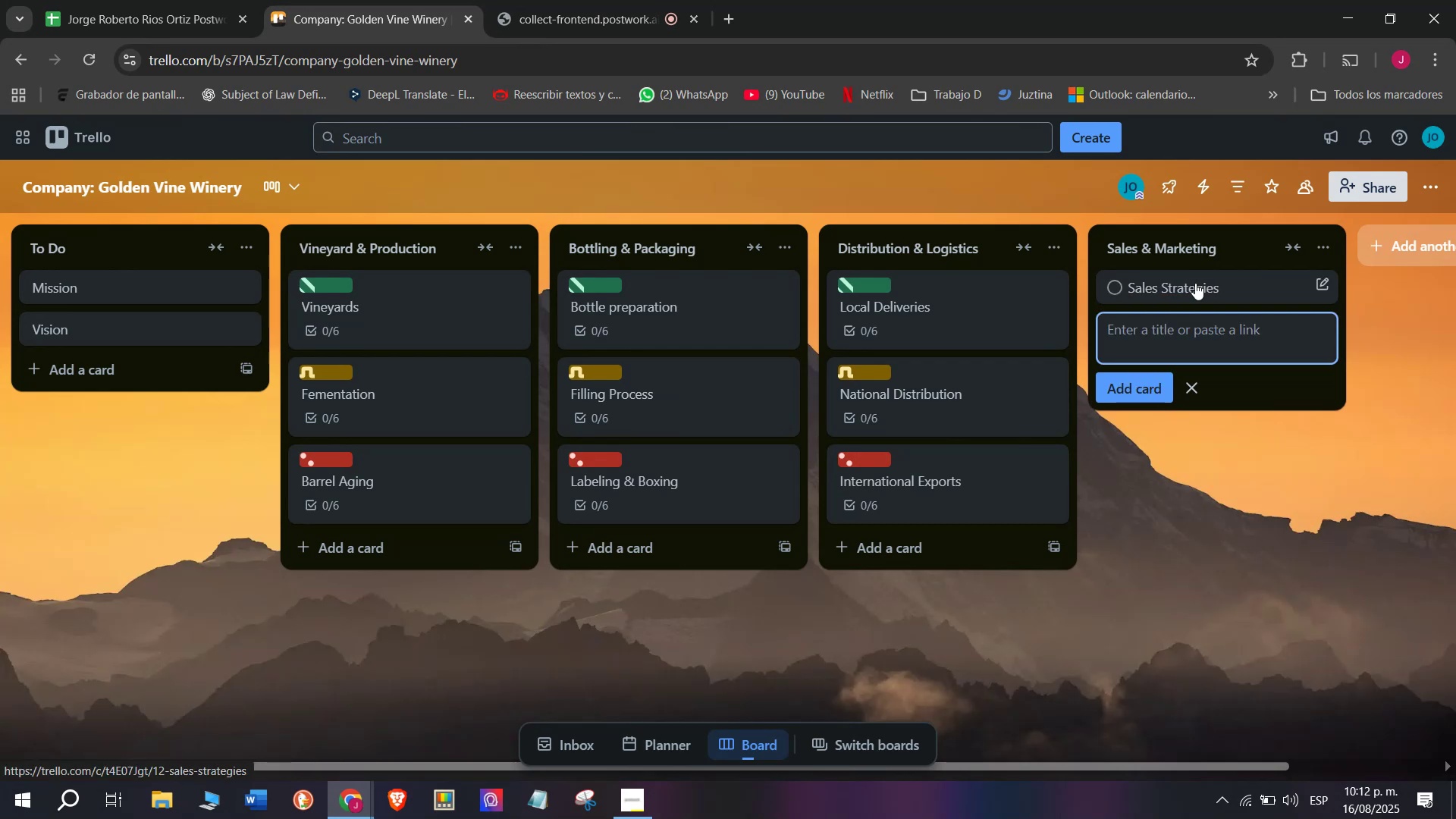 
left_click([1195, 283])
 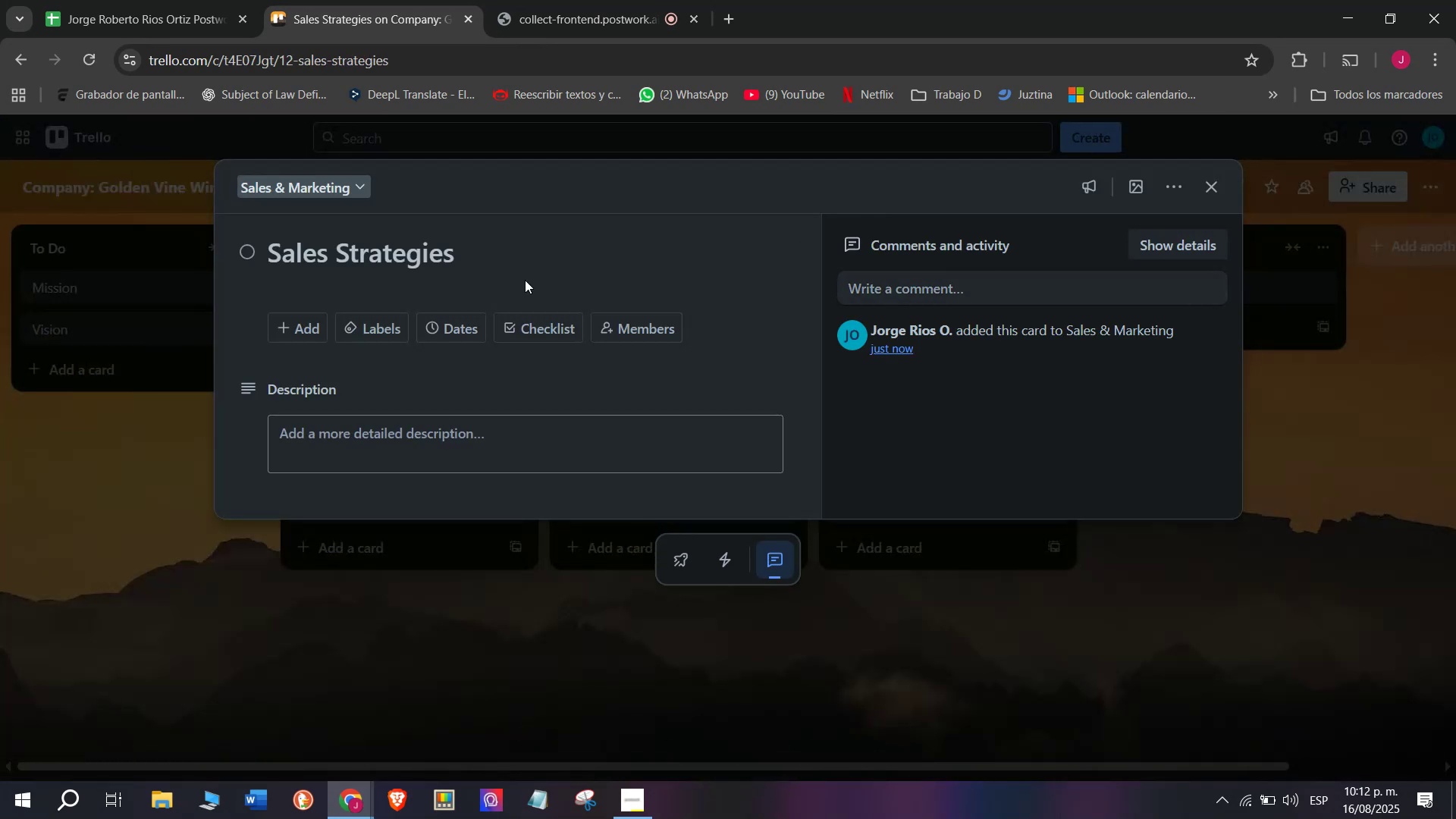 
left_click([530, 315])
 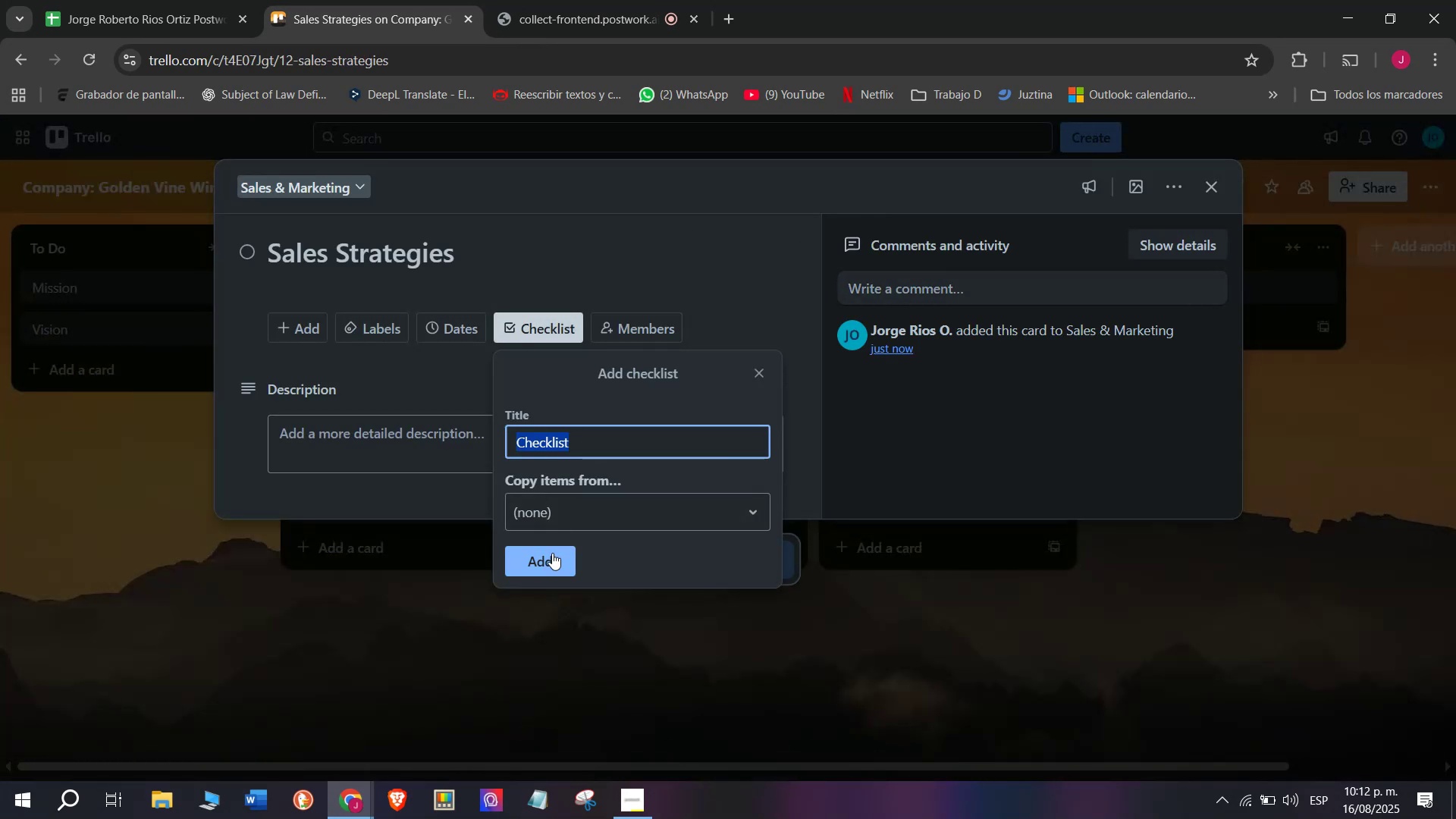 
left_click([542, 573])
 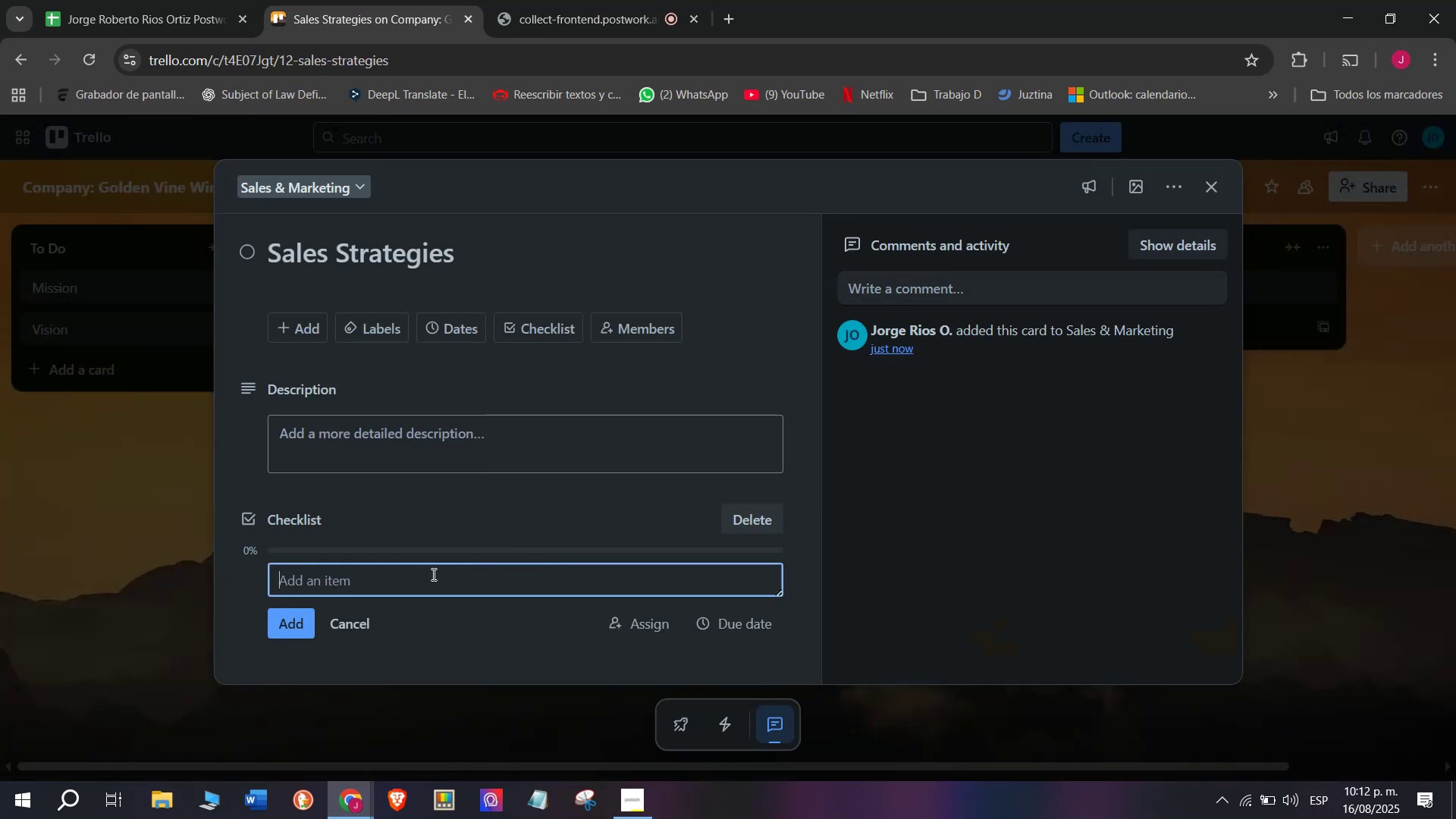 
left_click([426, 579])
 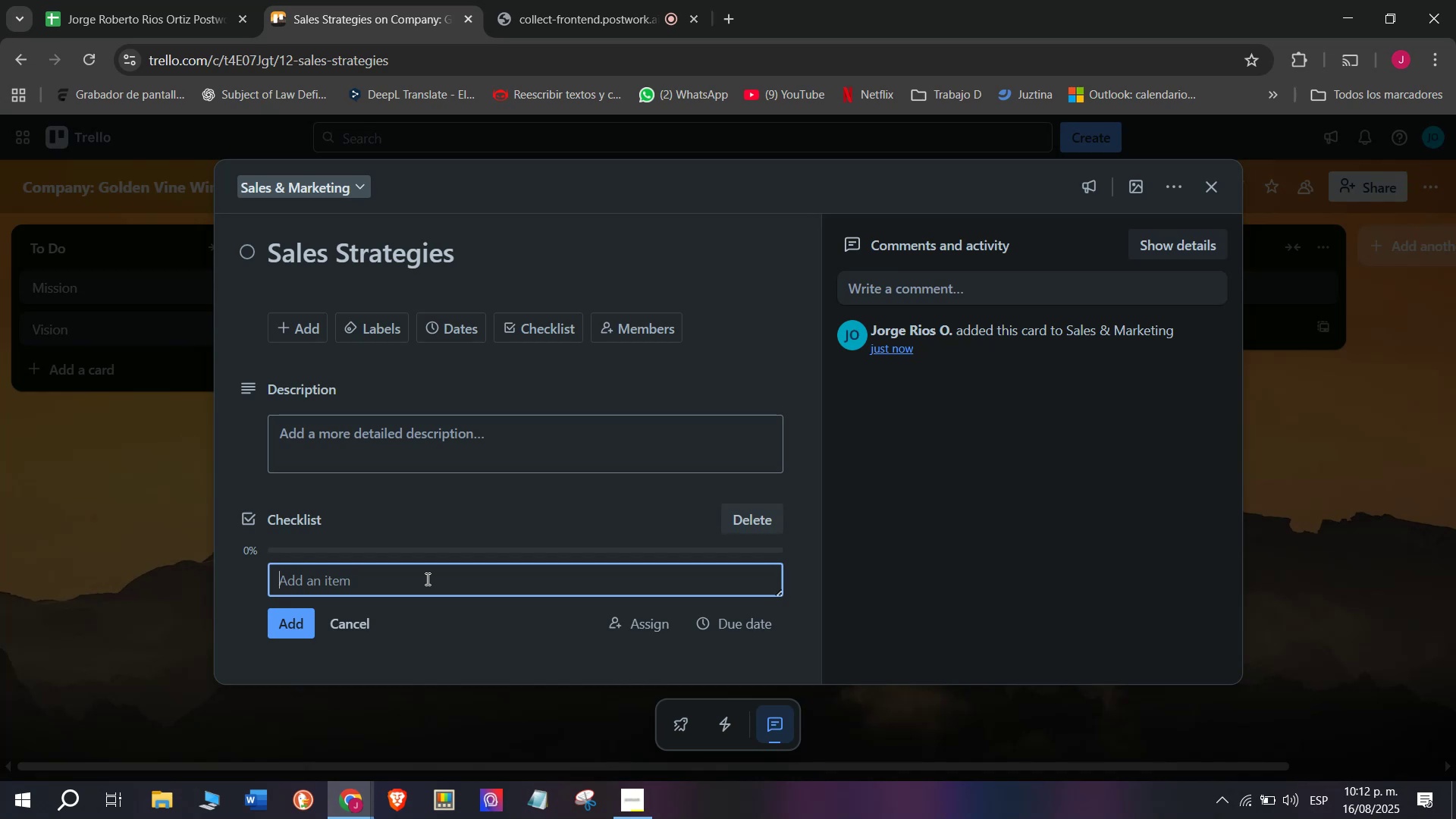 
wait(10.73)
 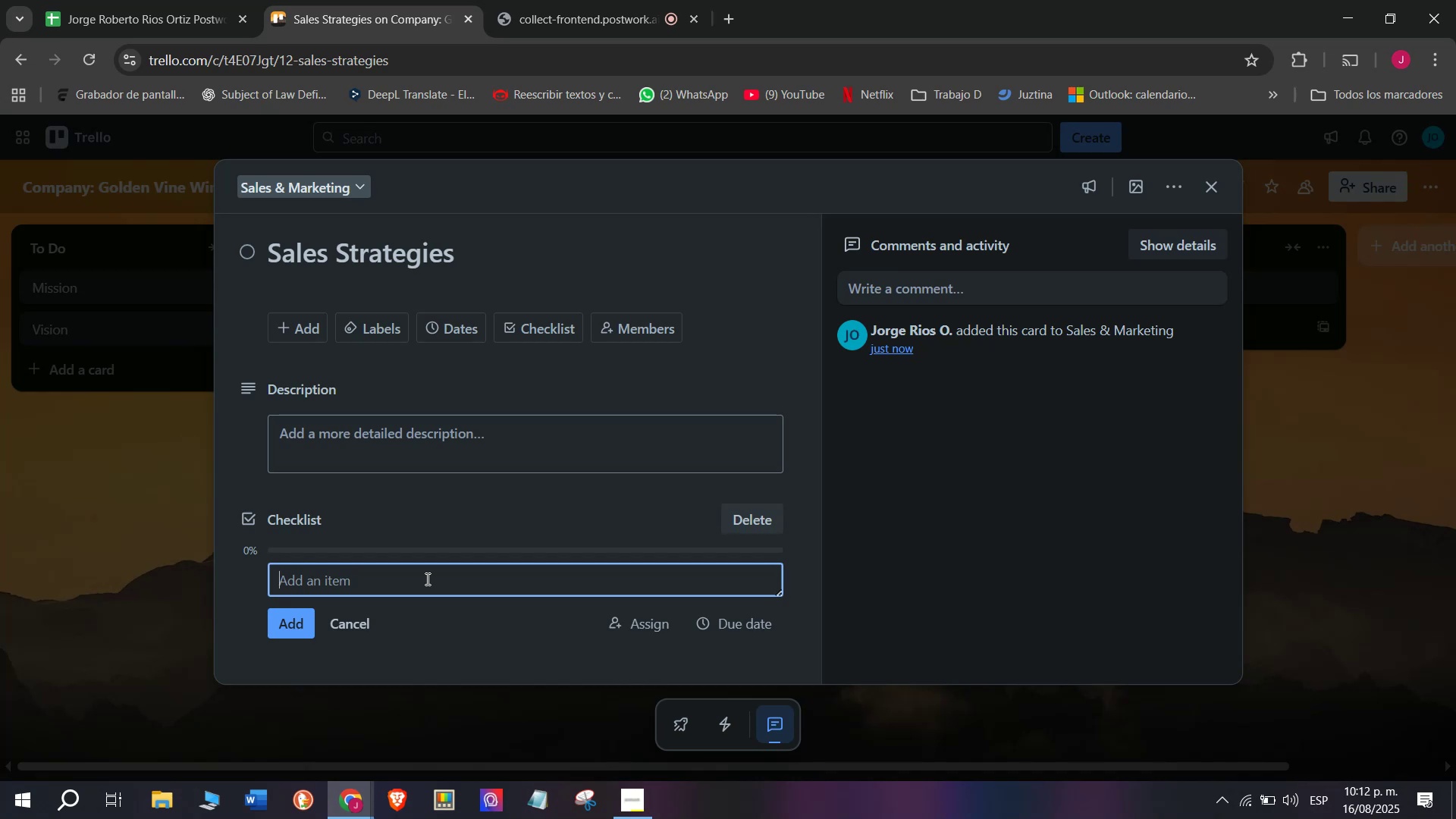 
left_click([426, 579])
 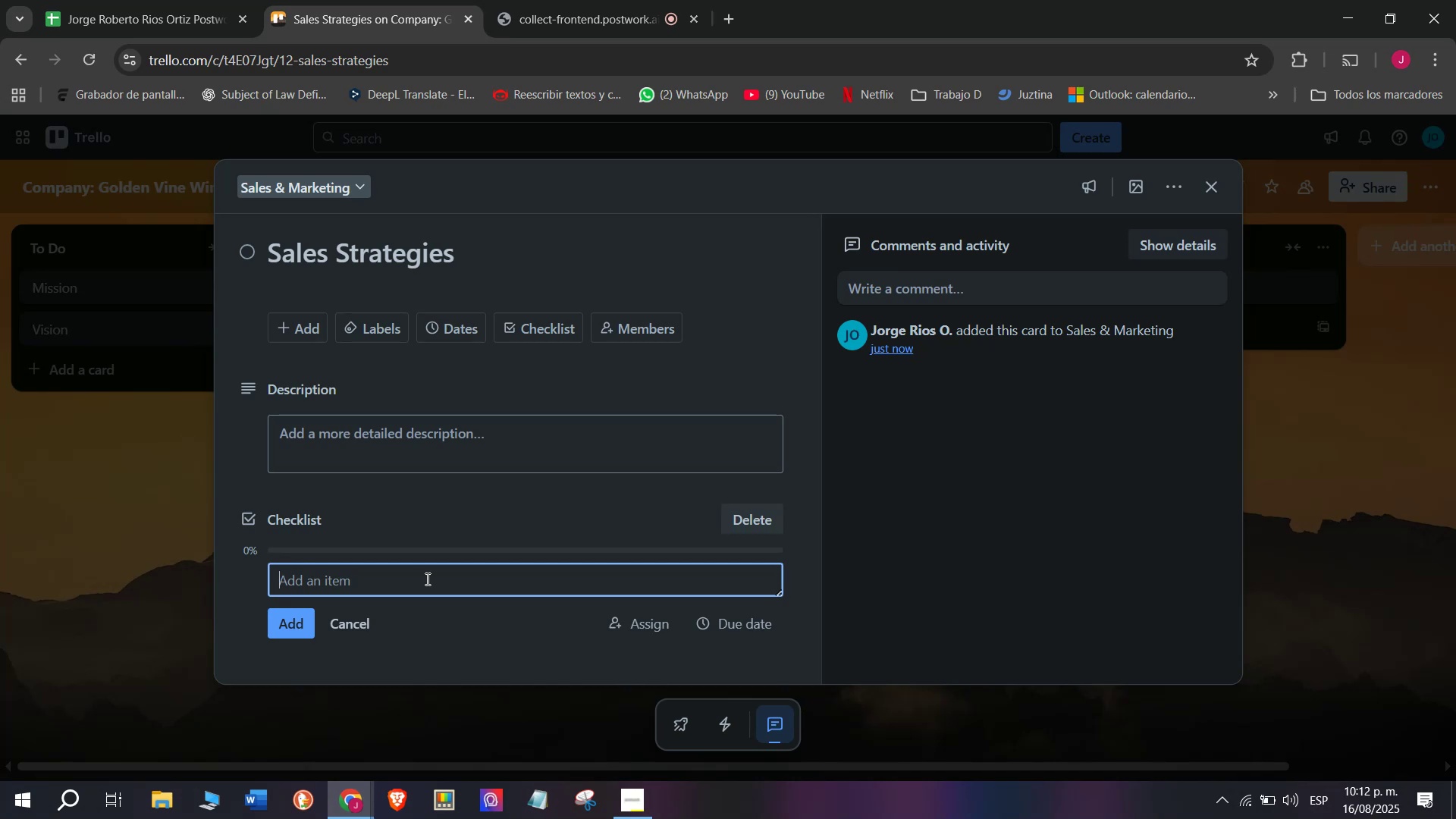 
type(Define target)
 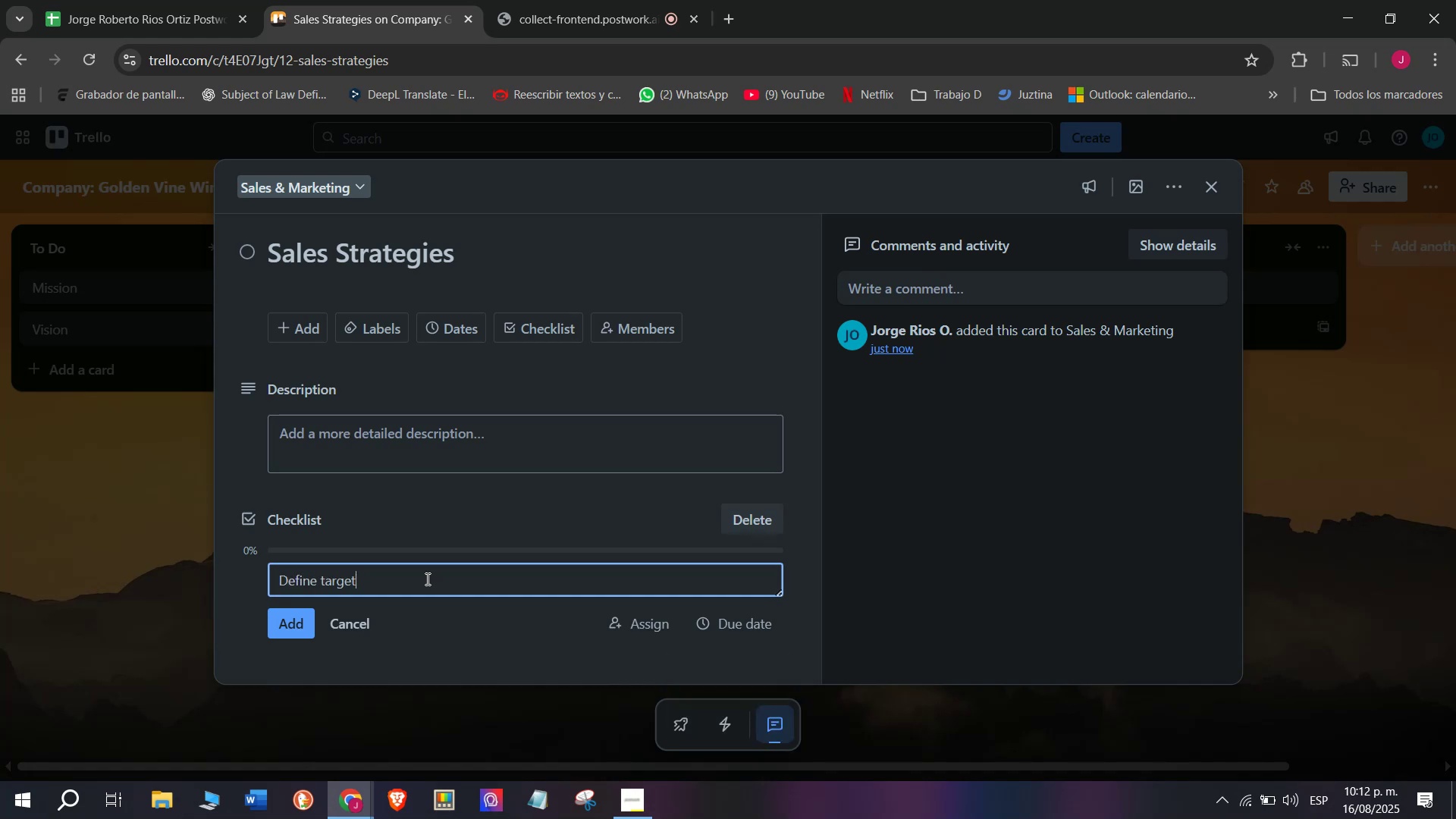 
type( marjke)
key(Backspace)
key(Backspace)
key(Backspace)
type(ket )
 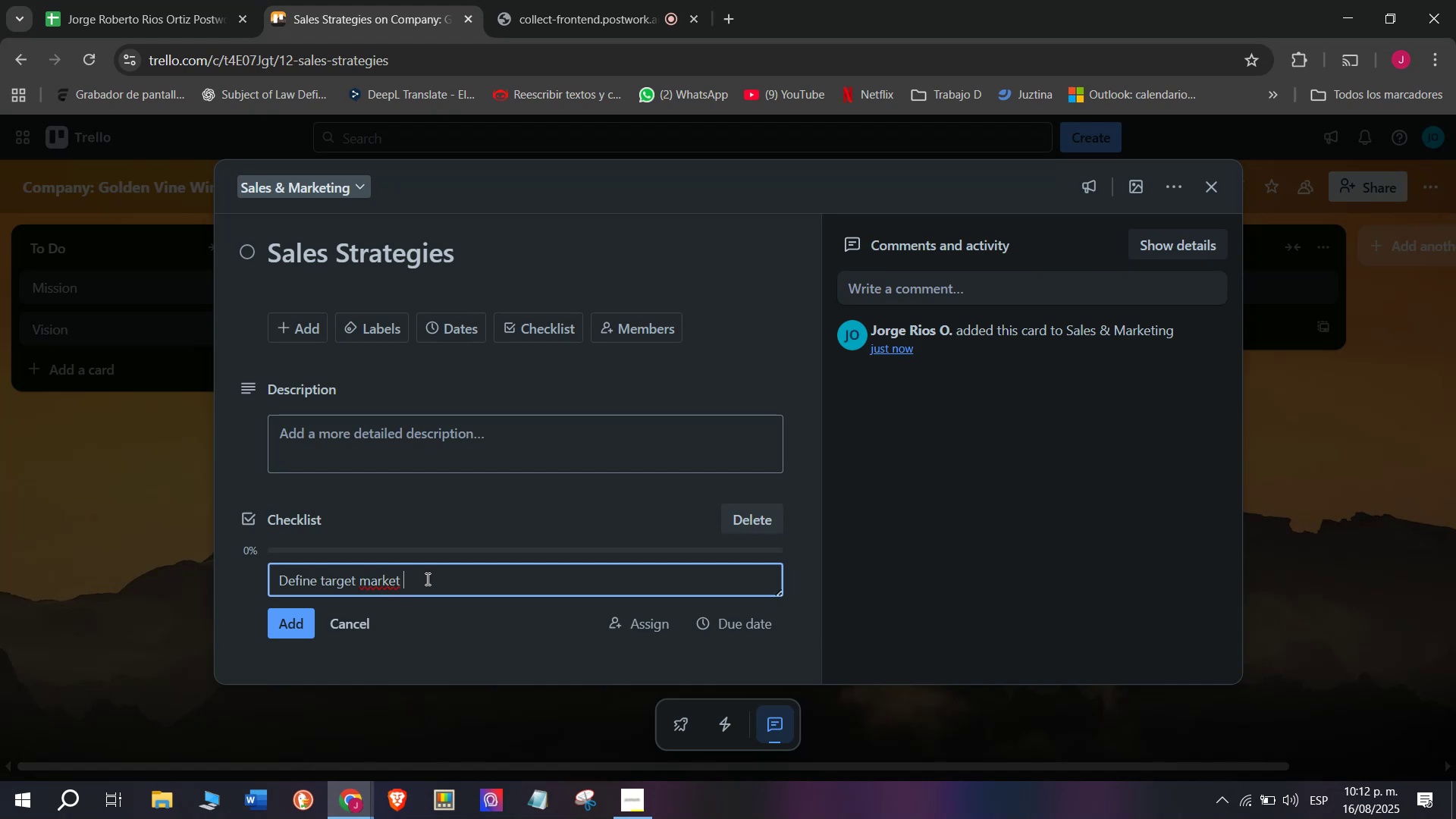 
key(Enter)
 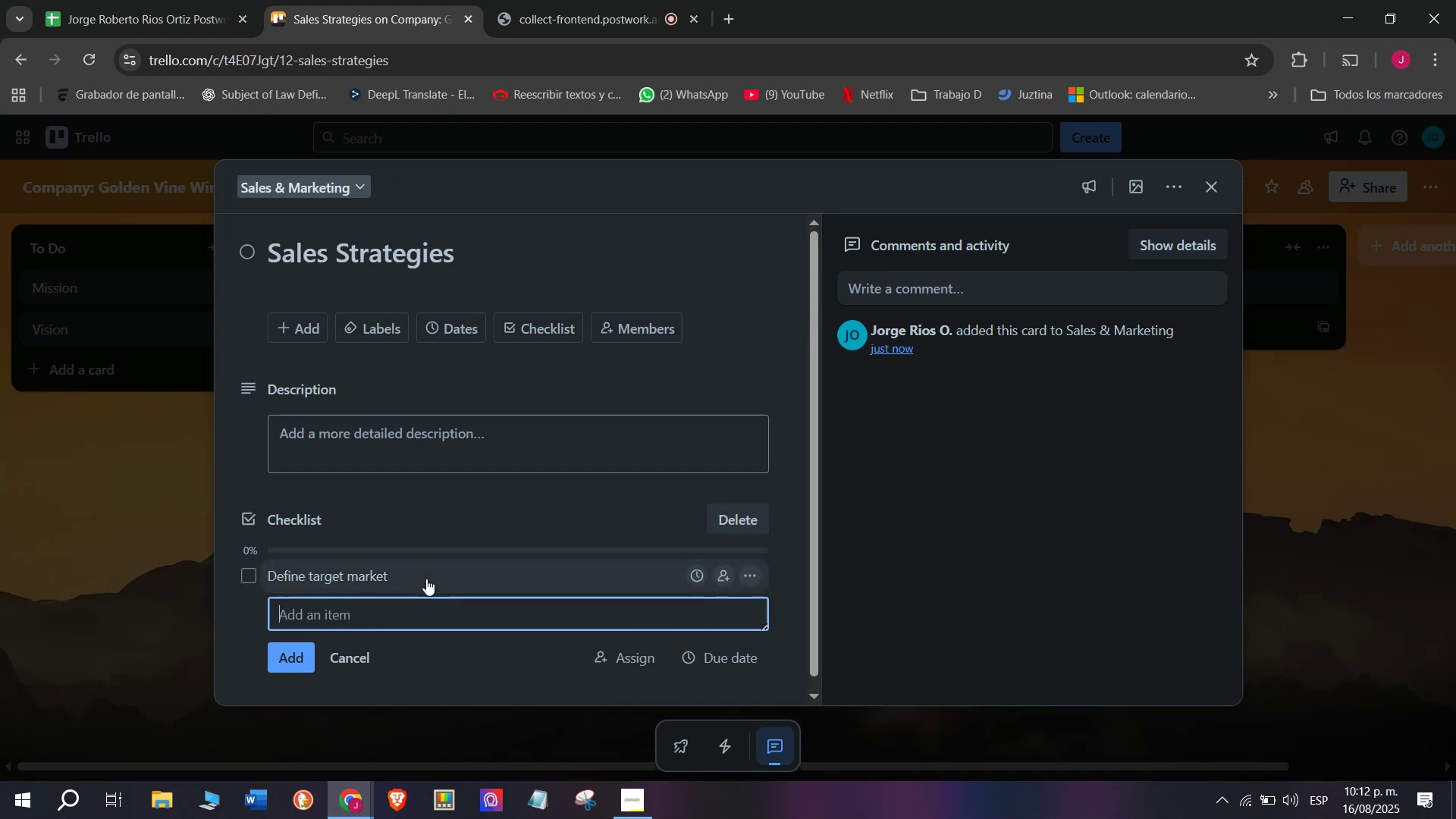 
type(Monthlyu)
key(Backspace)
type( promotions)
 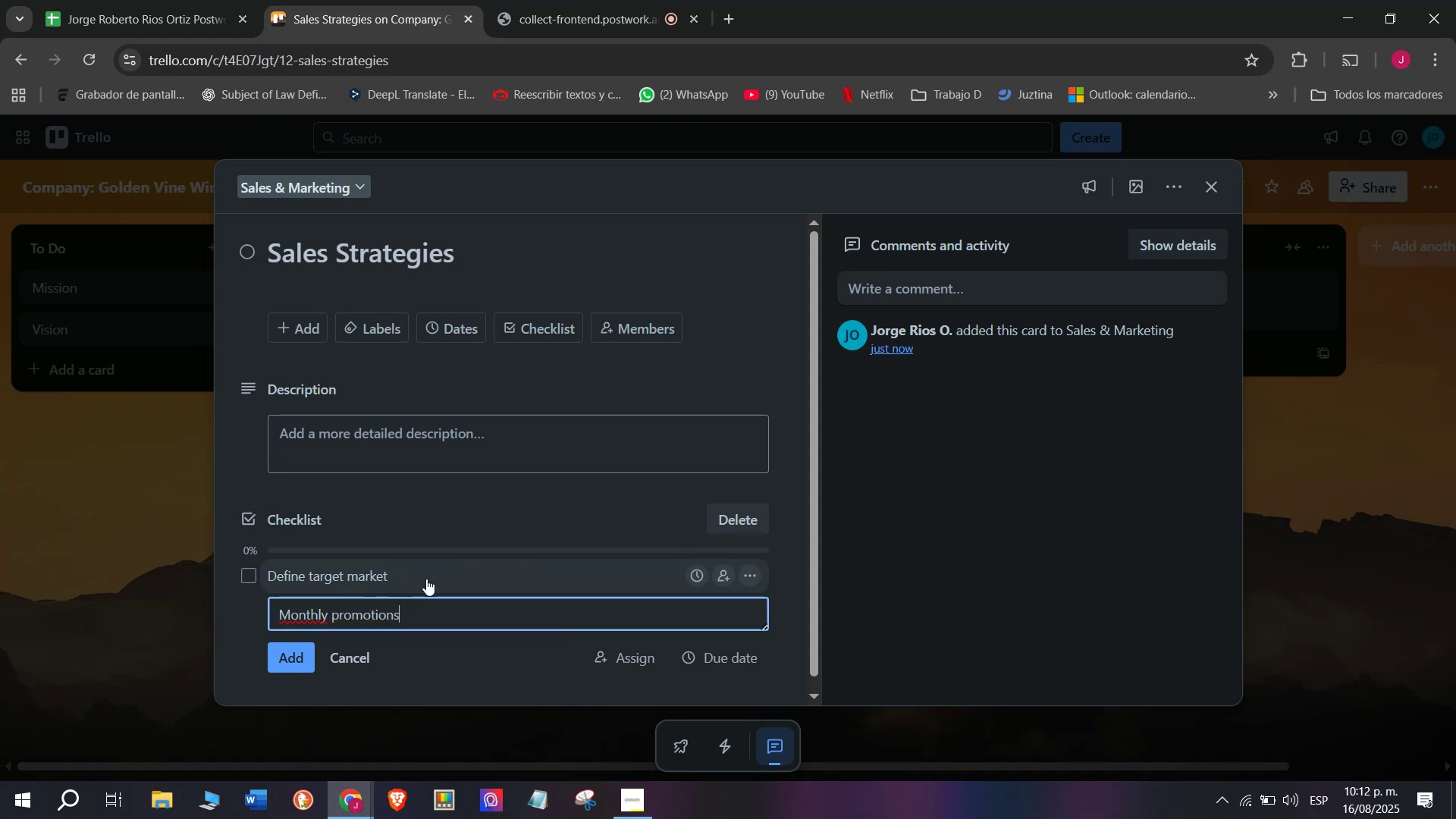 
key(Enter)
 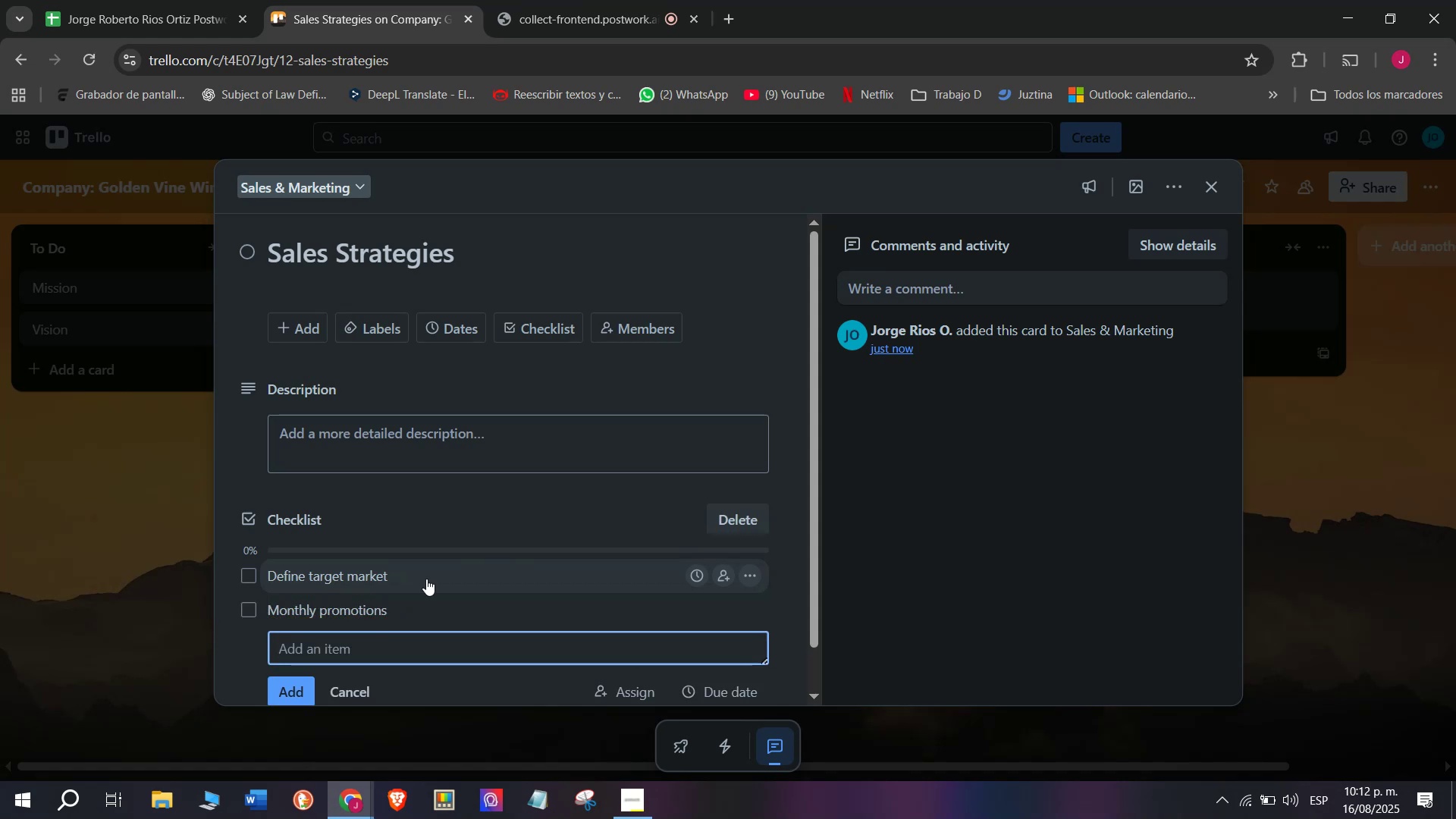 
type(Sles)
key(Backspace)
key(Backspace)
key(Backspace)
type(ales scripts for team,)
key(Backspace)
 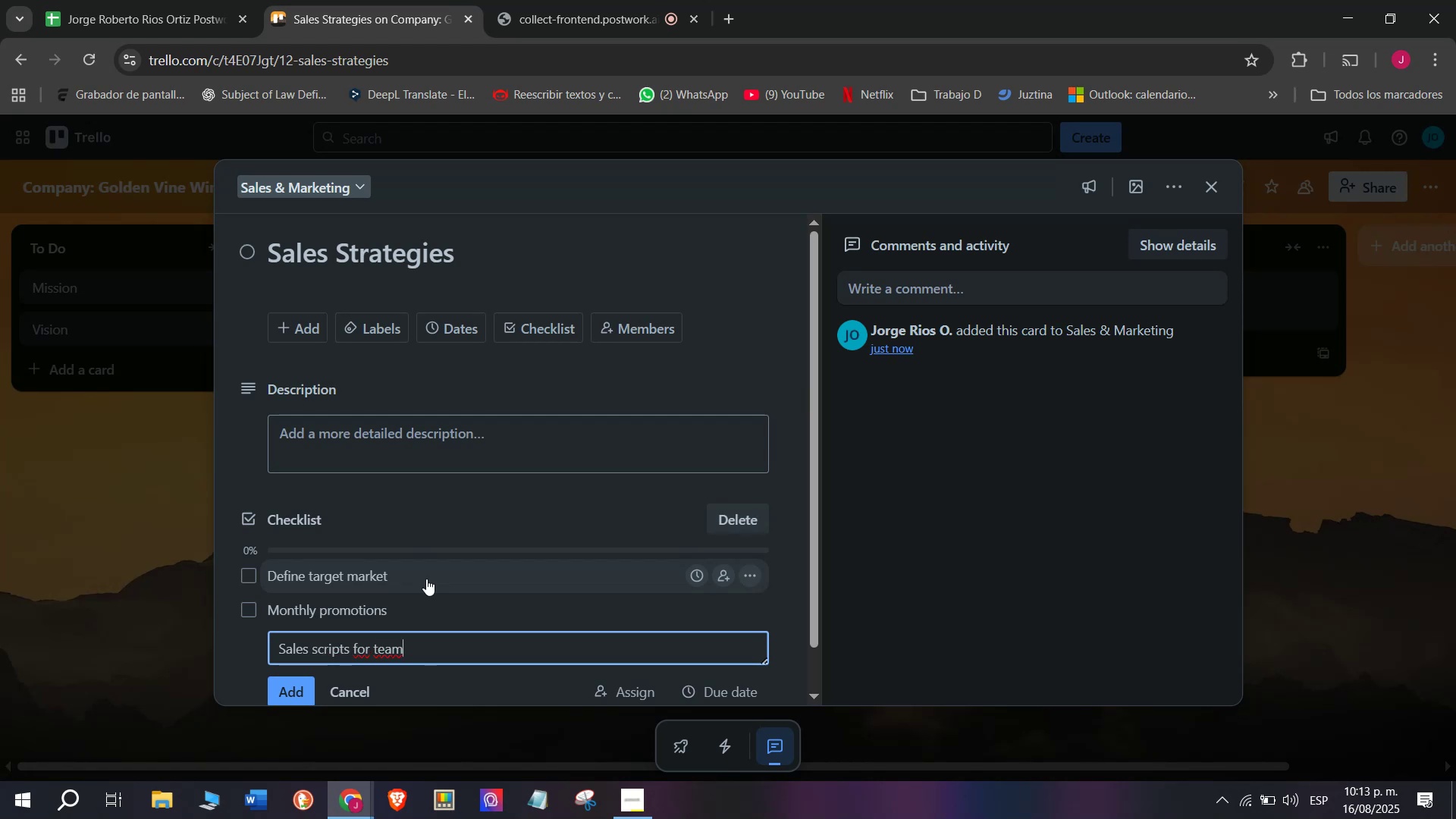 
key(Enter)
 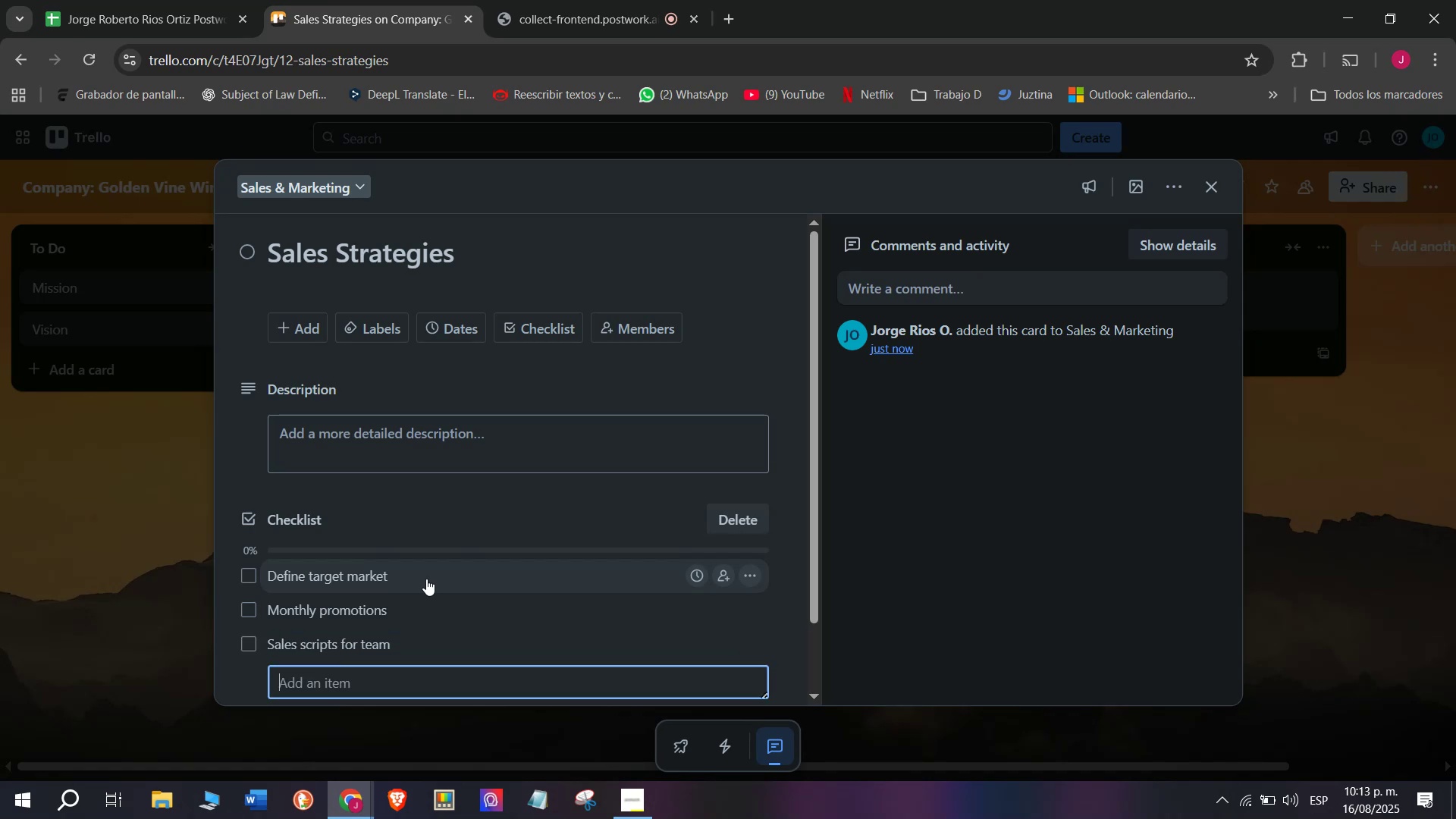 
type(Retail pe)
key(Backspace)
type(artn)
 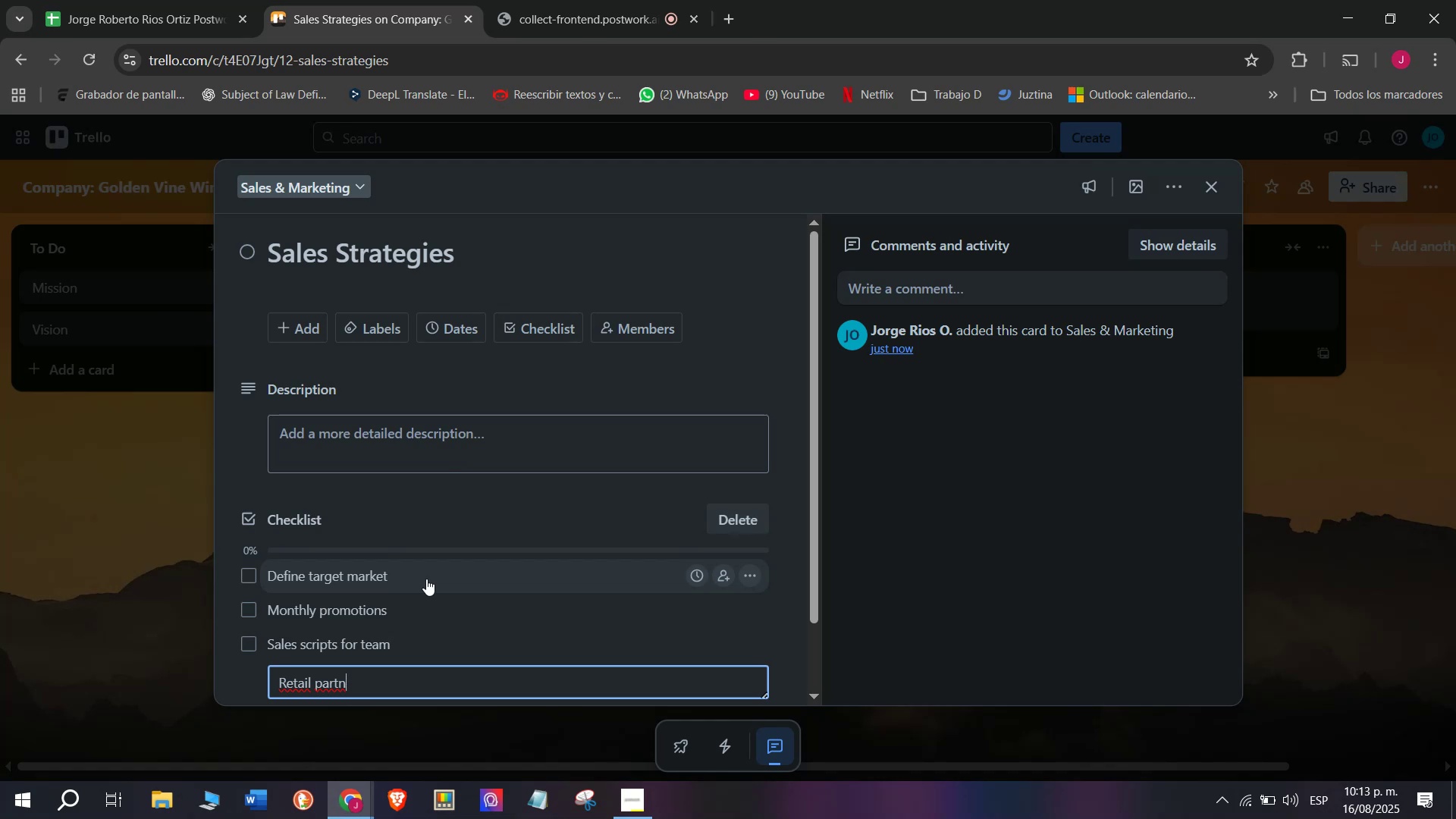 
type(er)
 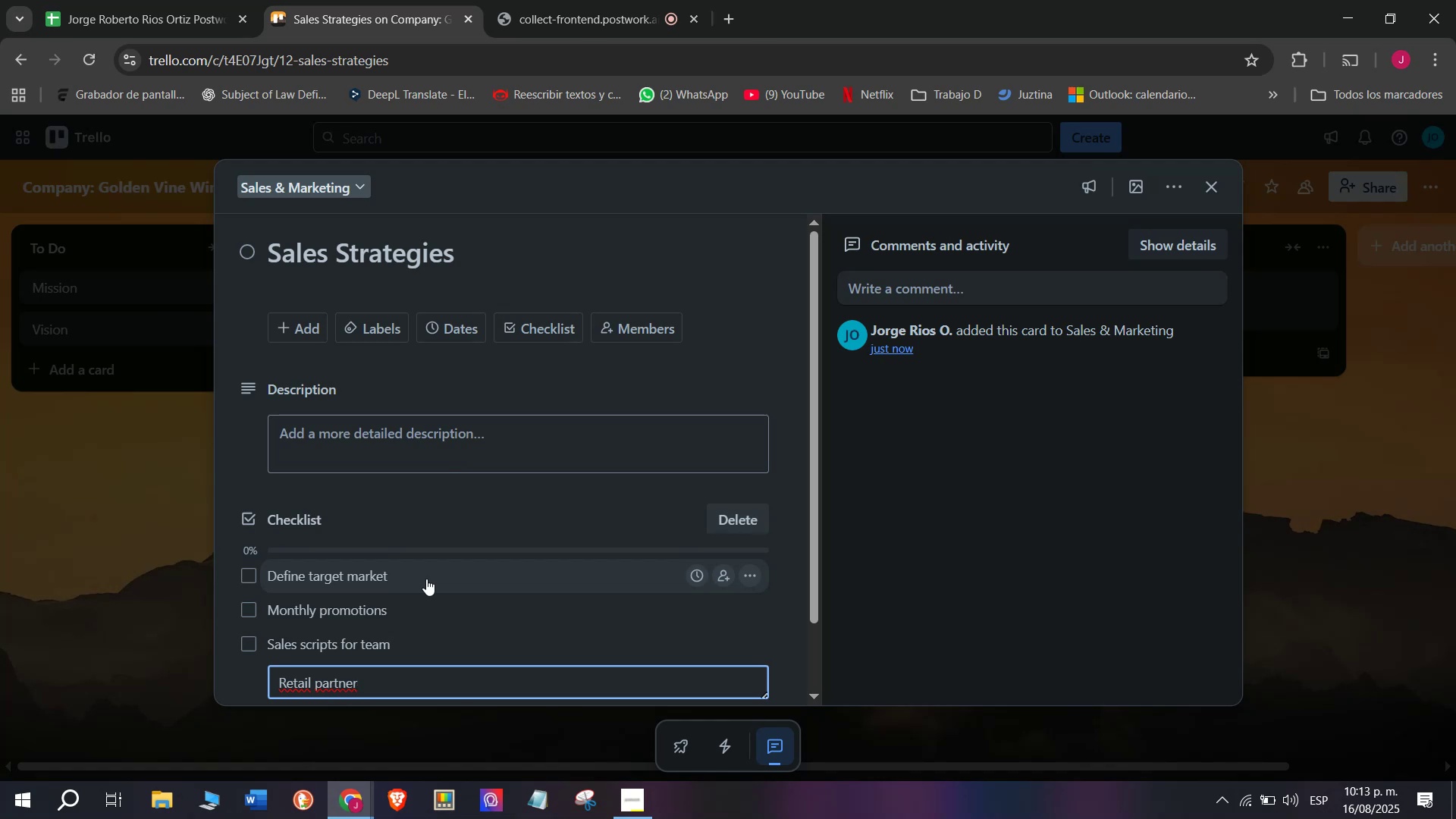 
type(ships)
 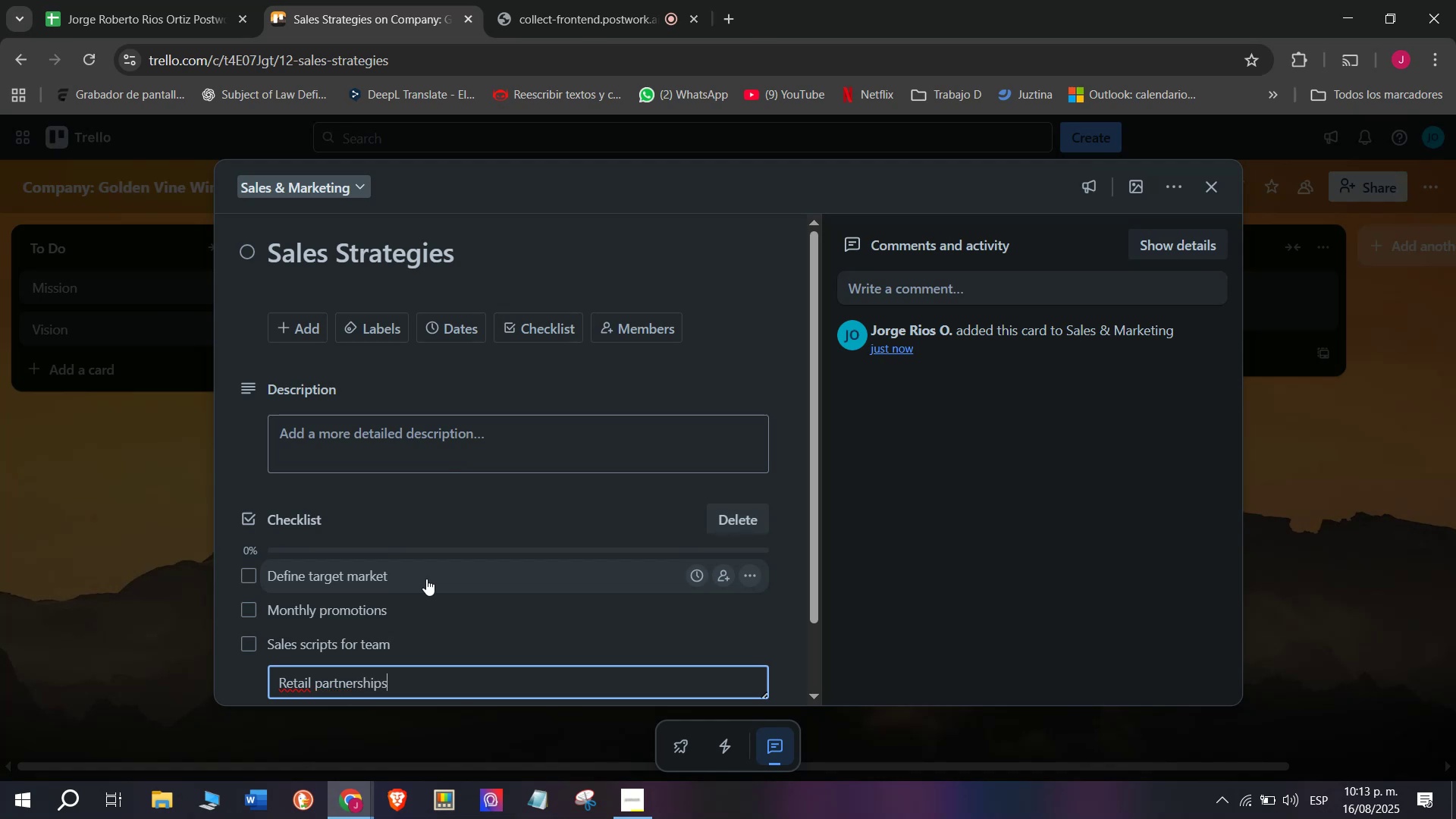 
key(Enter)
 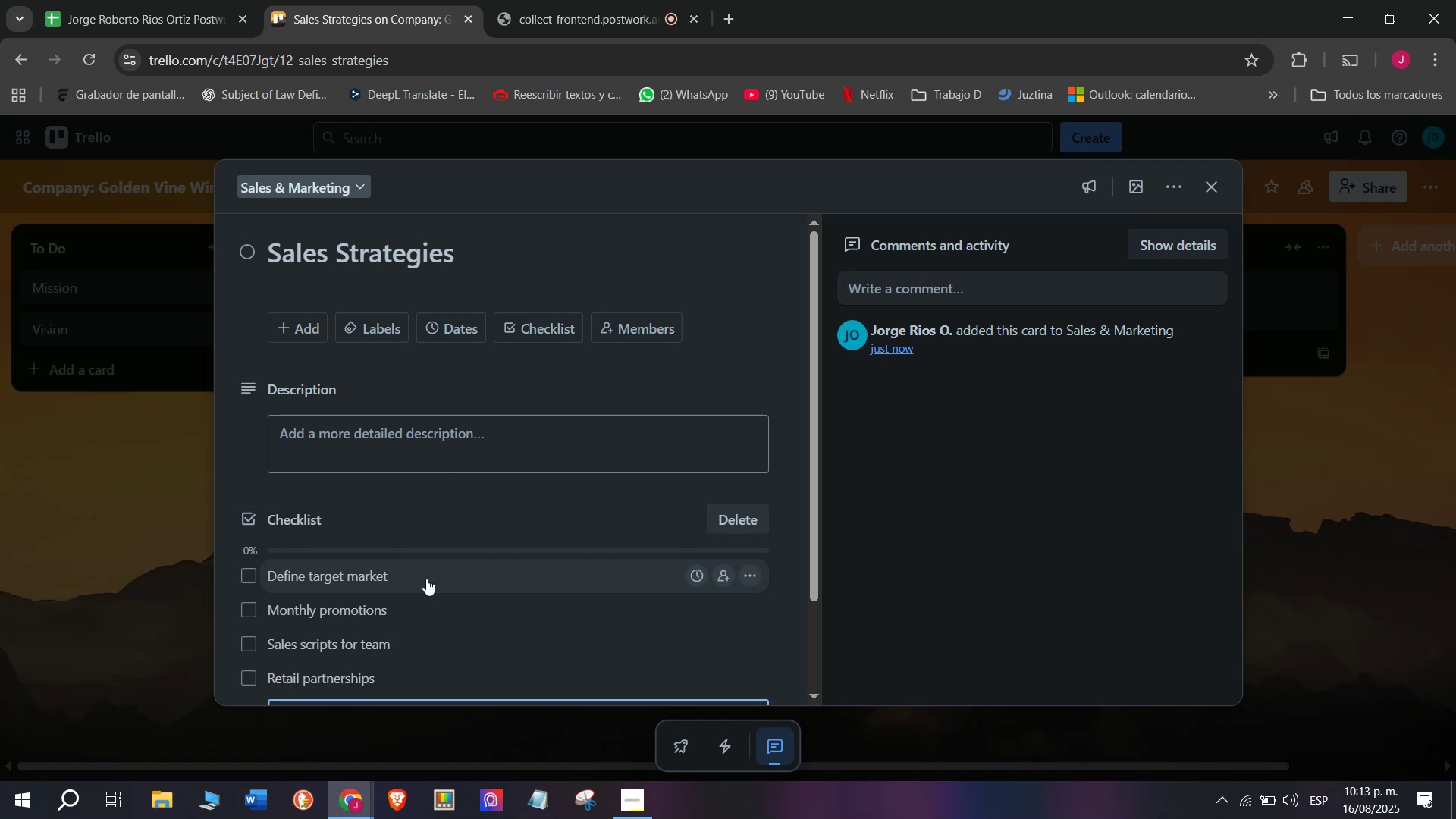 
scroll: coordinate [426, 579], scroll_direction: down, amount: 2.0
 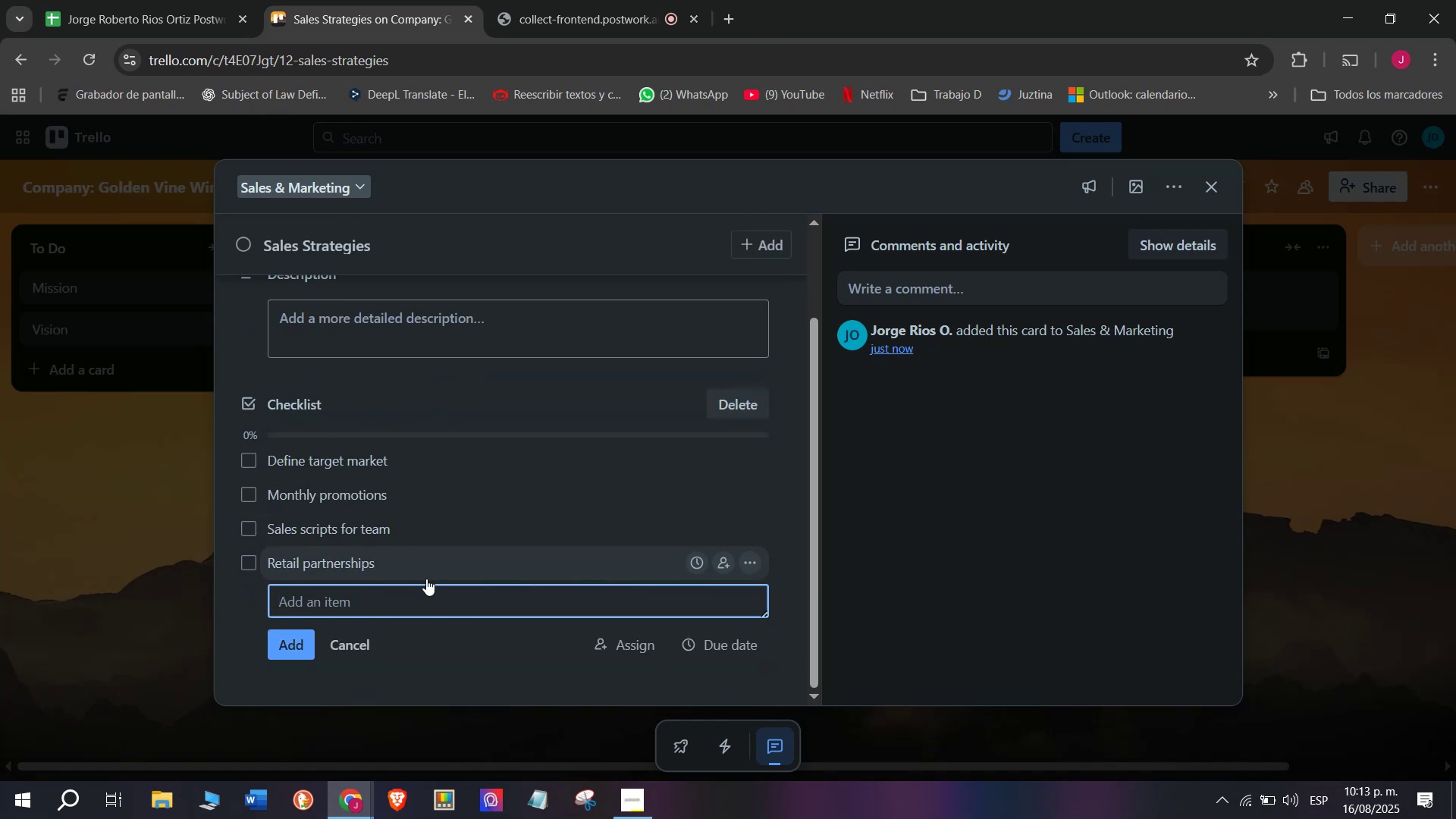 
type(wine fair particiopa)
key(Backspace)
key(Backspace)
key(Backspace)
 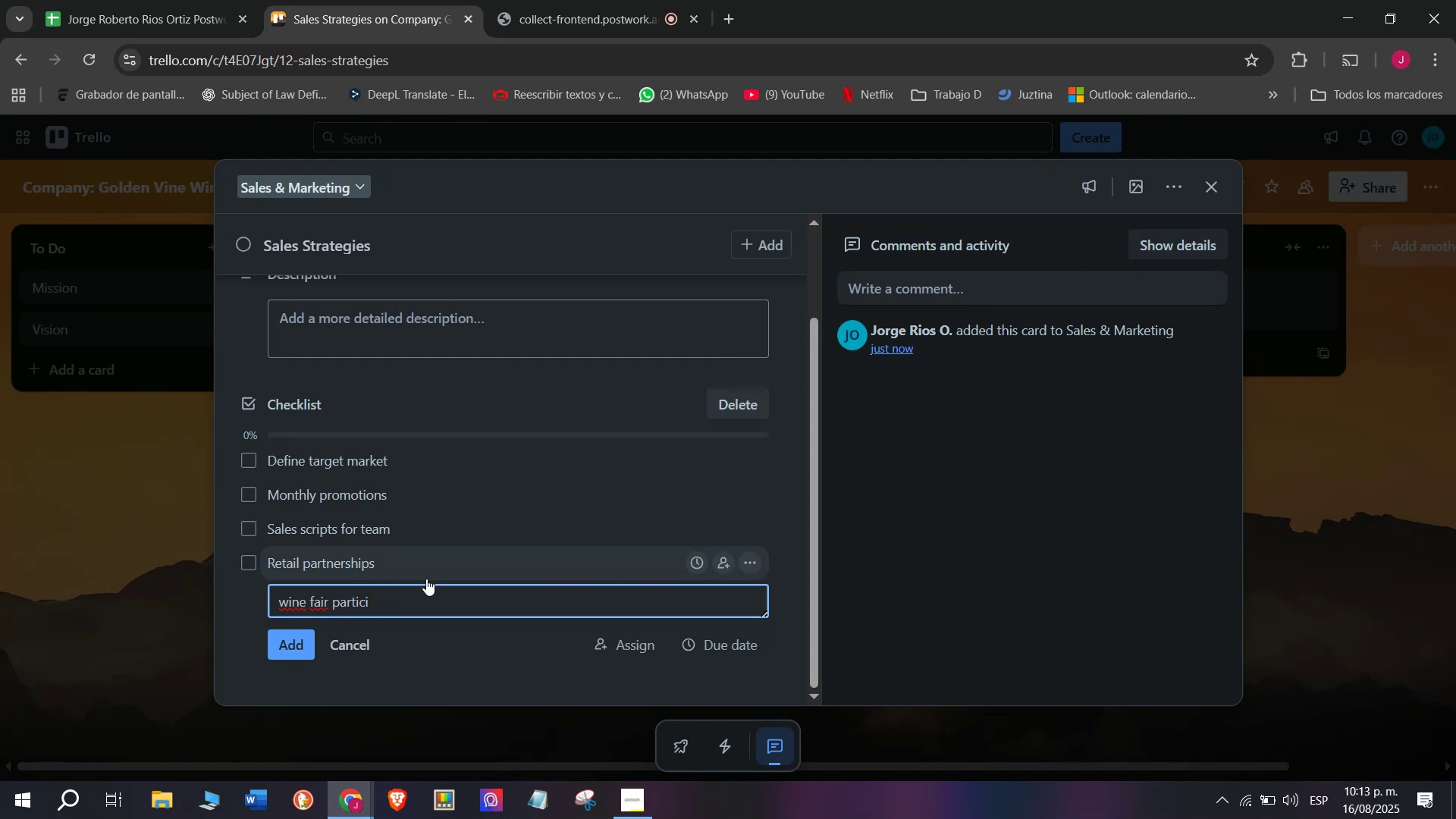 
type(pation)
 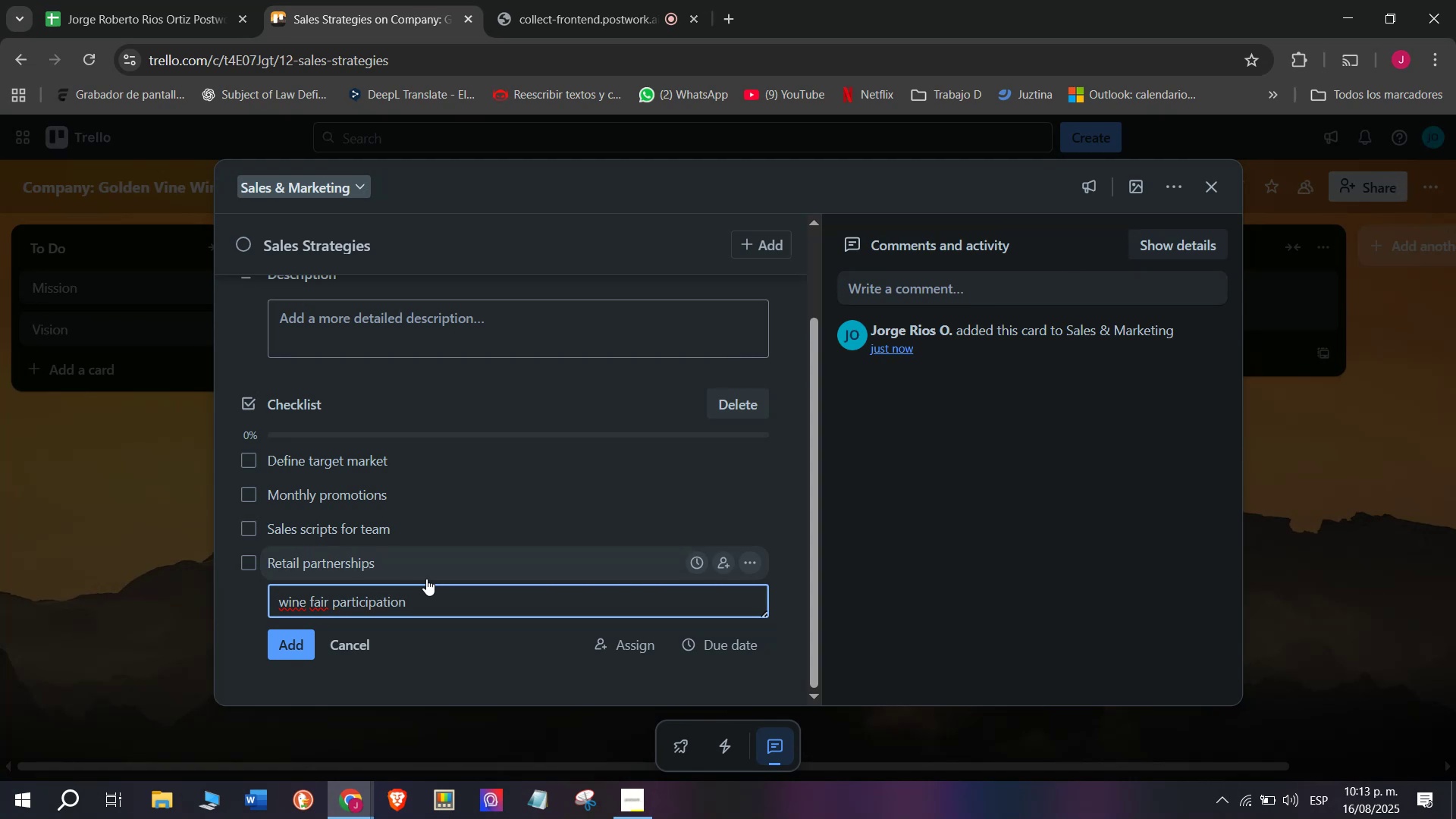 
key(Enter)
 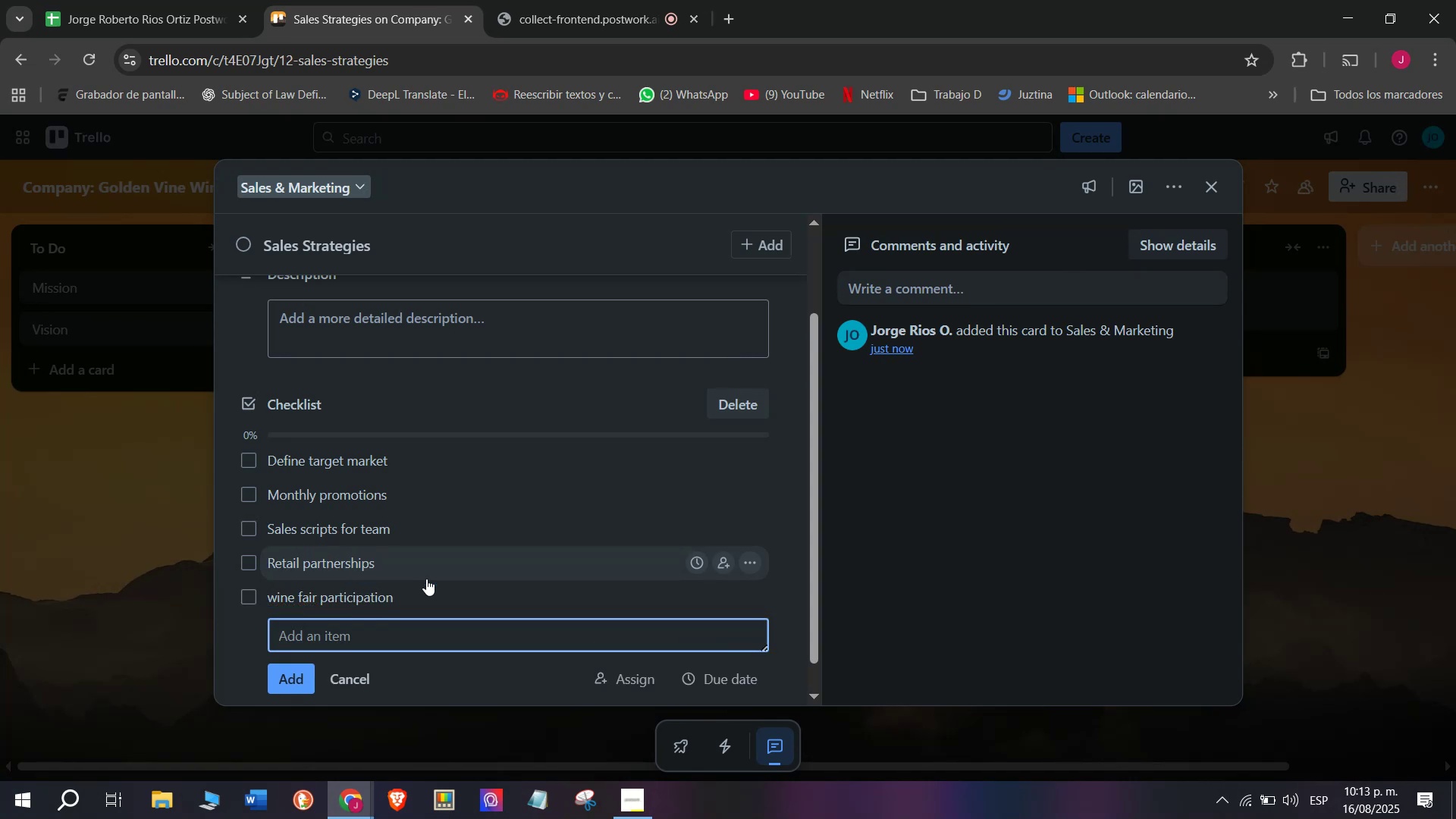 
type(Monitor L)
key(Backspace)
type(L)
key(Backspace)
type(KPls)
 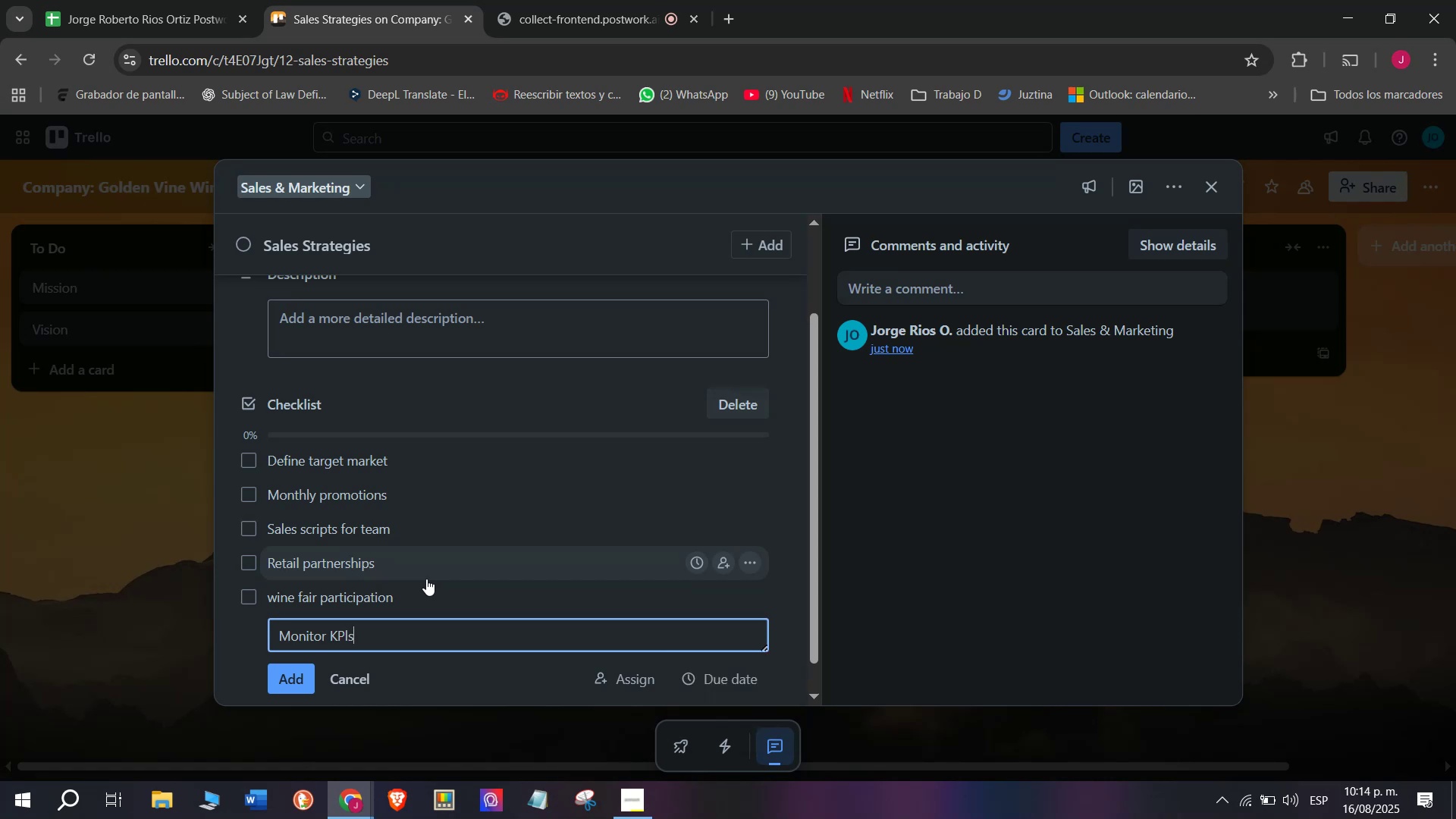 
key(Enter)
 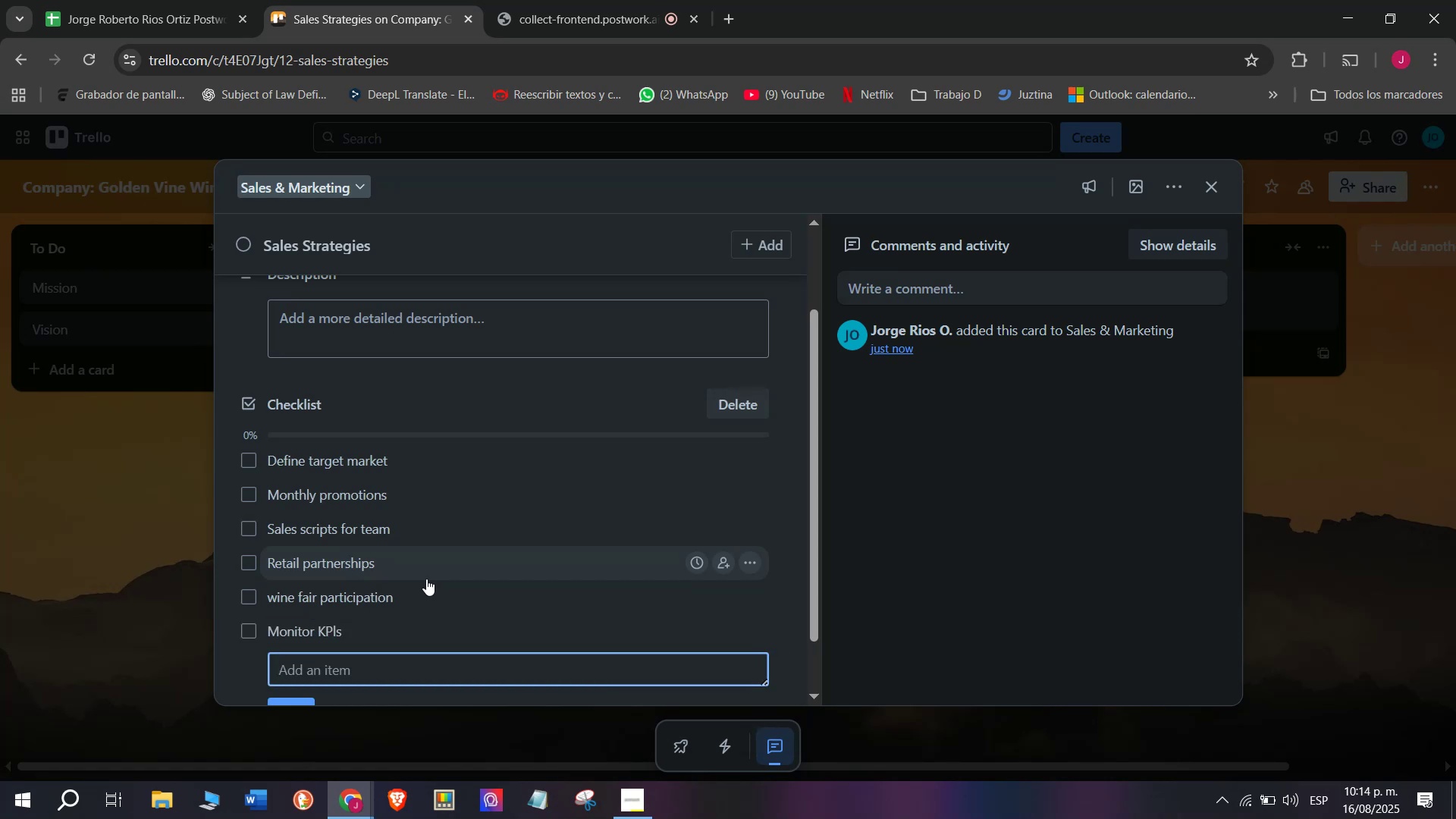 
scroll: coordinate [426, 579], scroll_direction: up, amount: 3.0
 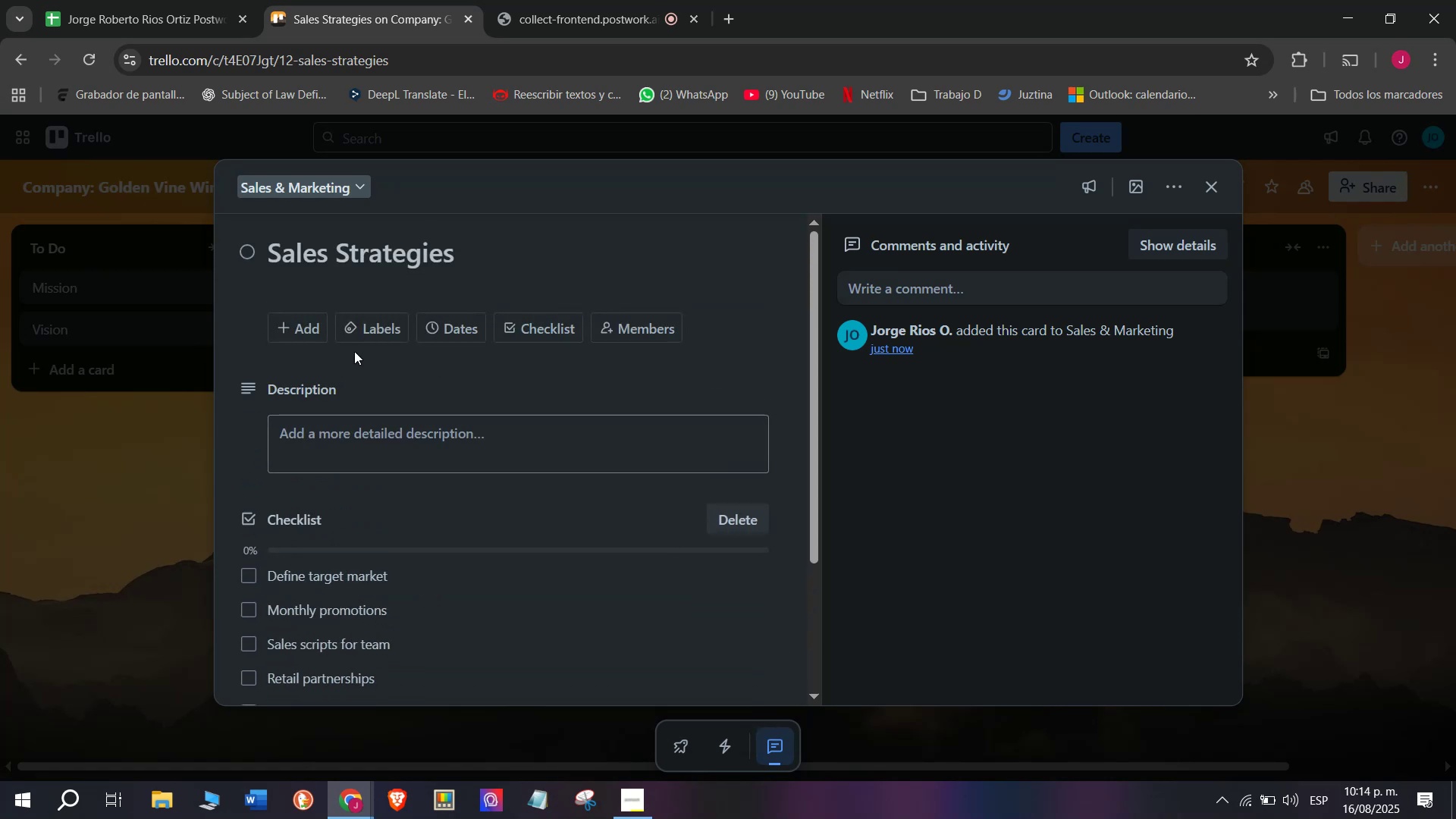 
left_click([381, 327])
 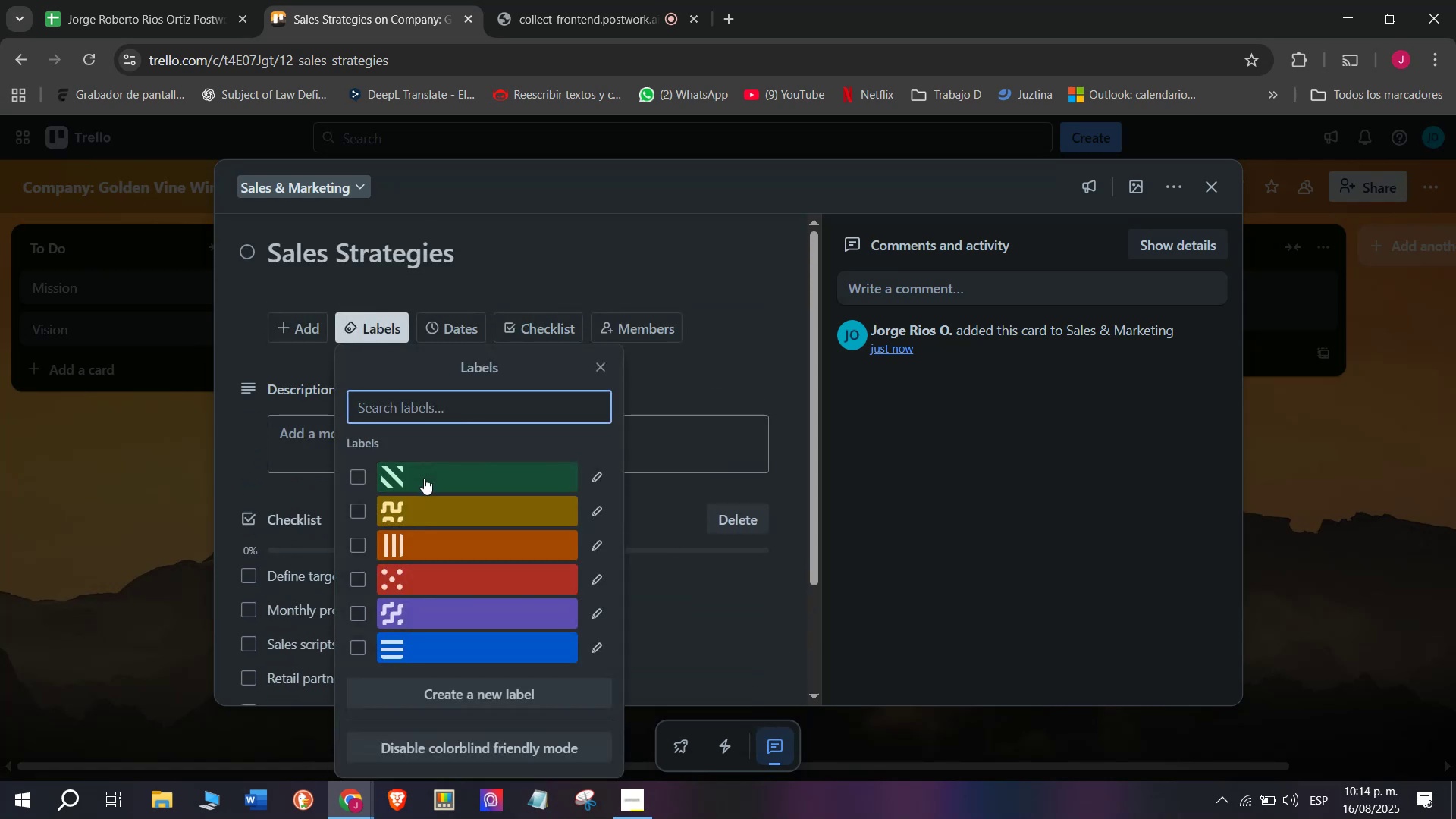 
left_click([424, 478])
 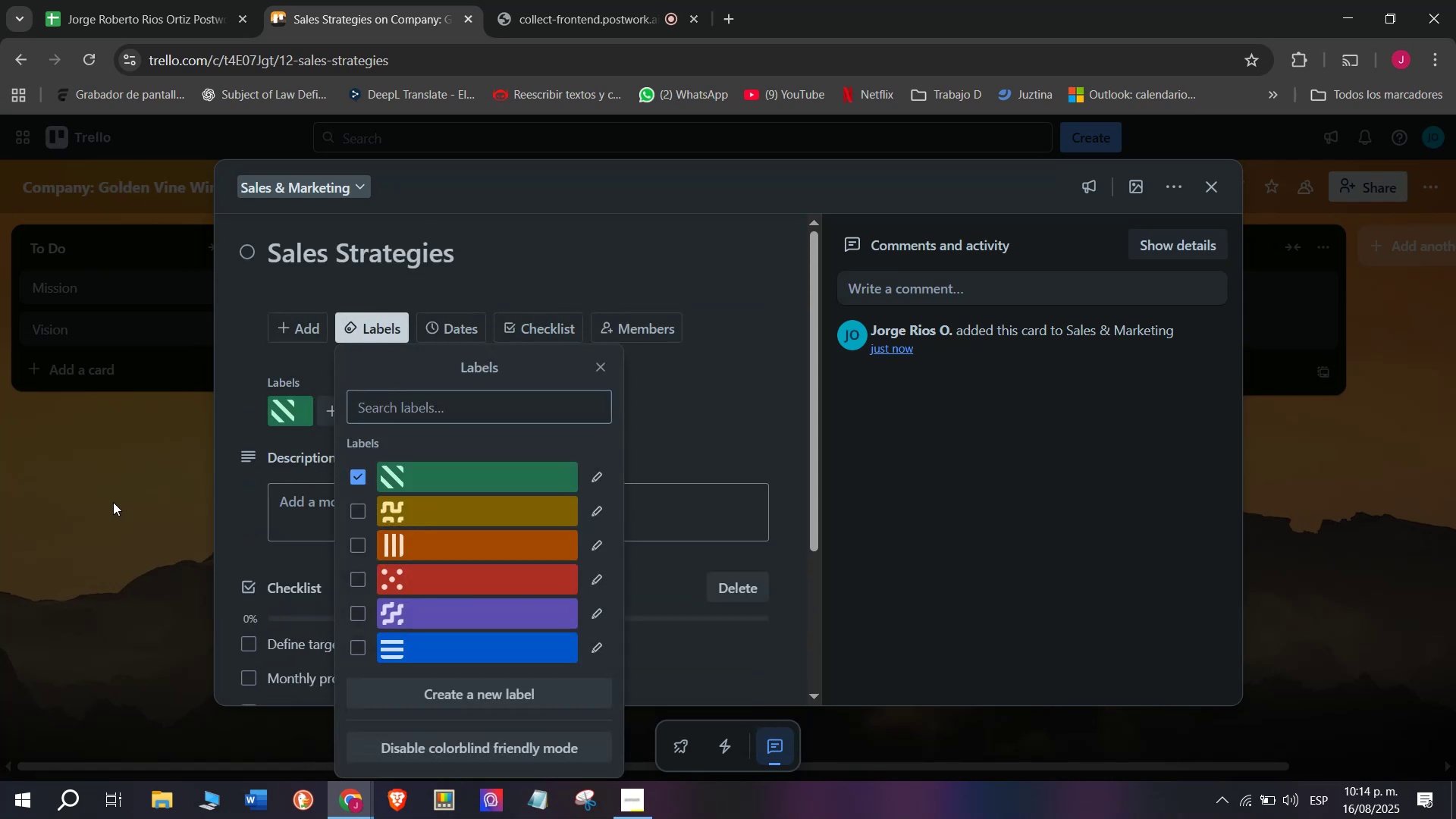 
double_click([113, 502])
 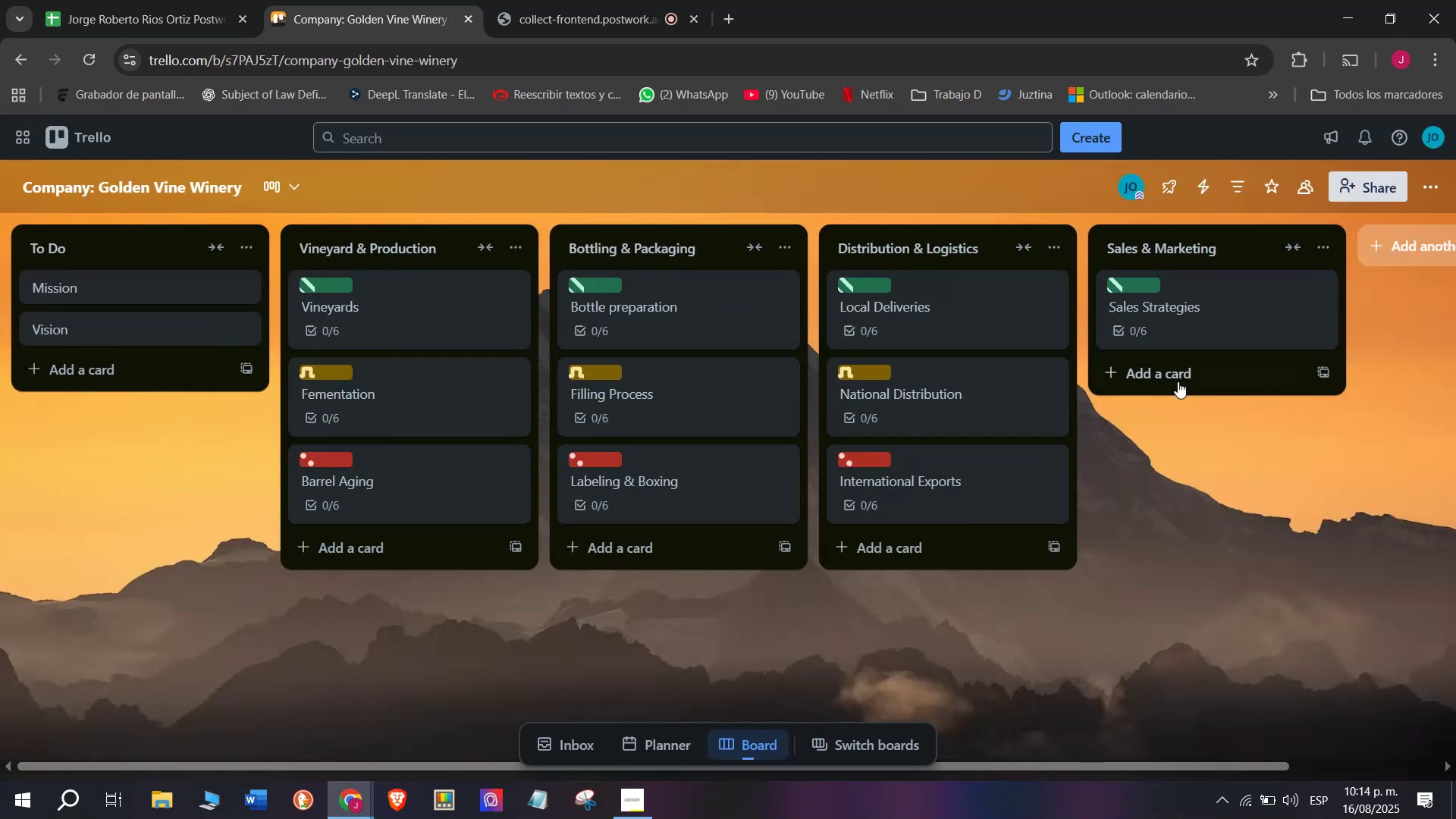 
left_click([1180, 370])
 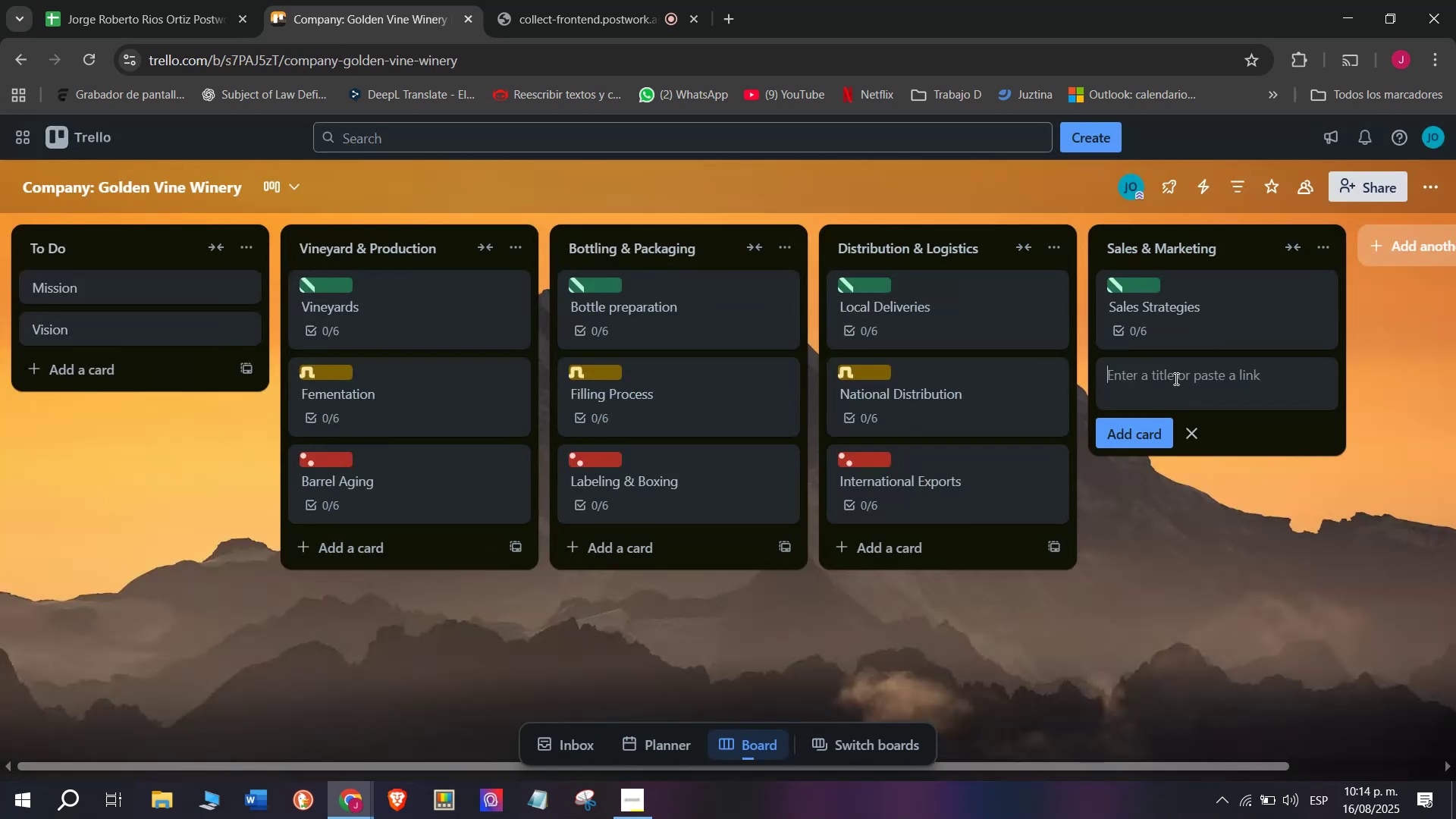 
left_click([1175, 380])
 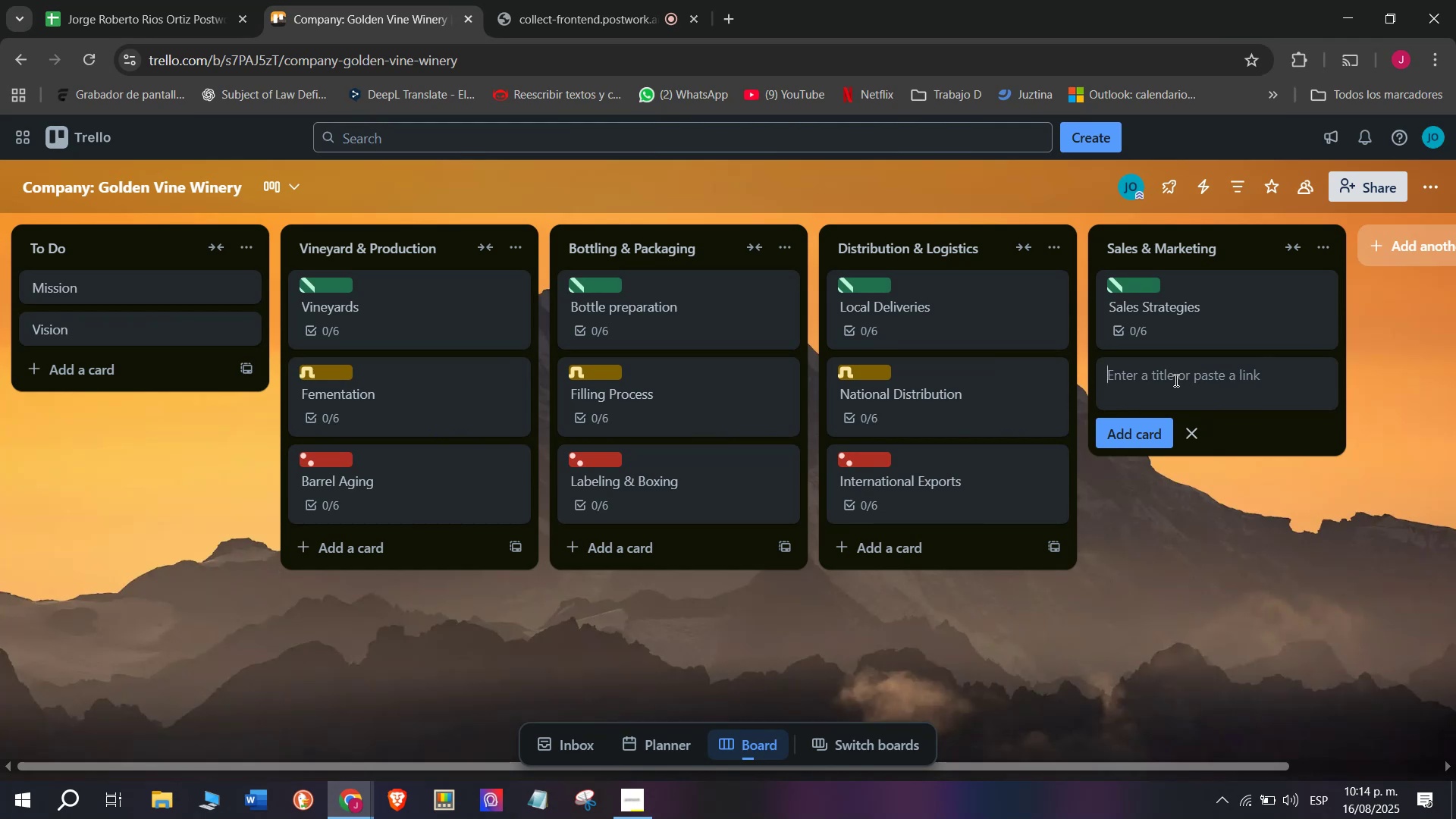 
type(Online s)
key(Backspace)
type(Sote)
key(Backspace)
key(Backspace)
key(Backspace)
type(tore)
 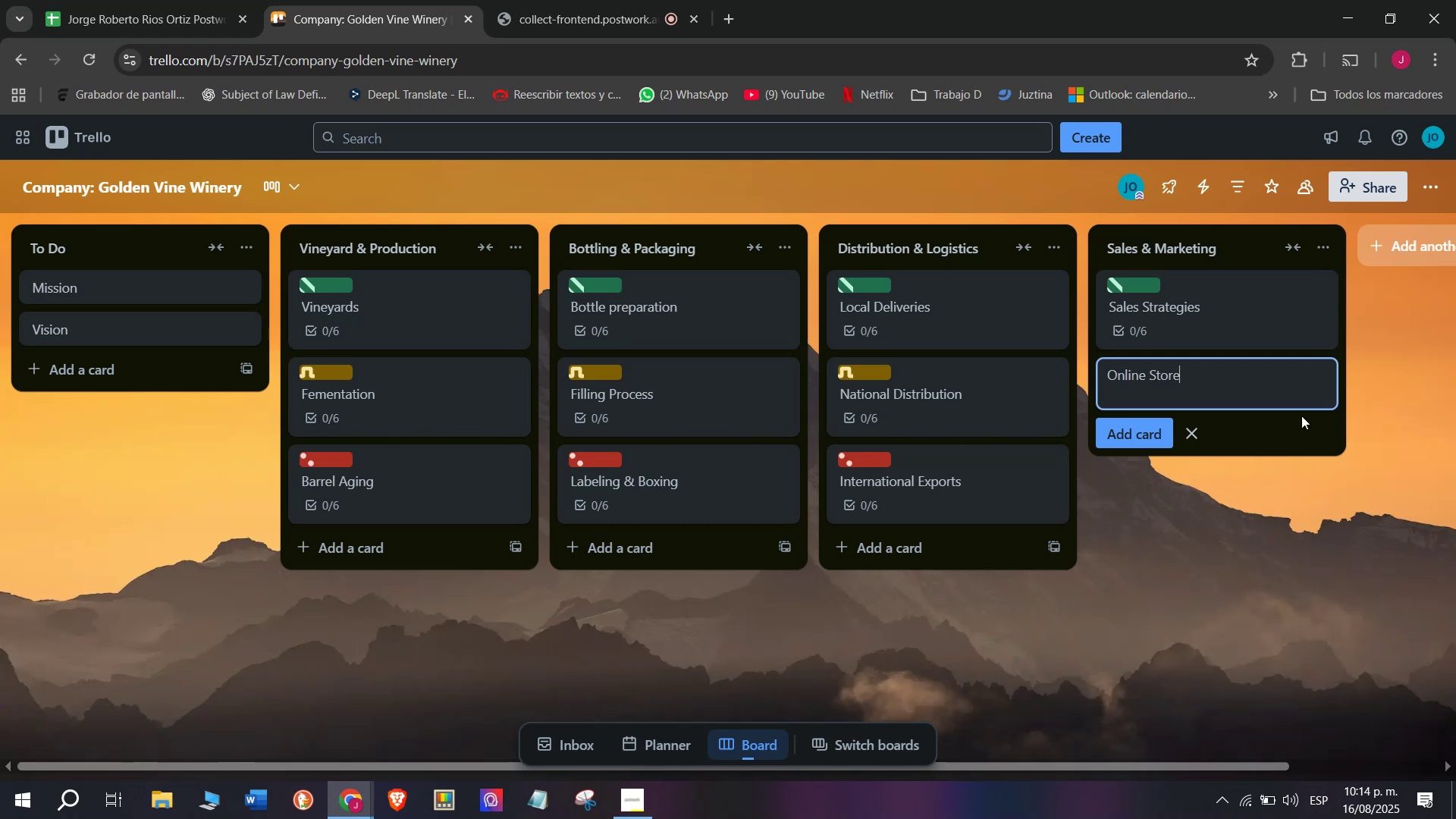 
key(Enter)
 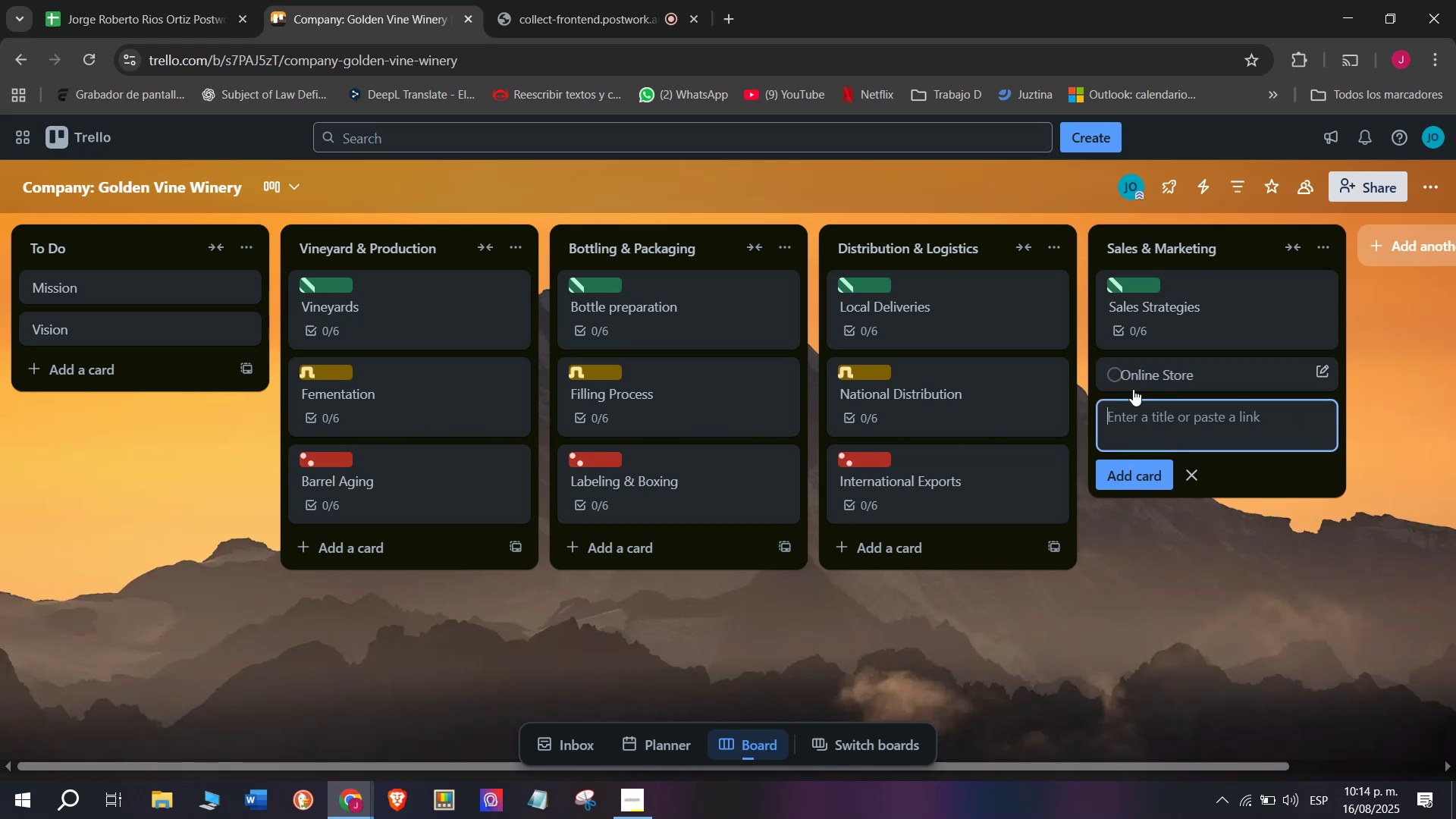 
left_click([1146, 369])
 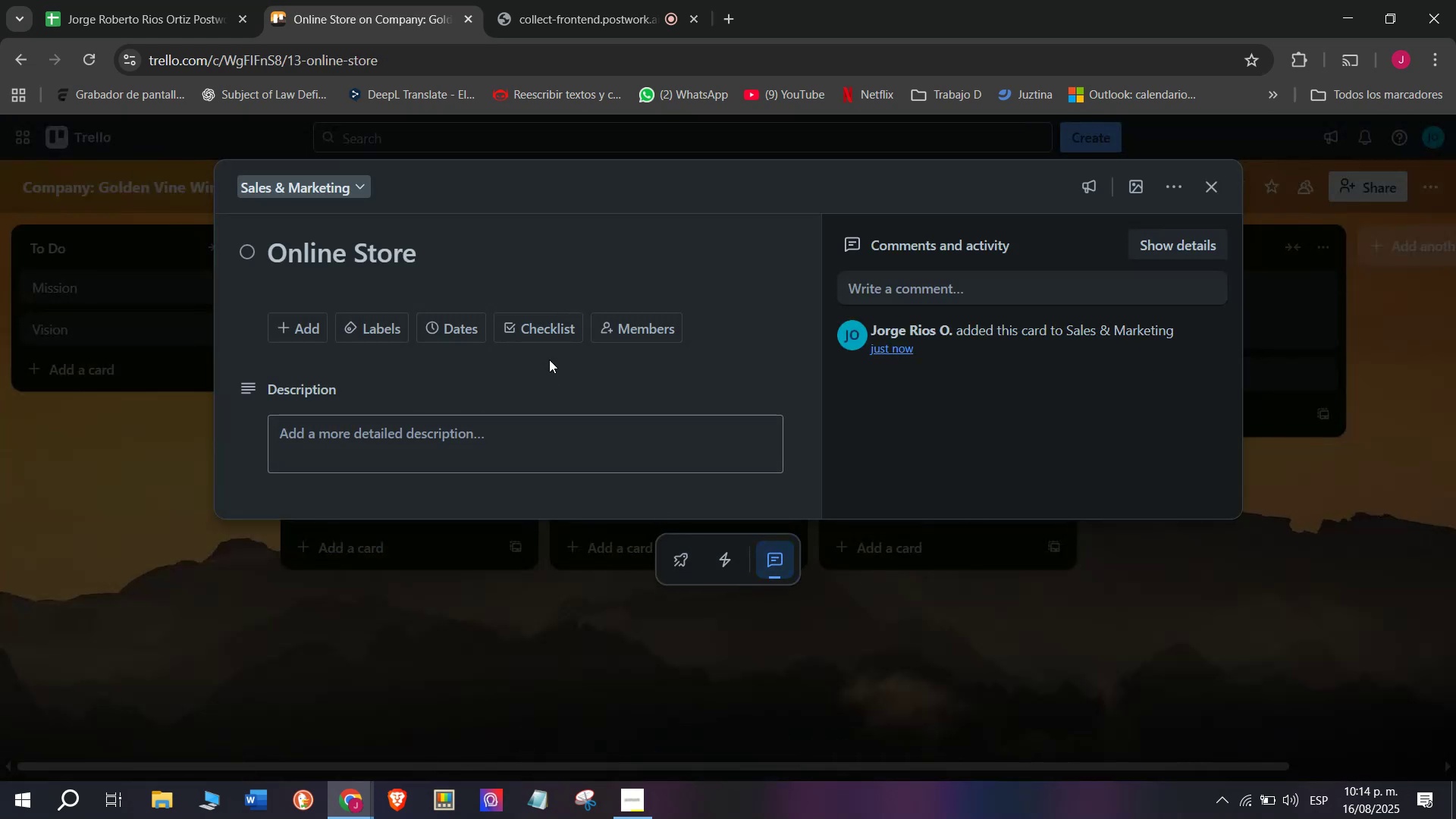 
left_click([534, 333])
 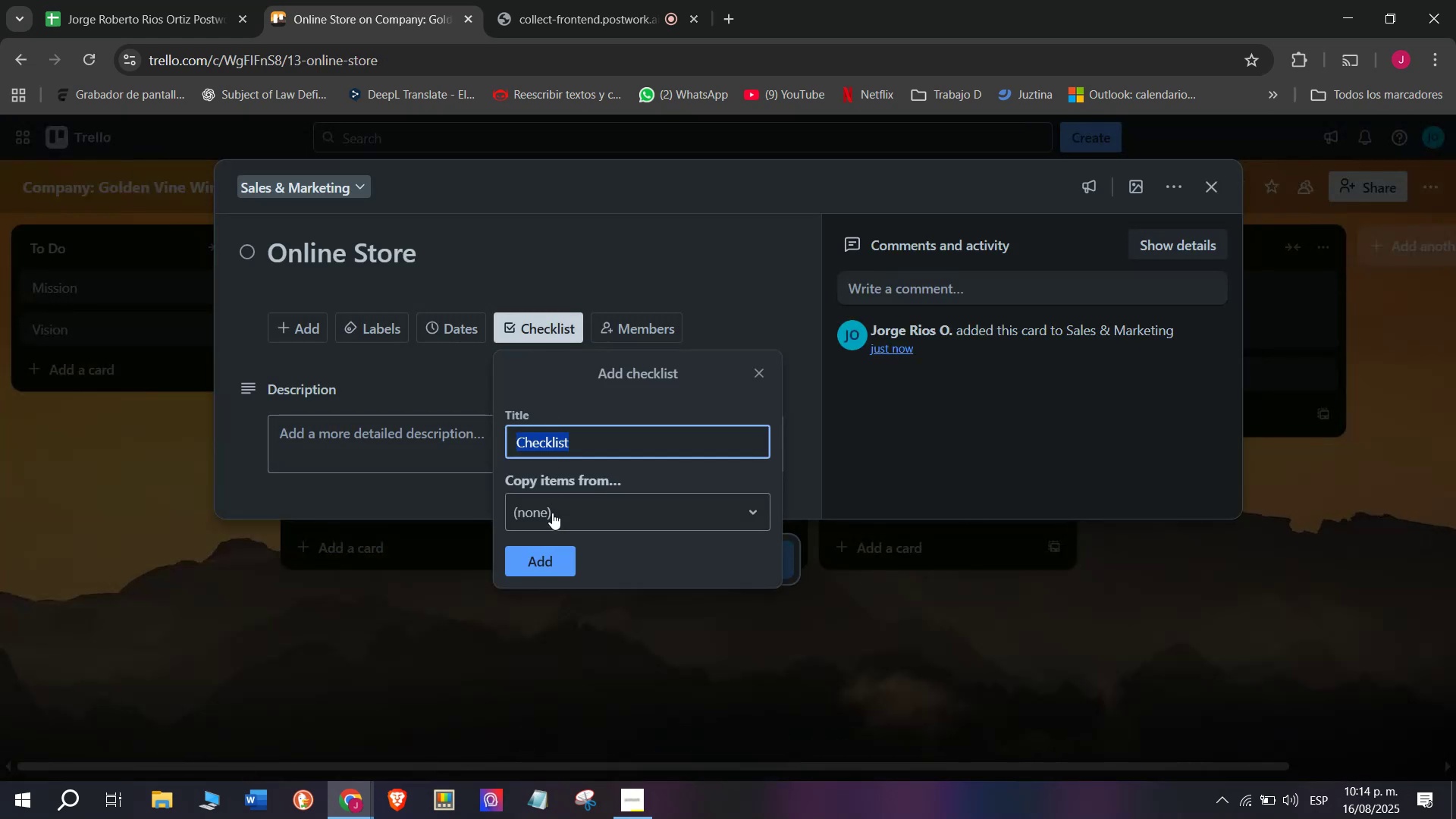 
left_click_drag(start_coordinate=[552, 562], to_coordinate=[552, 568])
 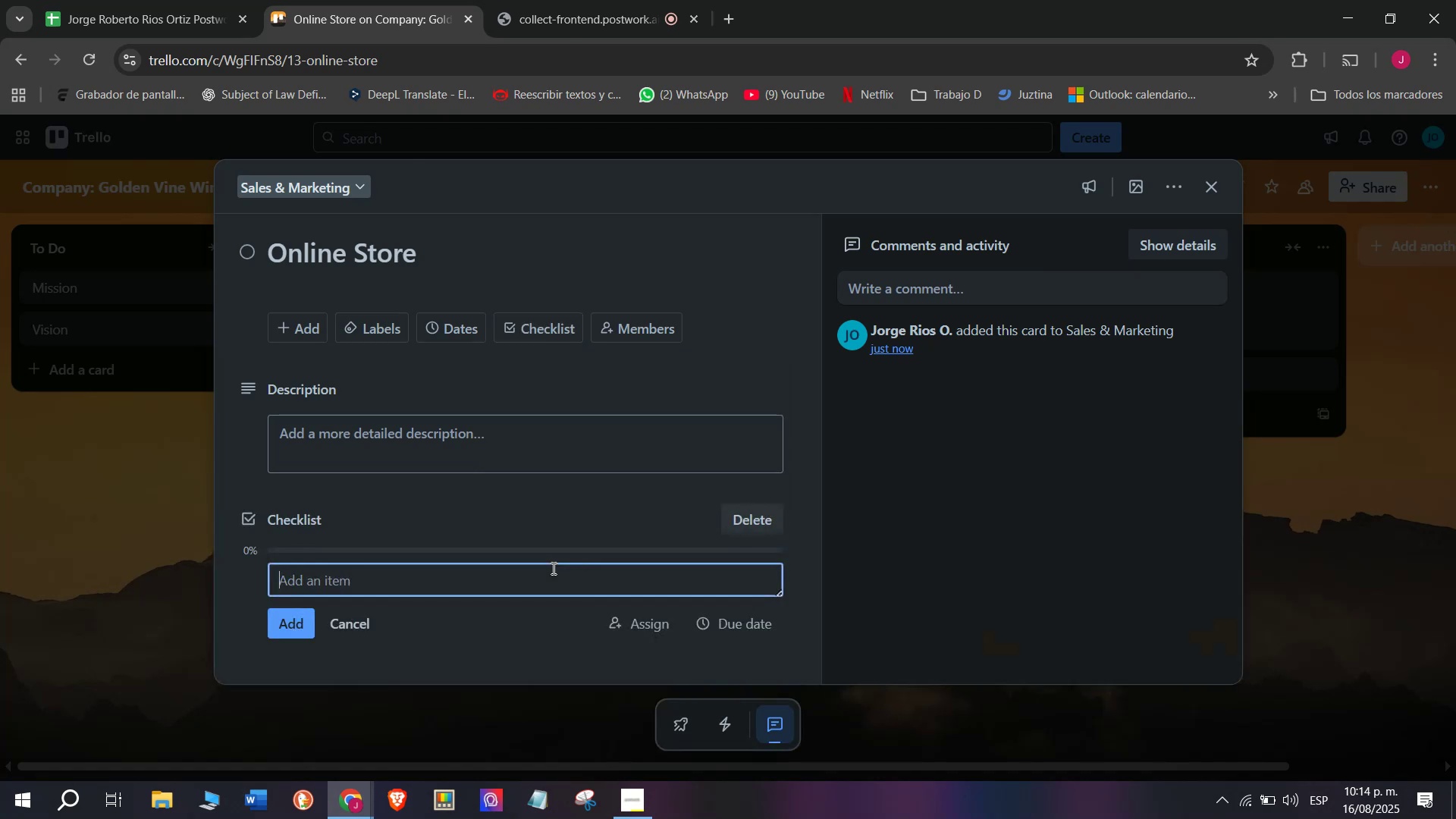 
left_click([552, 568])
 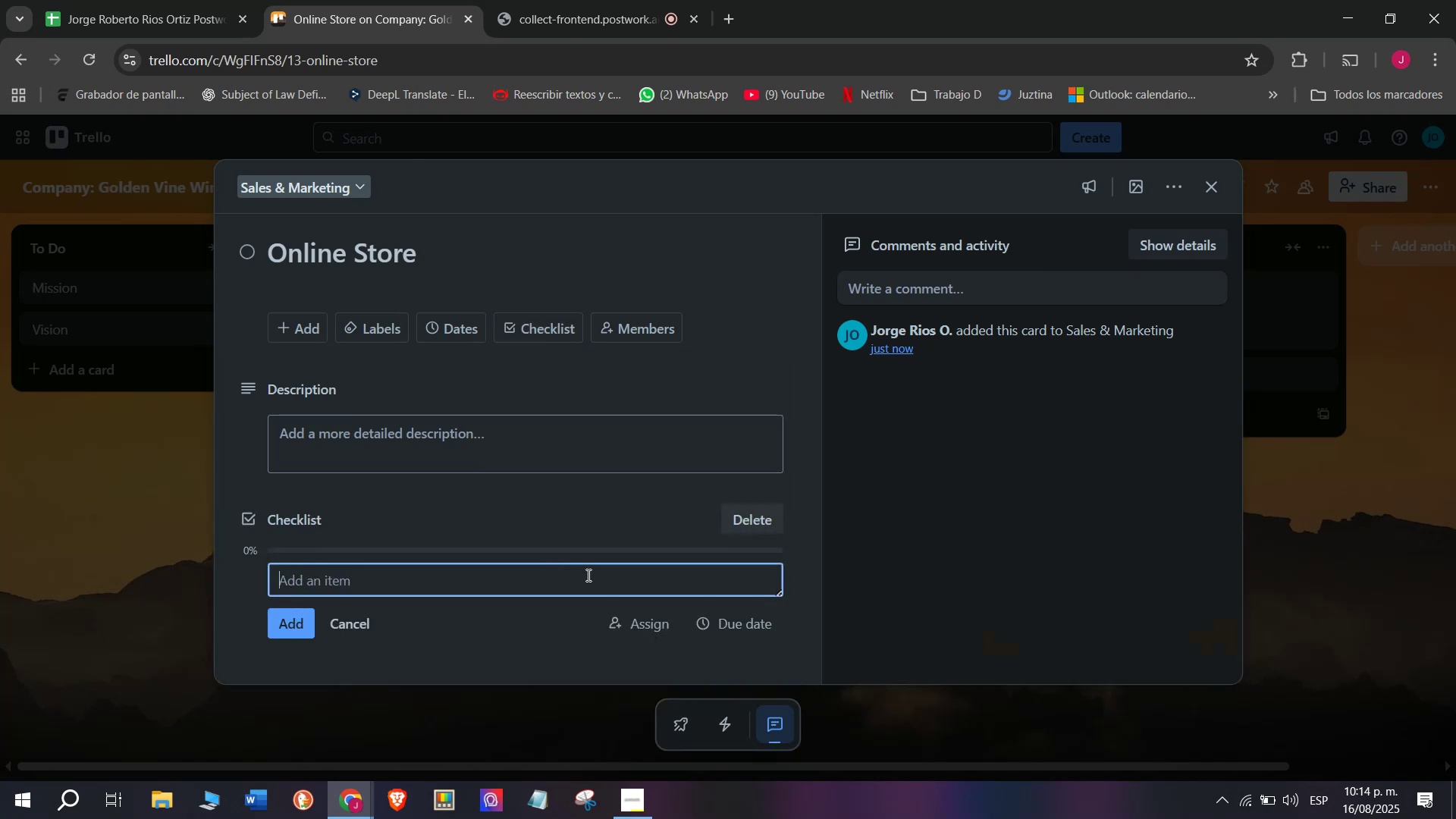 
type(Update producr)
key(Backspace)
type(t catalog )
 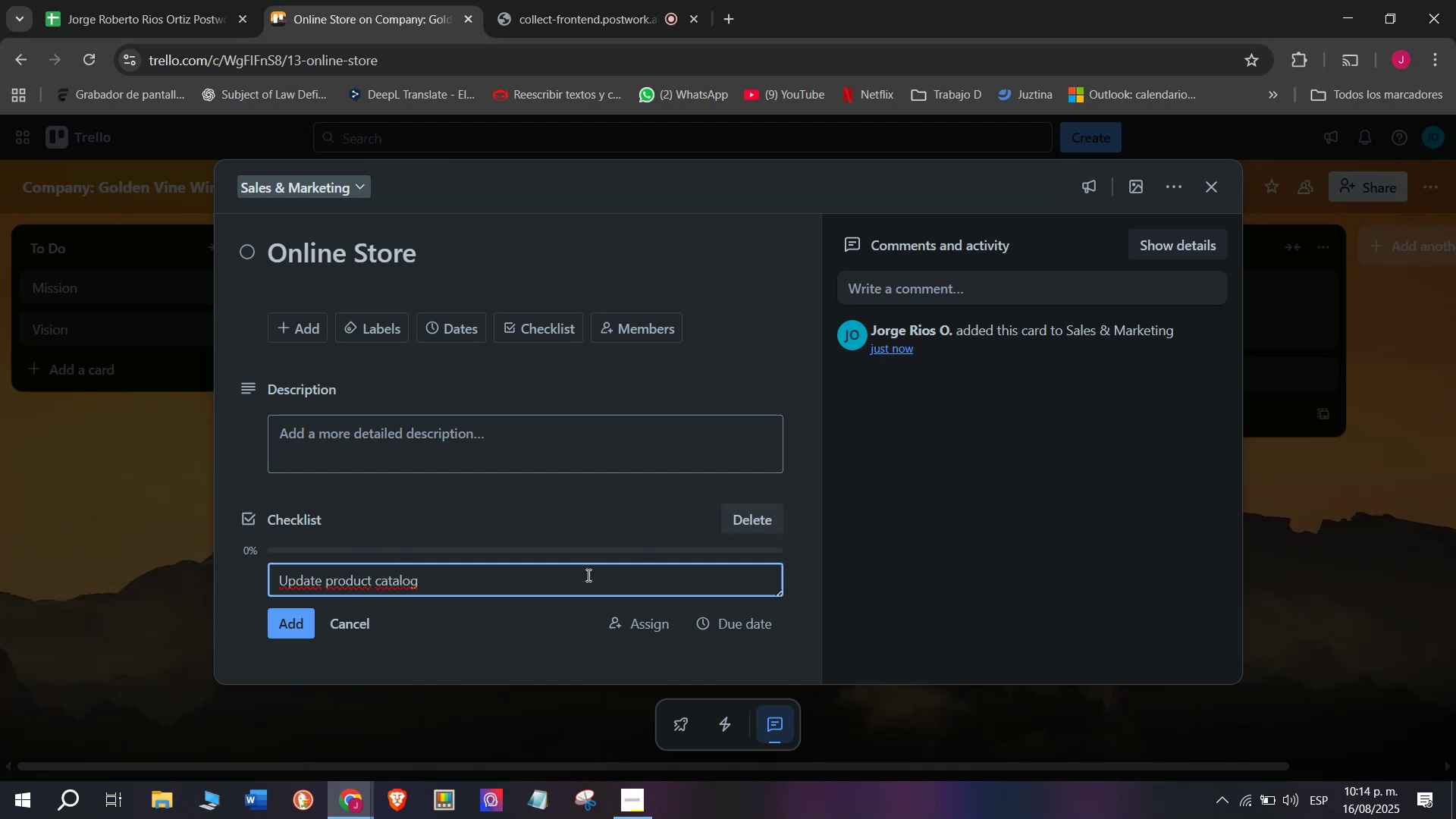 
key(Enter)
 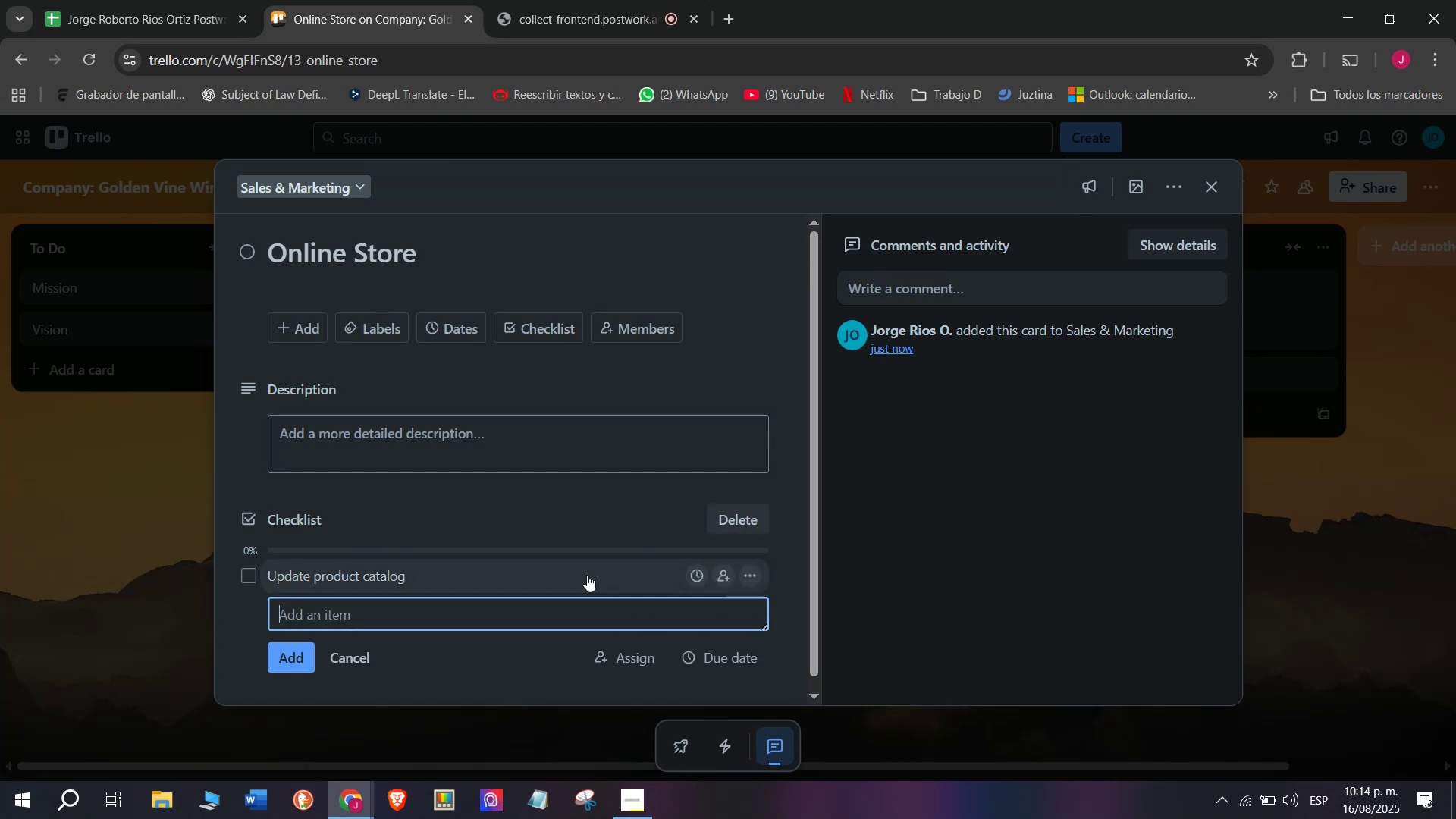 
type(Maintain e-.c)
key(Backspace)
key(Backspace)
type(commerce site )
 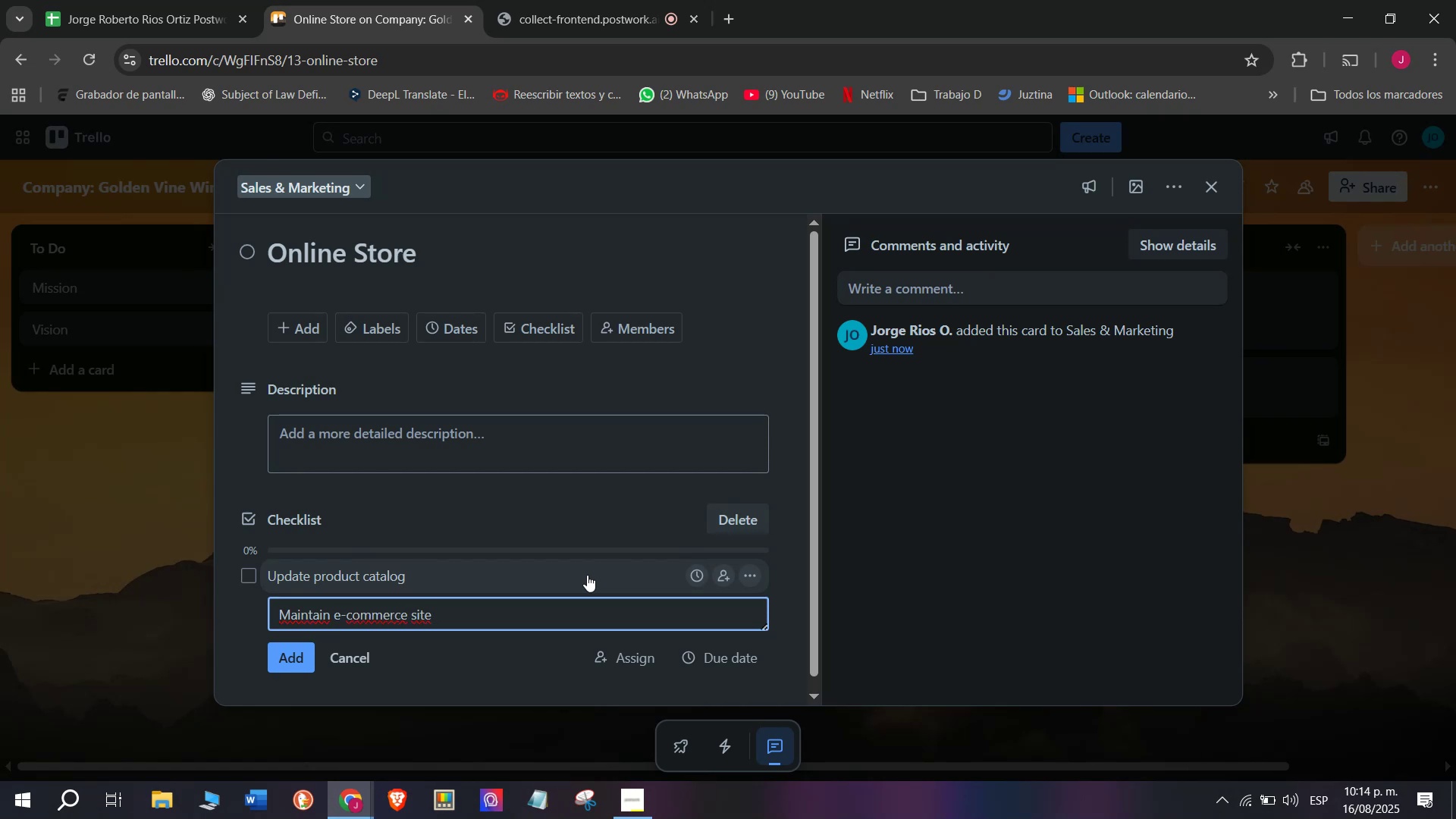 
key(Enter)
 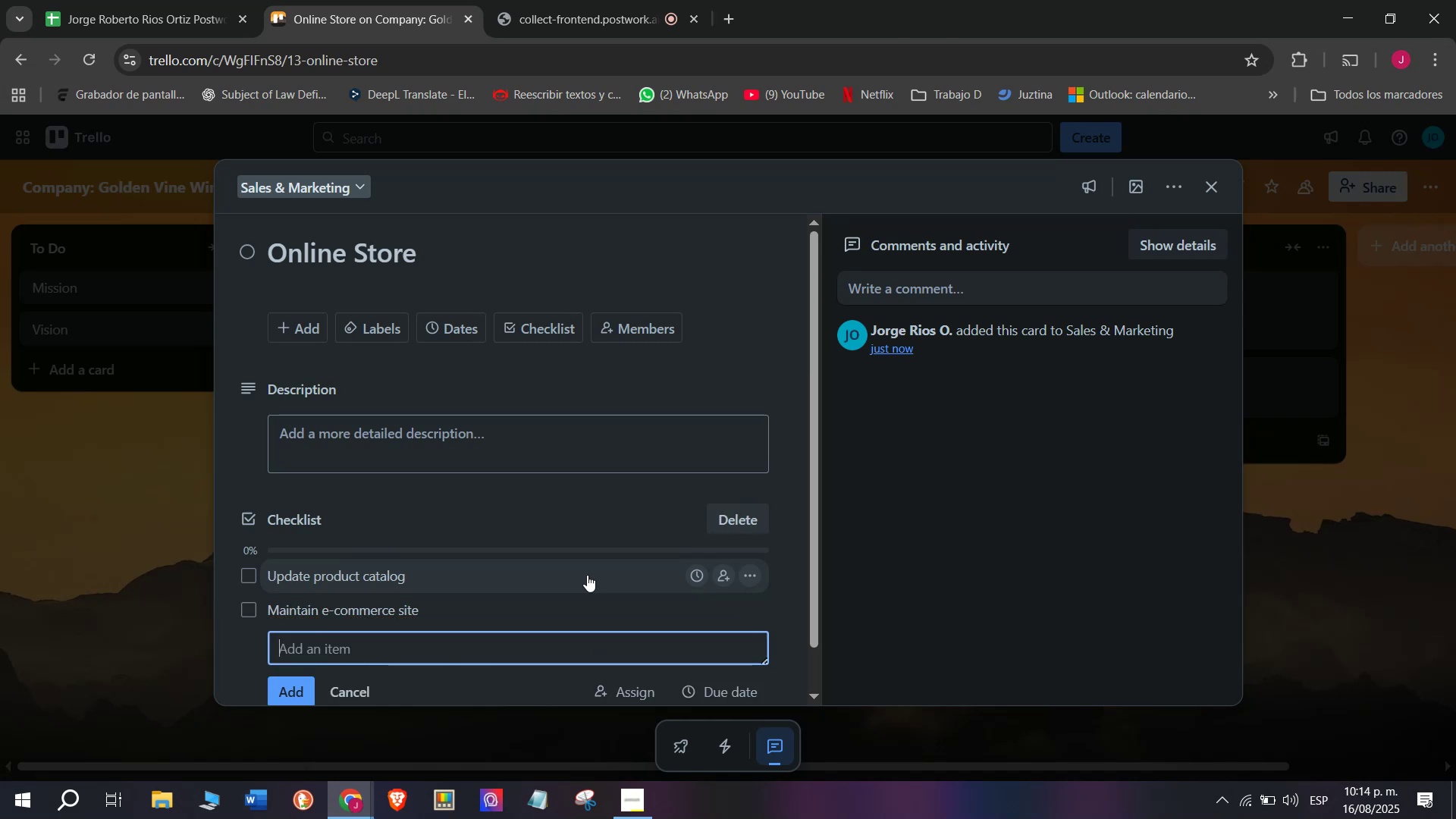 
type(Payments)
key(Backspace)
type( gateway)
 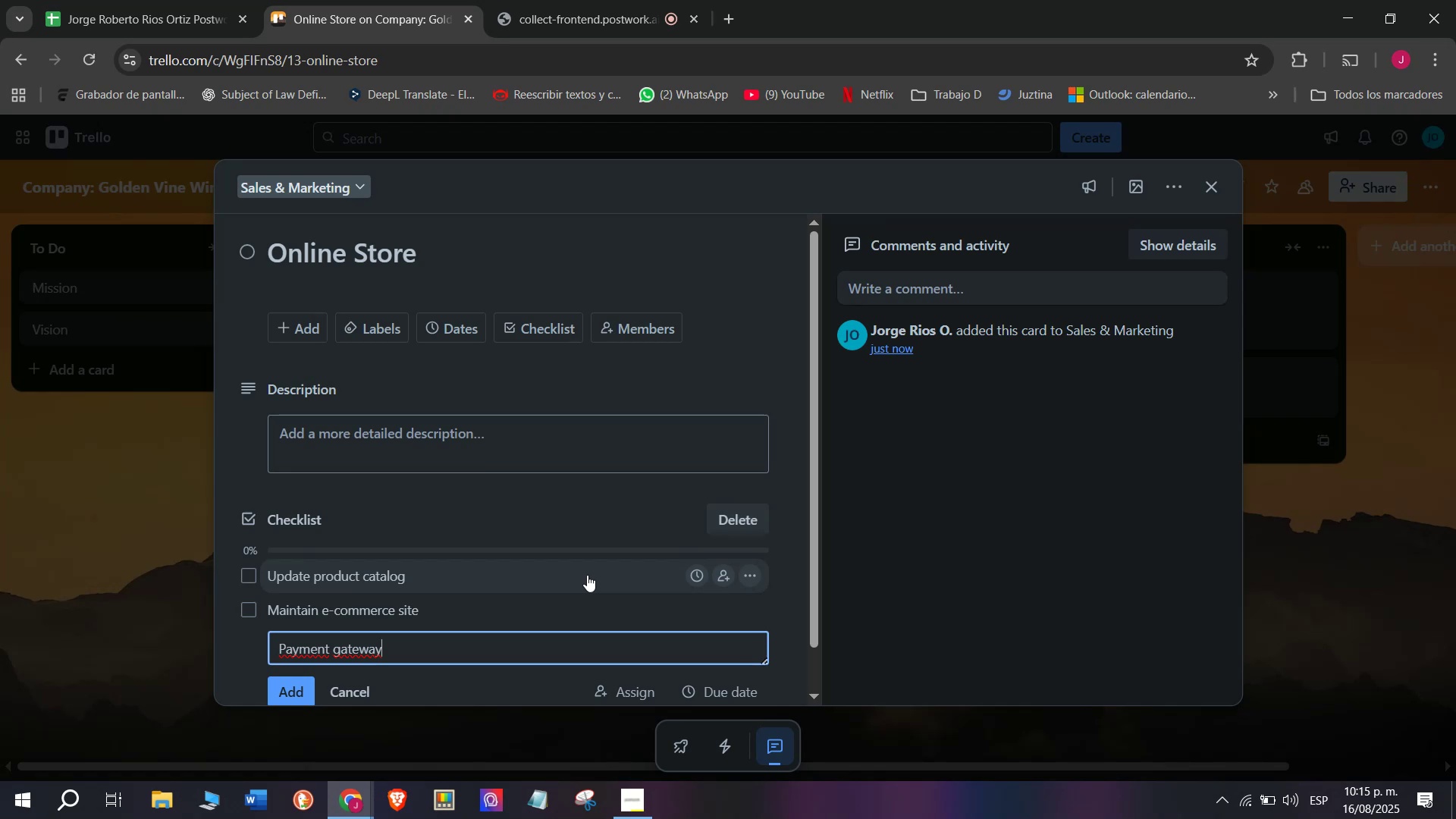 
wait(8.72)
 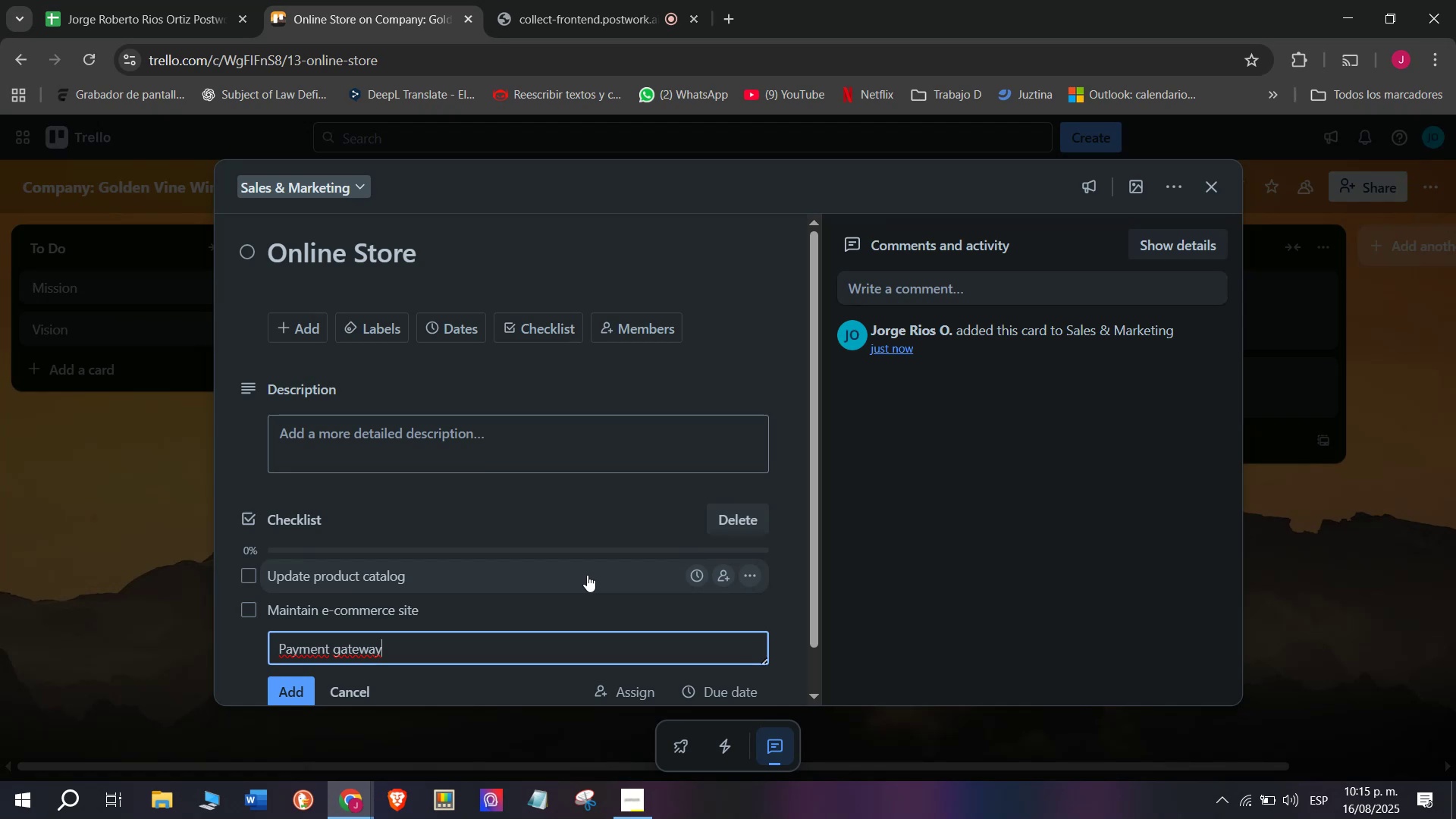 
type( test )
 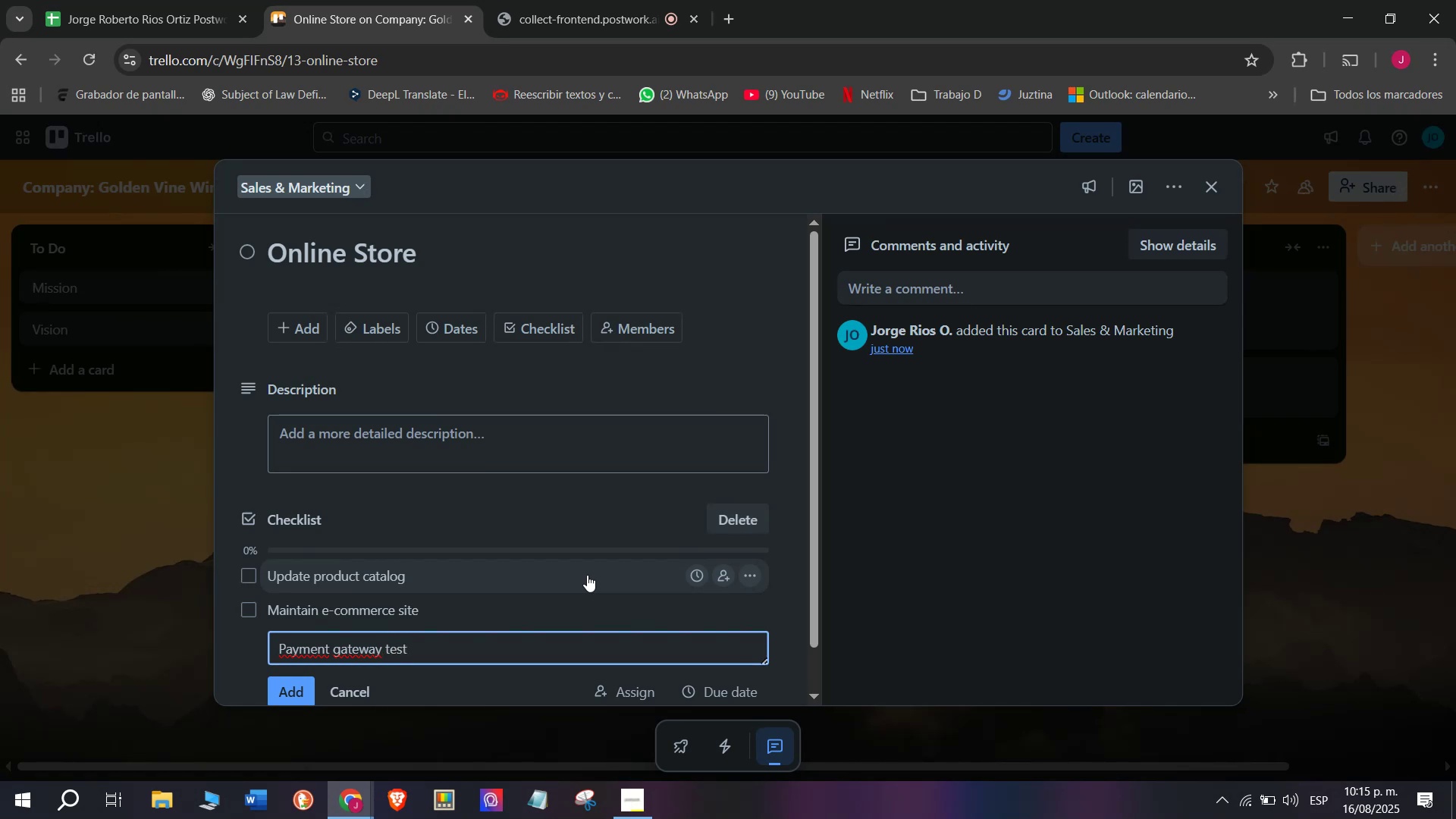 
key(Enter)
 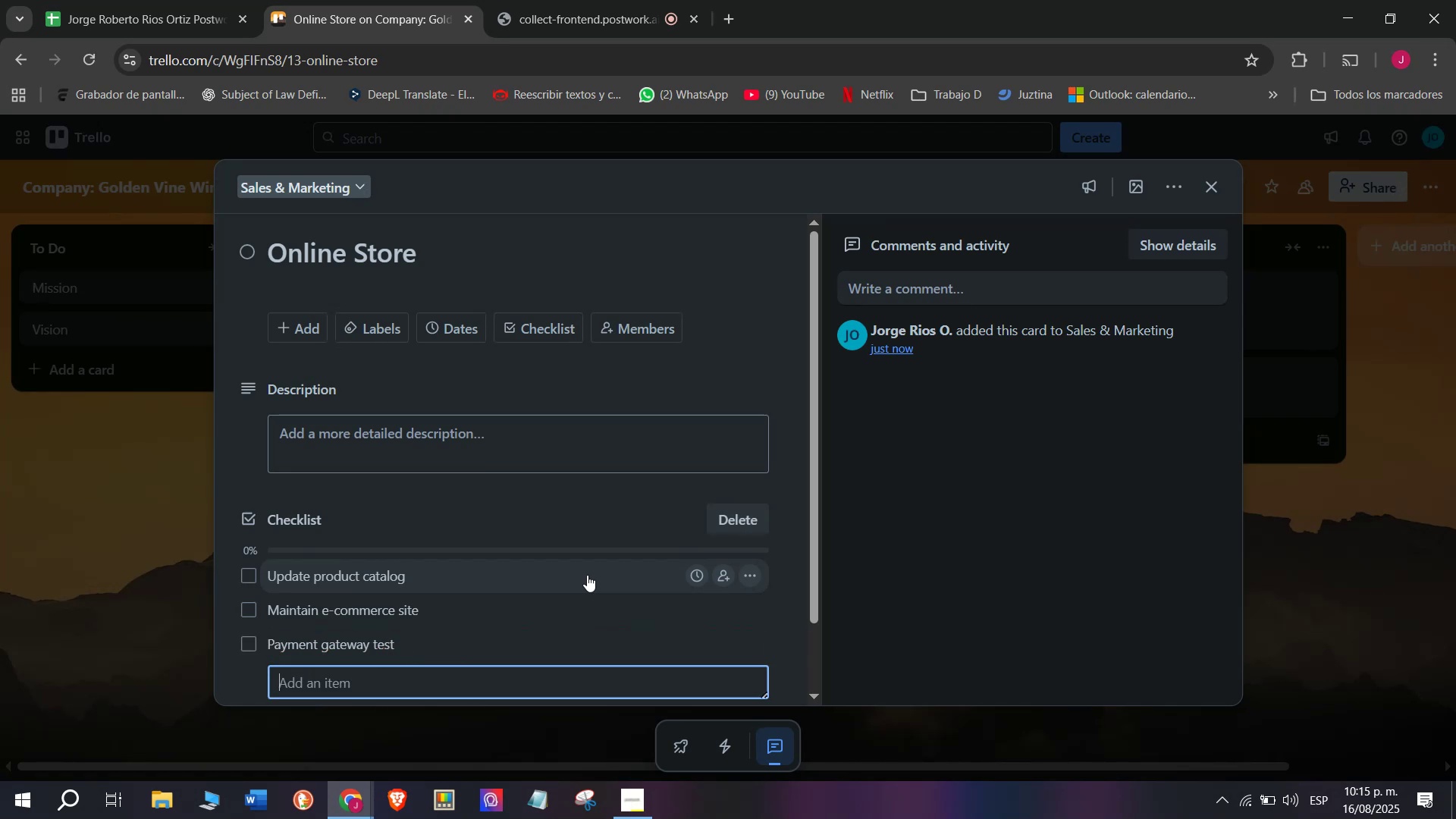 
type(Monmito)
key(Backspace)
key(Backspace)
key(Backspace)
key(Backspace)
key(Backspace)
type(nitor)
 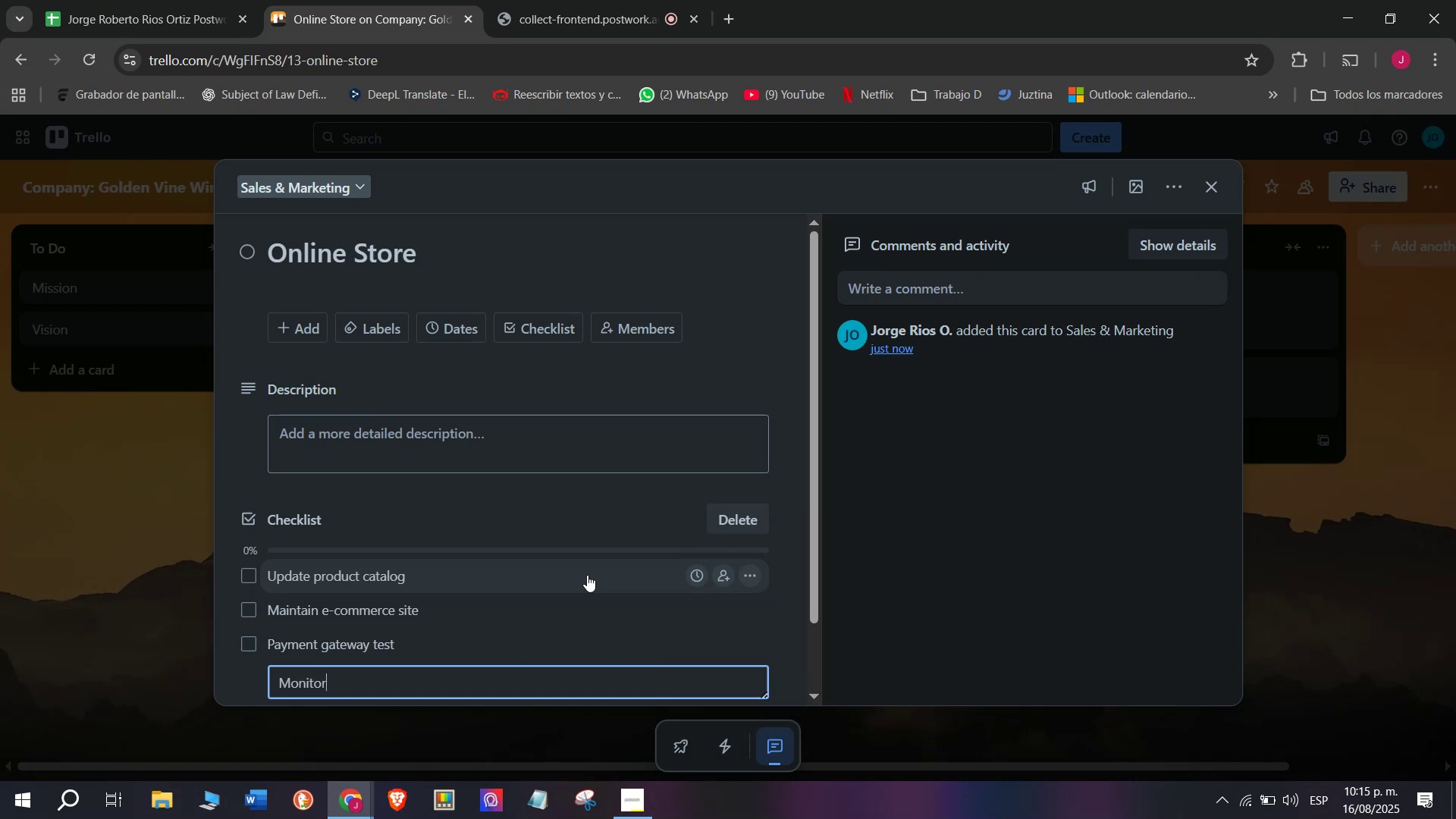 
wait(7.61)
 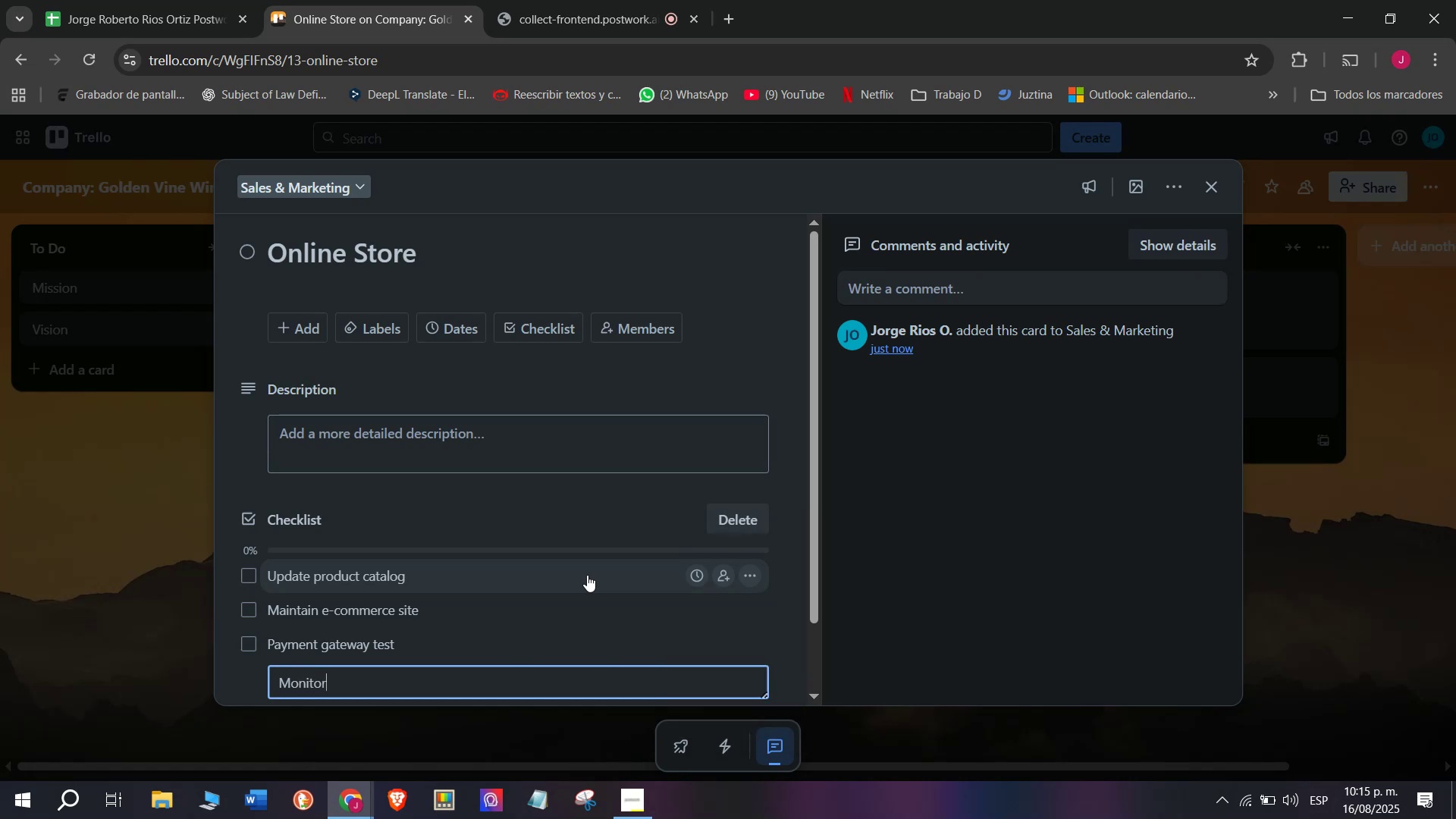 
type( online orders)
 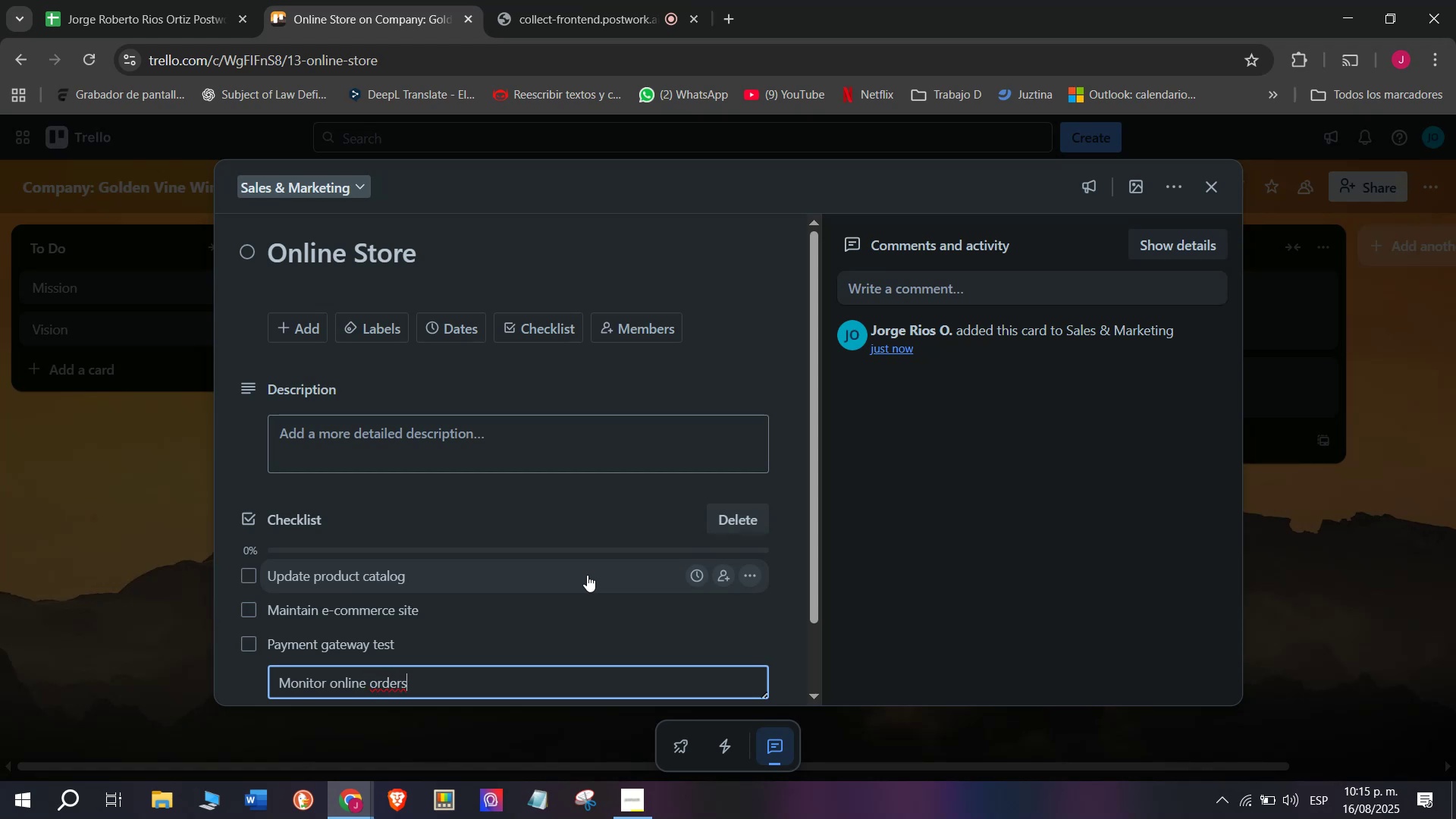 
key(Enter)
 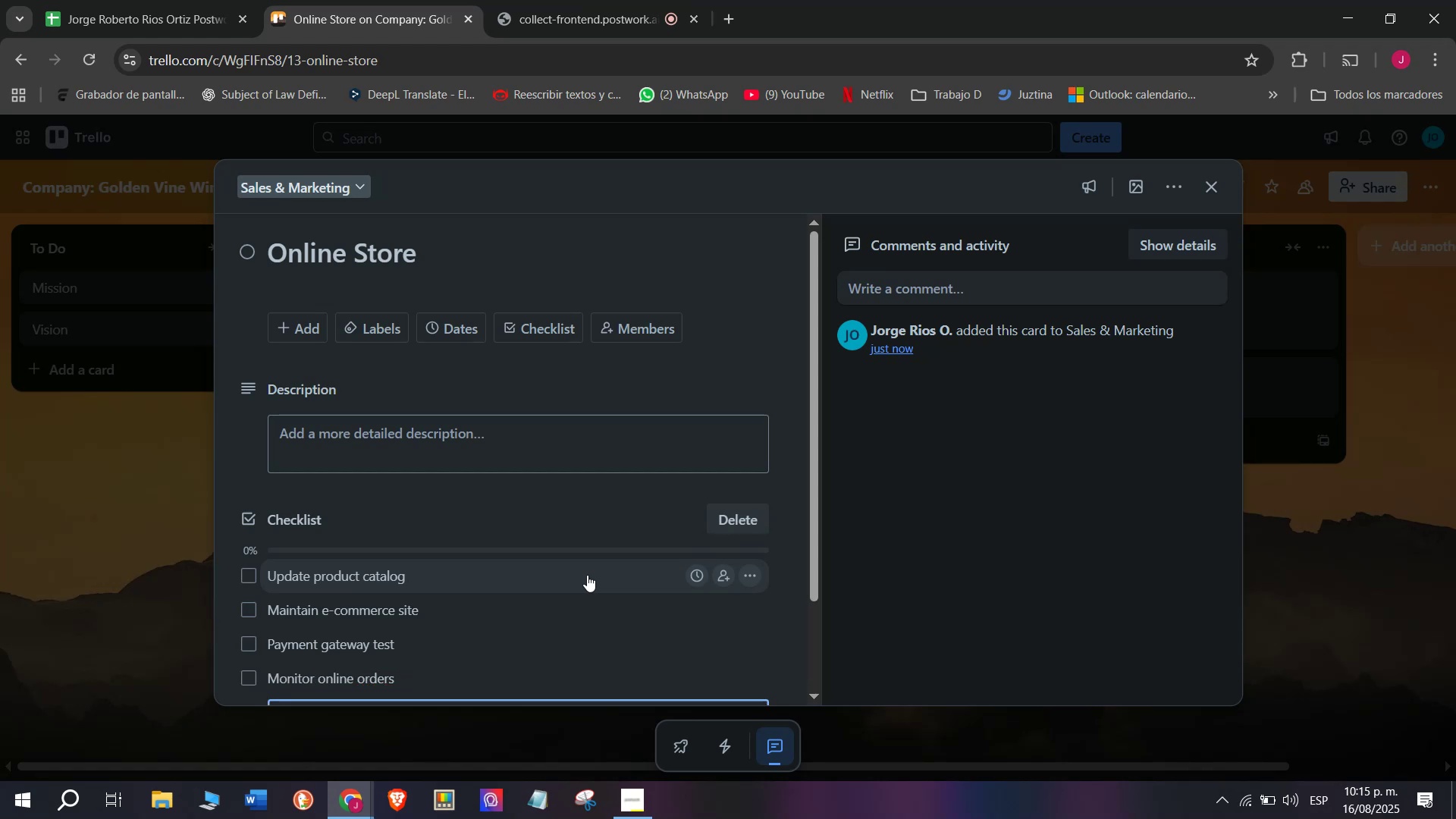 
type(Custoi)
key(Backspace)
type(me)
key(Backspace)
key(Backspace)
type(mer feedback survey)
 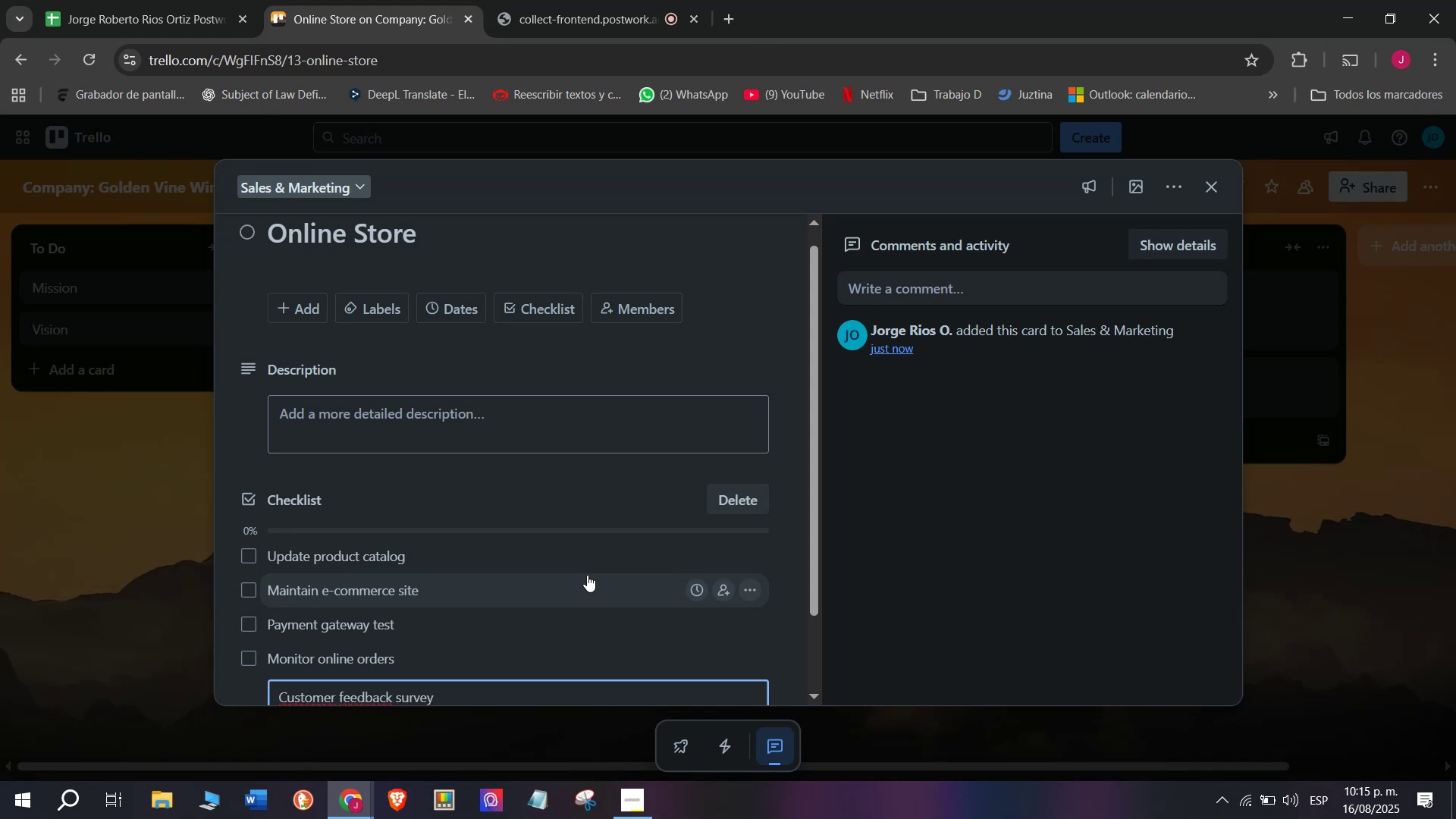 
key(Enter)
 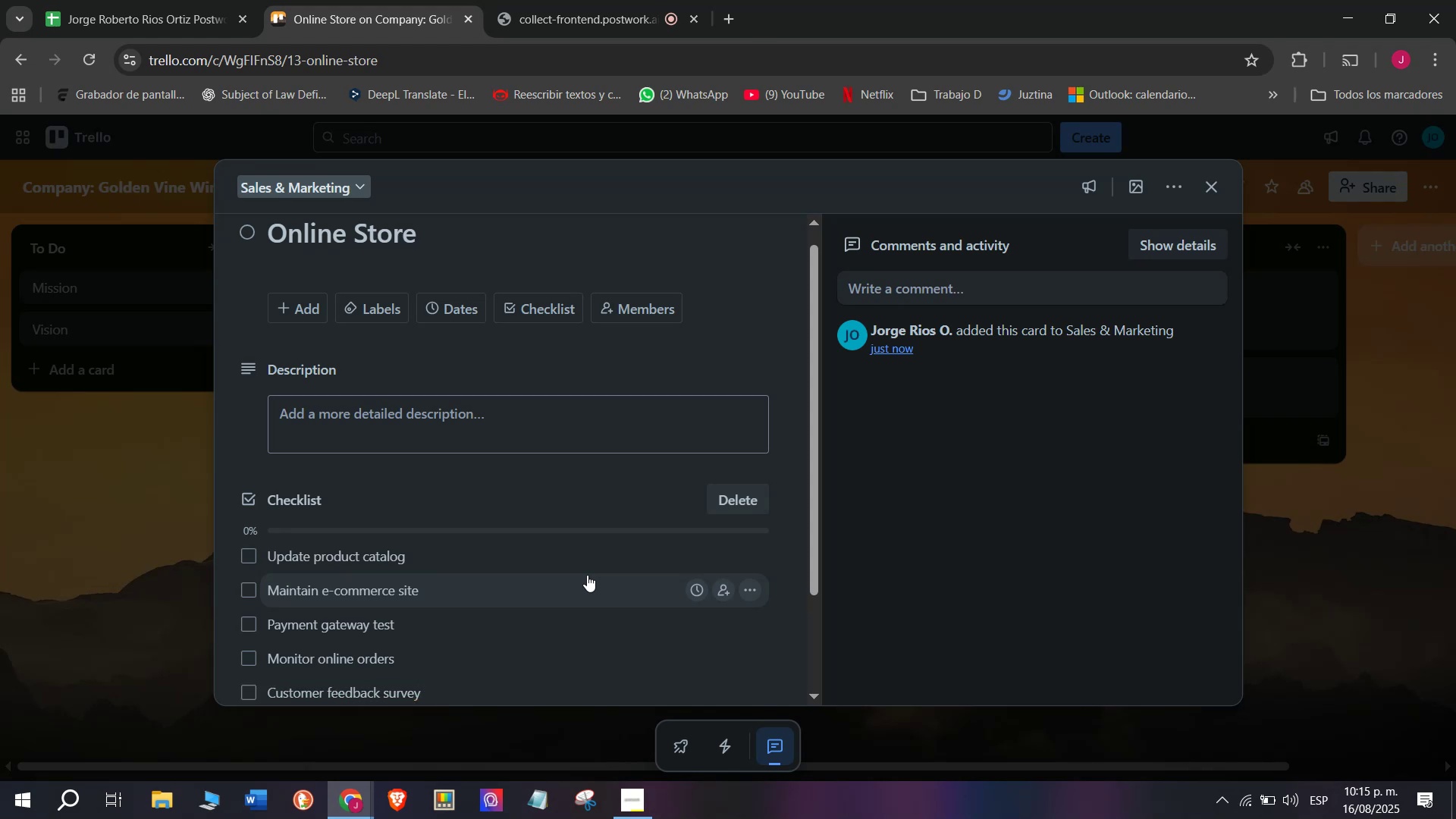 
scroll: coordinate [587, 575], scroll_direction: down, amount: 2.0
 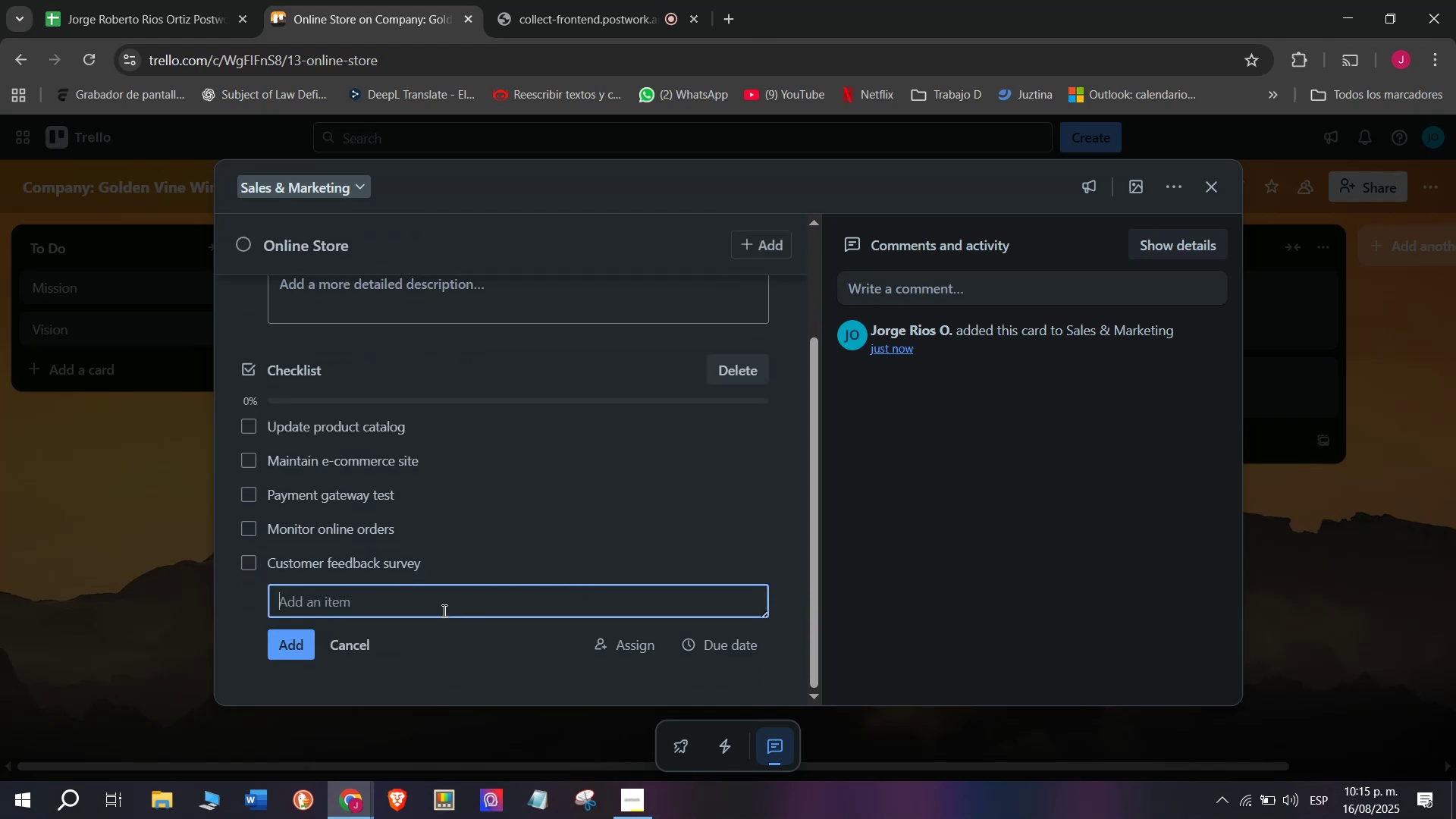 
type(SEI)
key(Backspace)
type(O OPTI)
key(Backspace)
key(Backspace)
key(Backspace)
key(Backspace)
type(ot)
key(Backspace)
type(ptimization)
 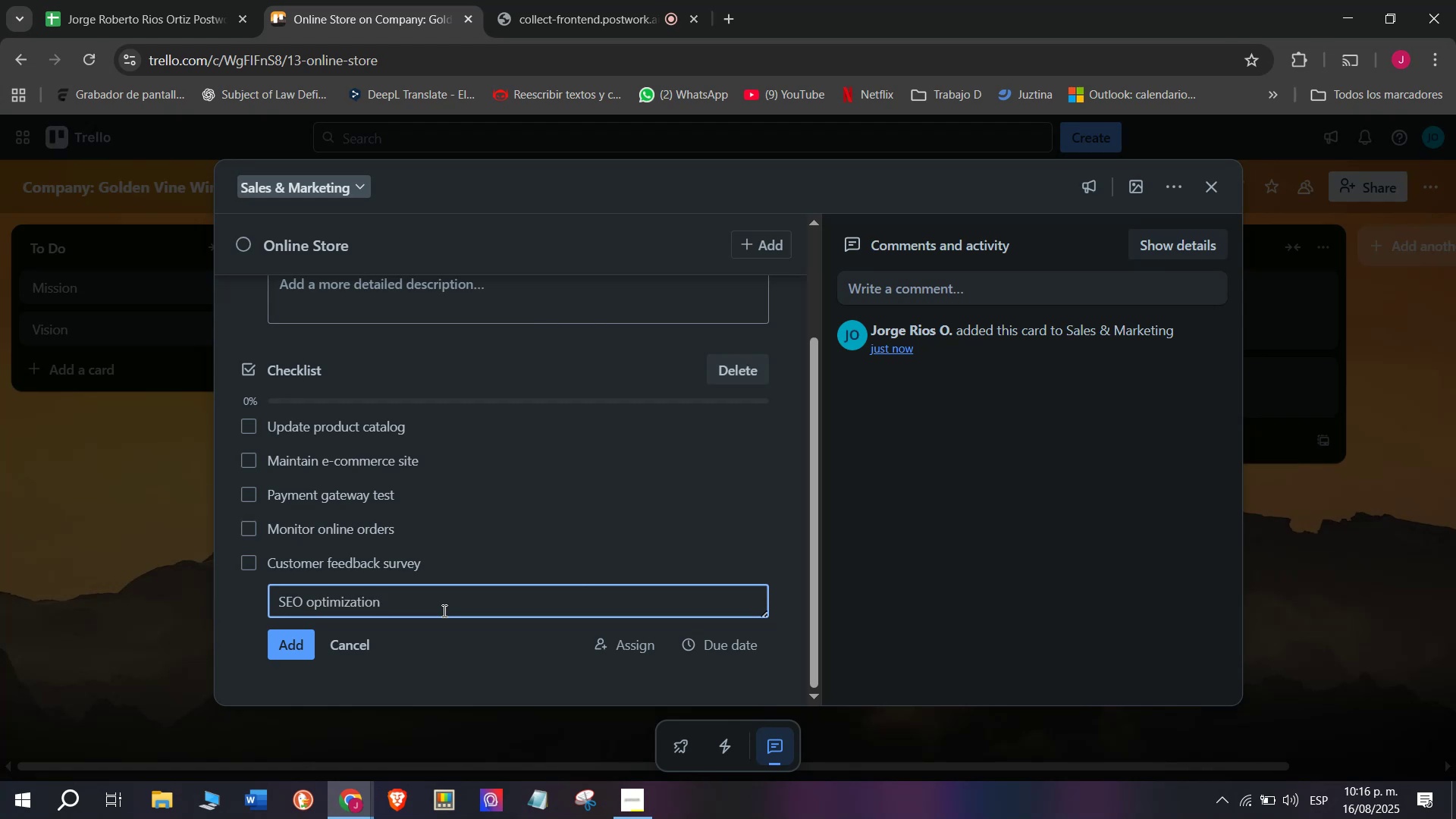 
key(Enter)
 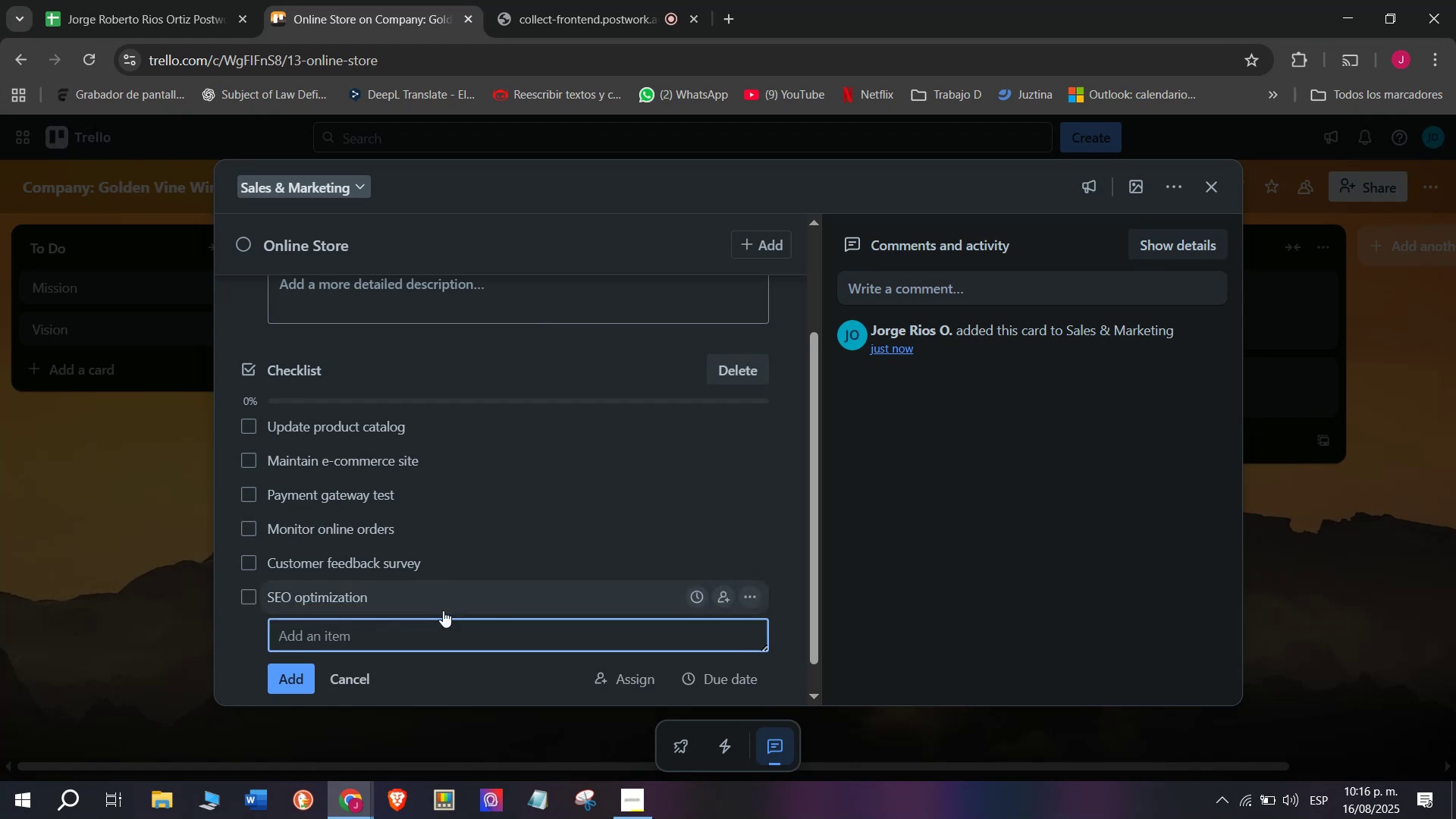 
scroll: coordinate [423, 564], scroll_direction: up, amount: 3.0
 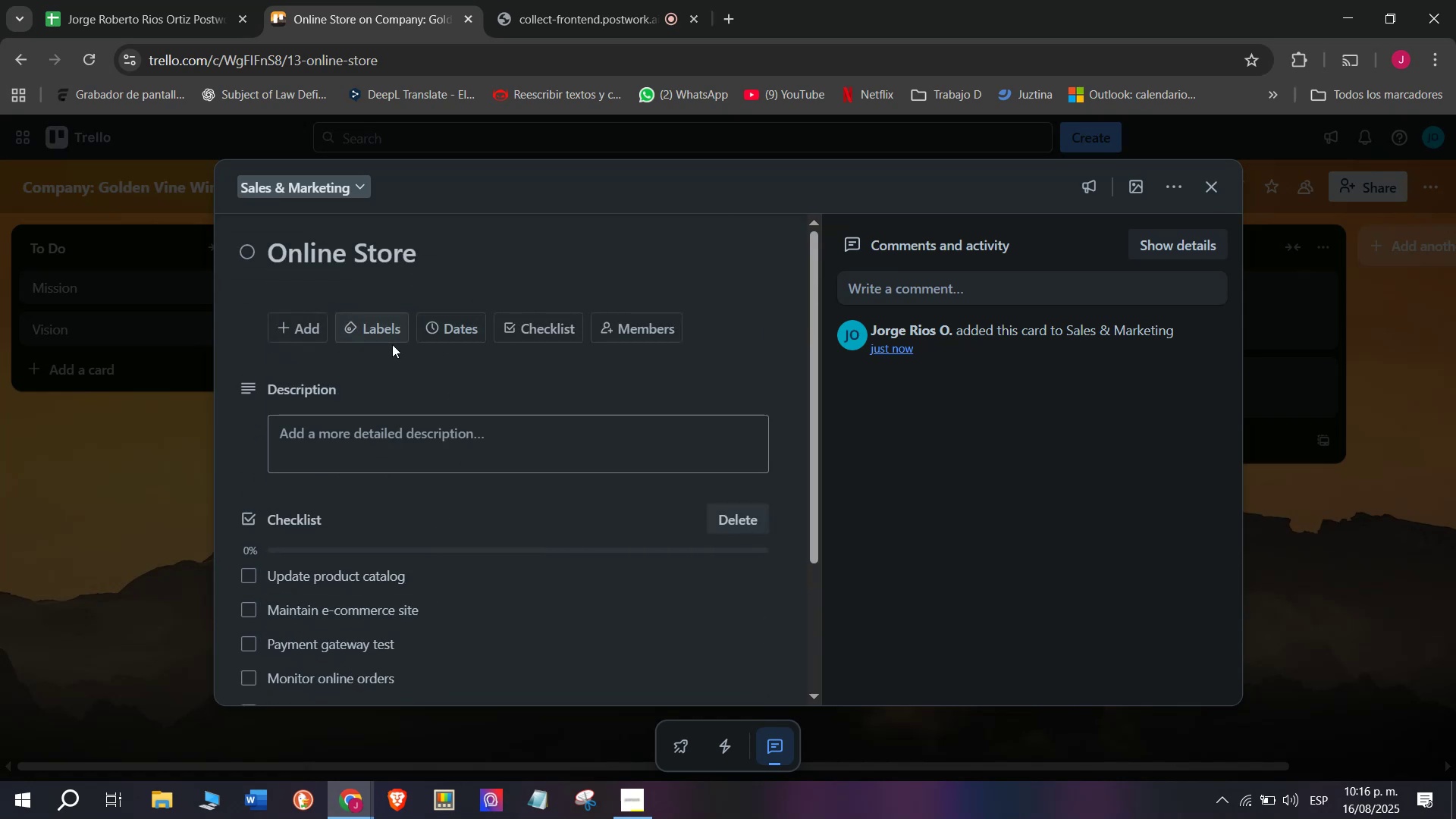 
left_click([356, 339])
 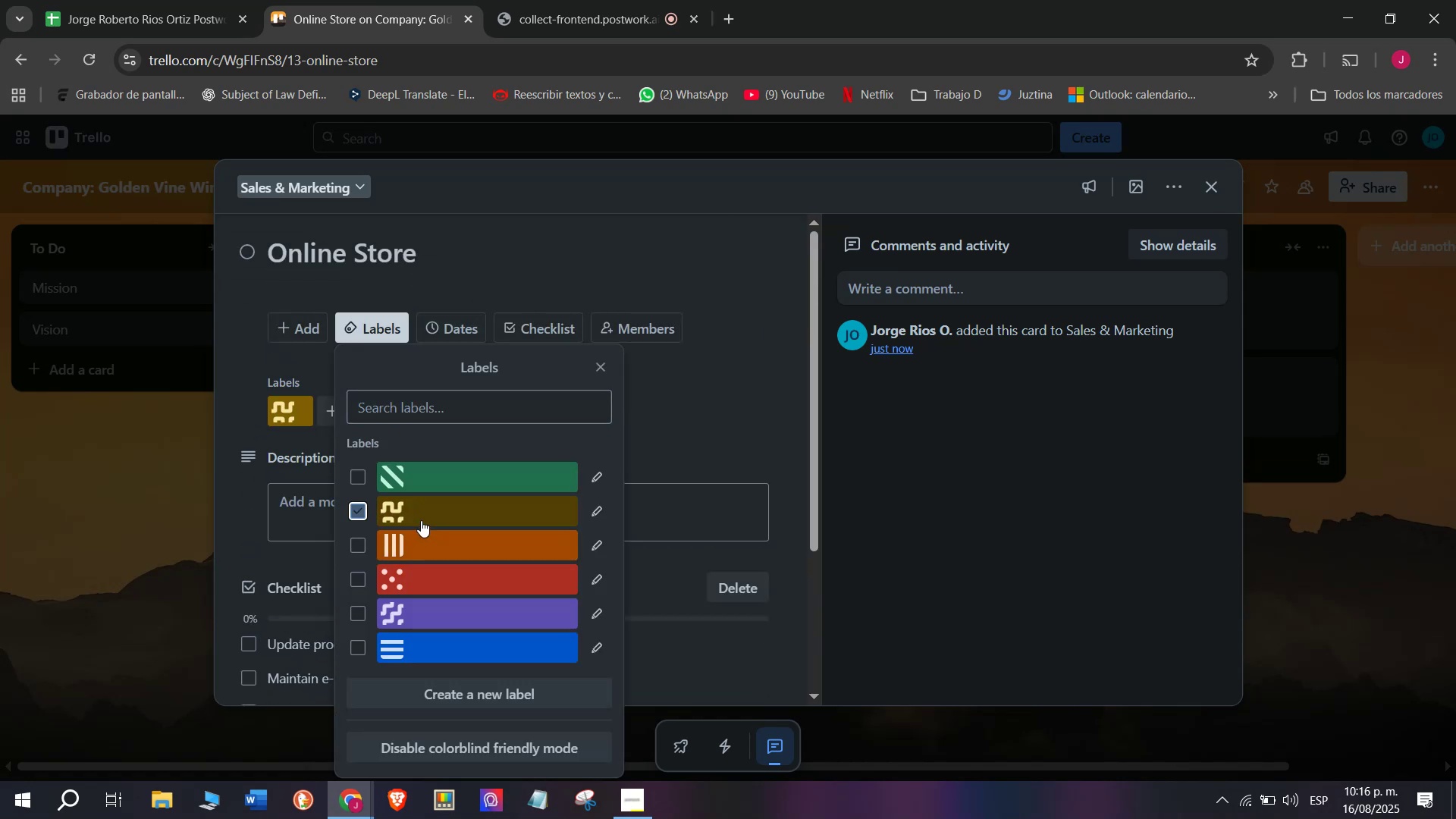 
double_click([117, 573])
 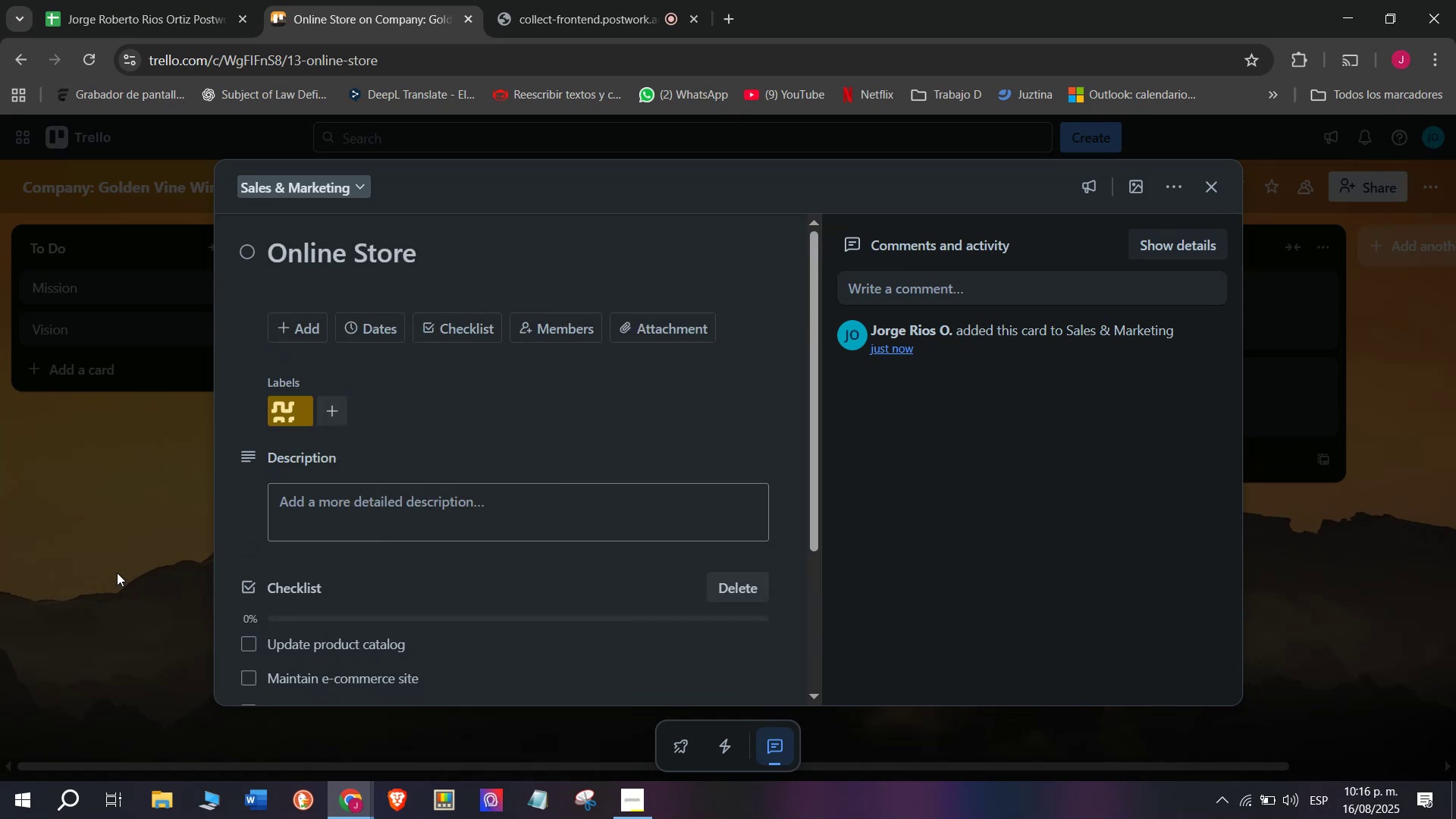 
triple_click([117, 573])
 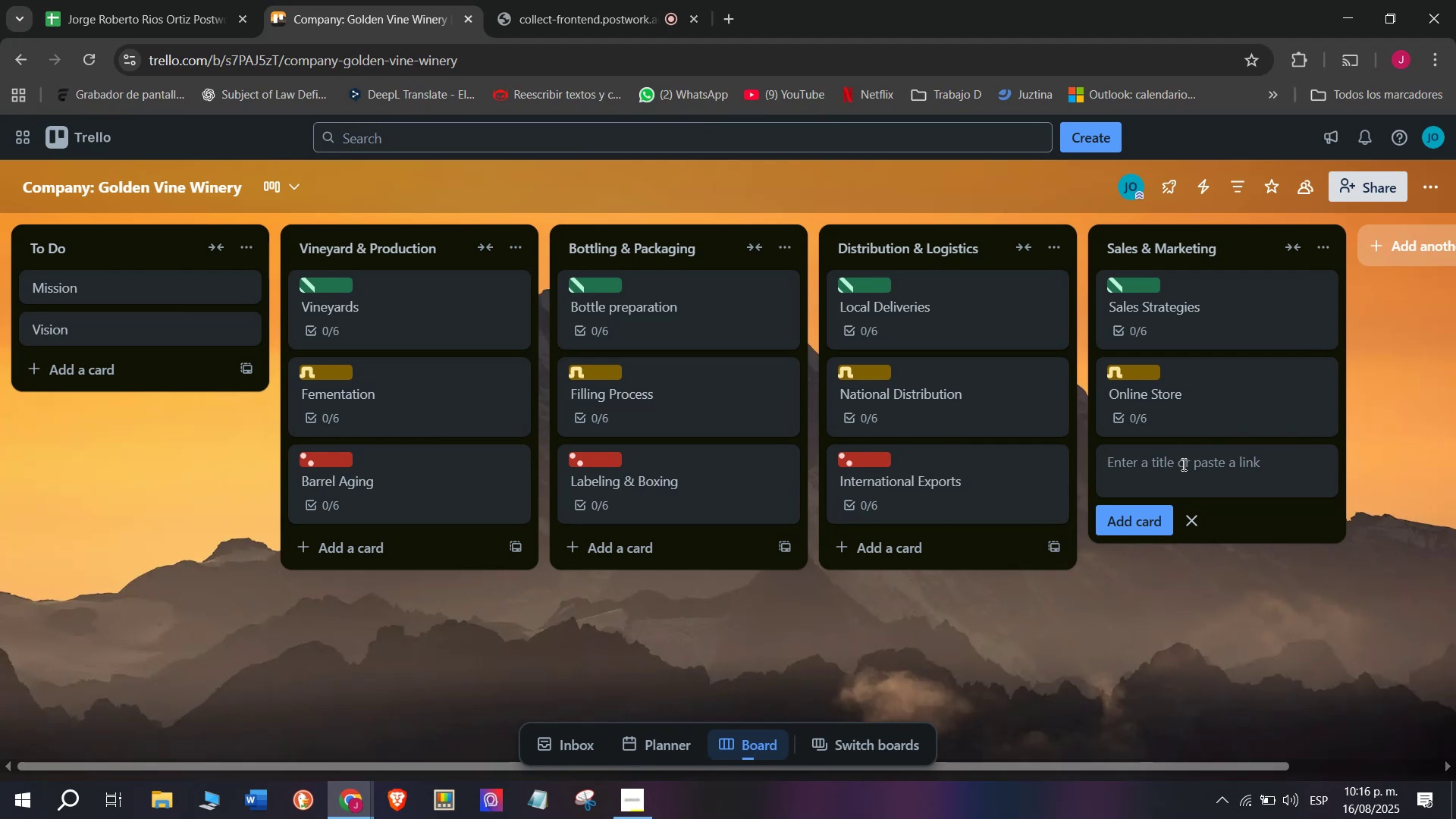 
wait(14.37)
 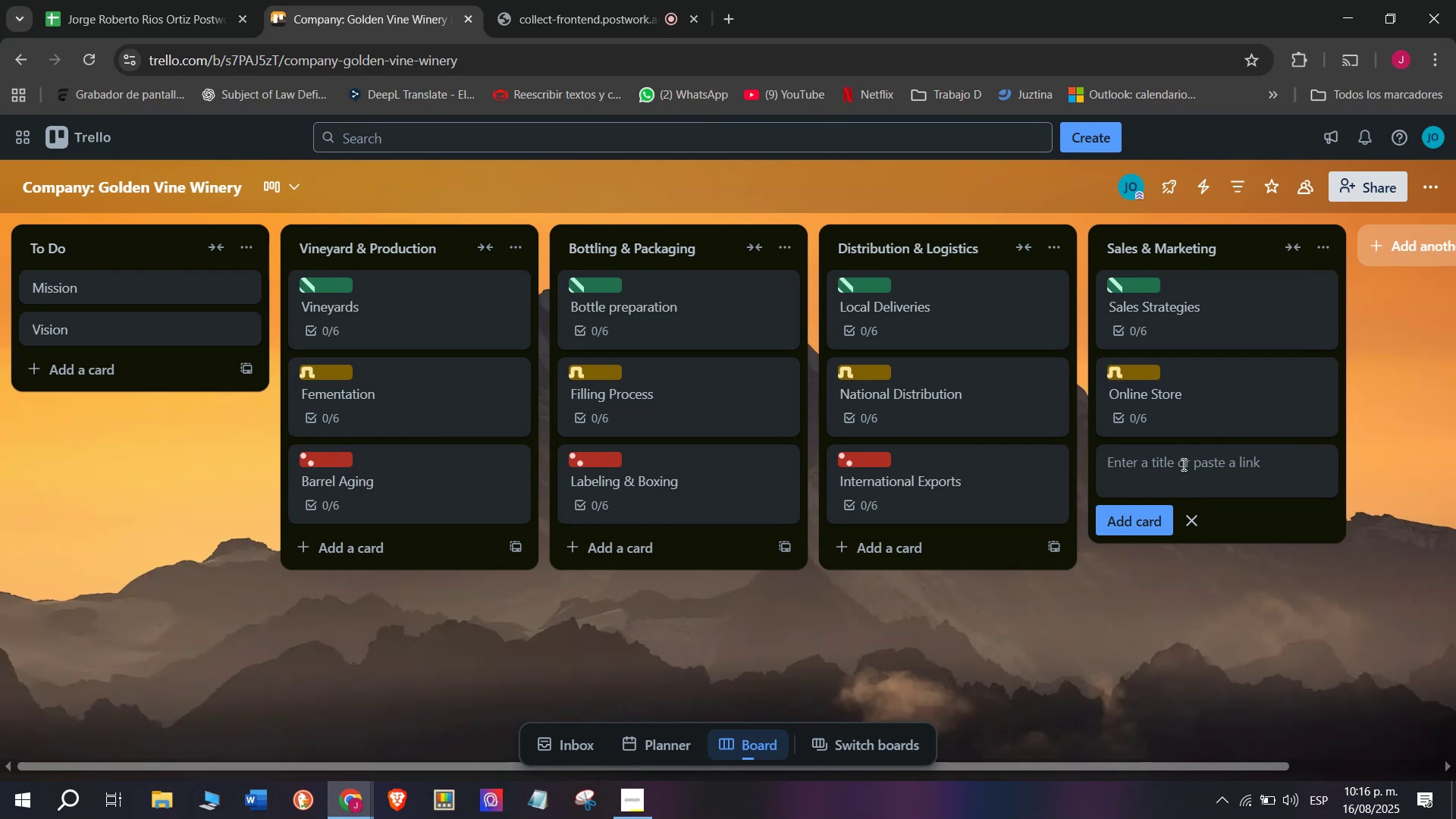 
type( D)
key(Backspace)
type(Social MN)
key(Backspace)
type(edia )
 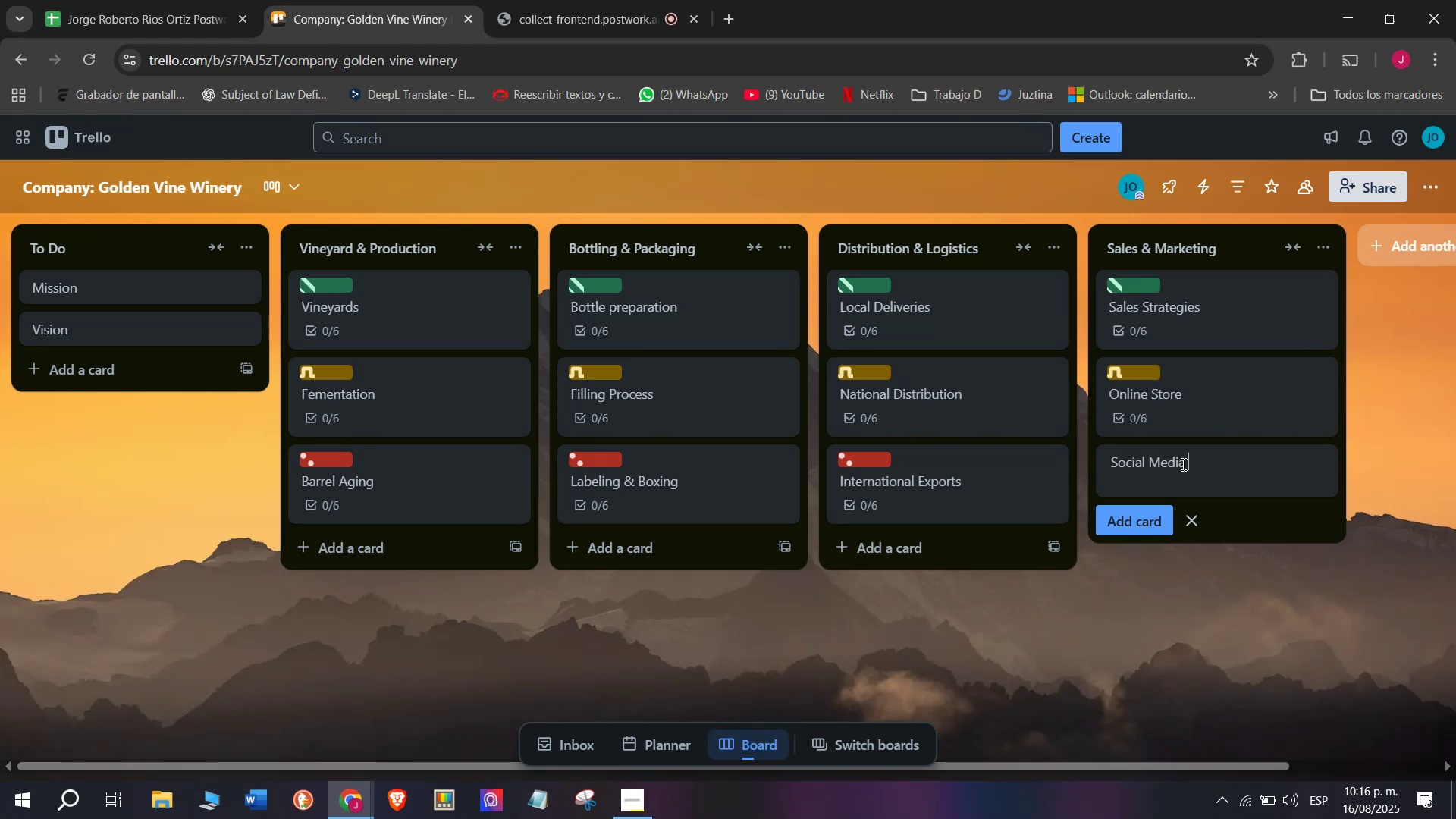 
type(Campains)
key(Backspace)
key(Backspace)
 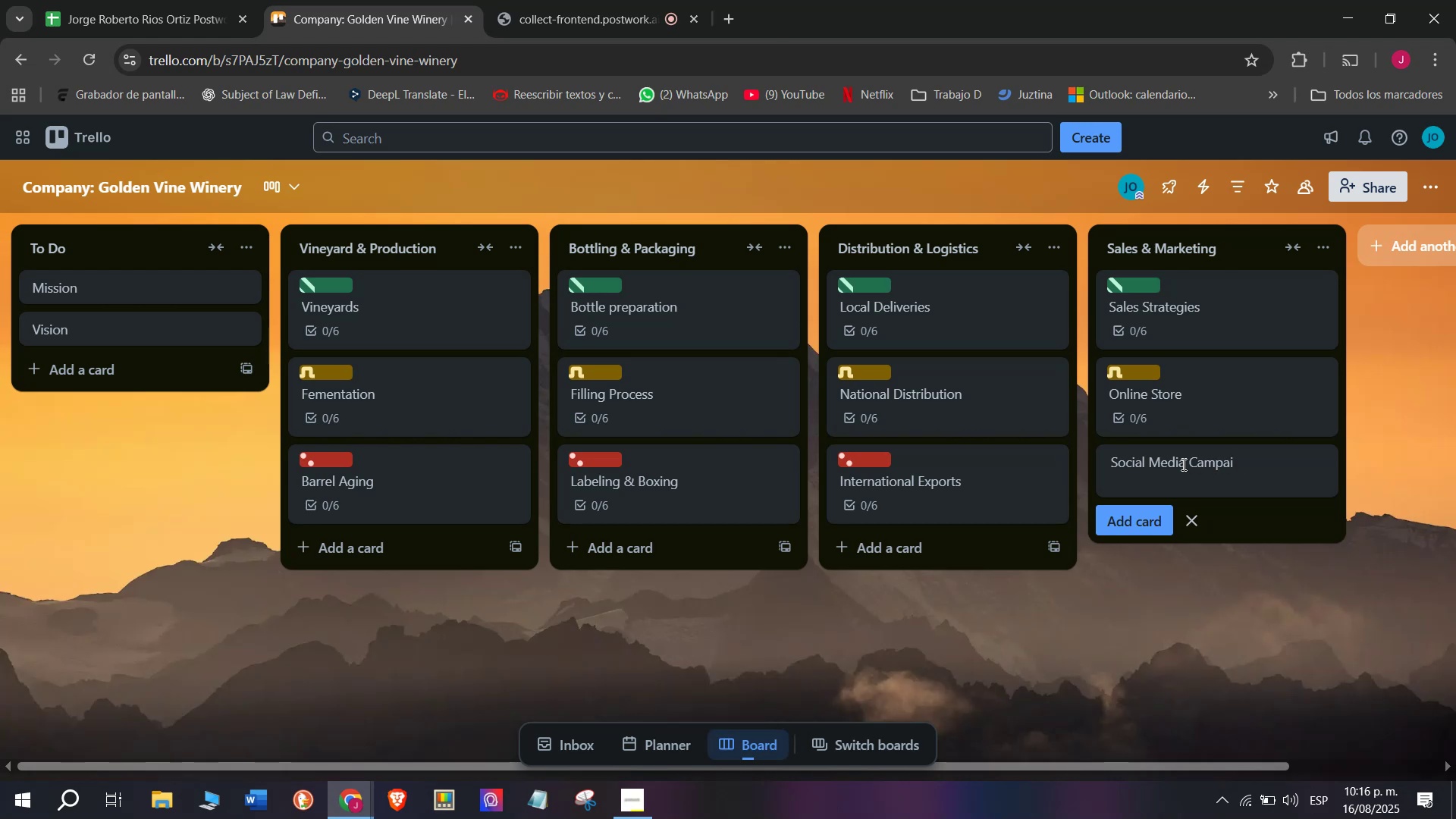 
type(gns)
 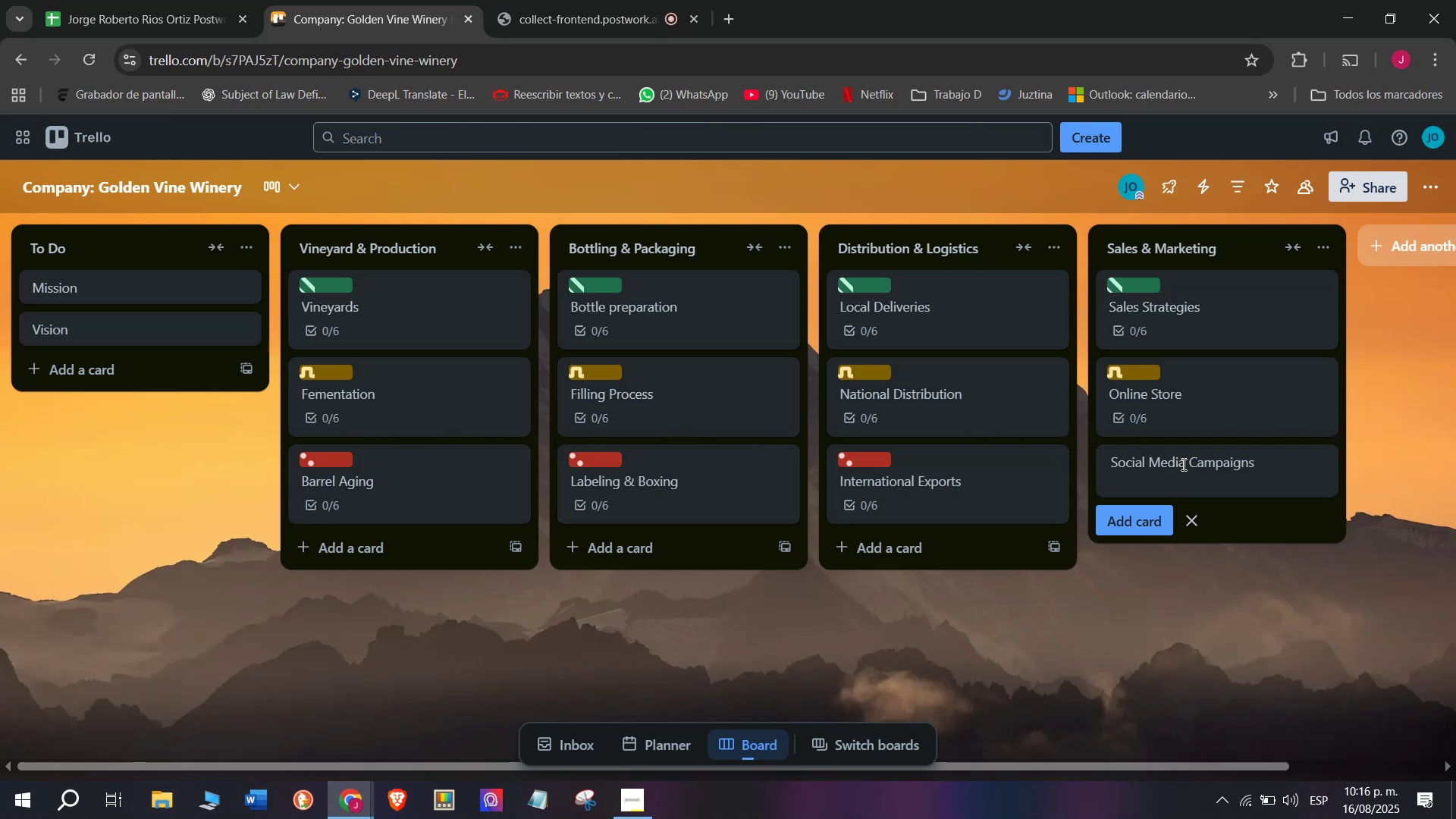 
key(Enter)
 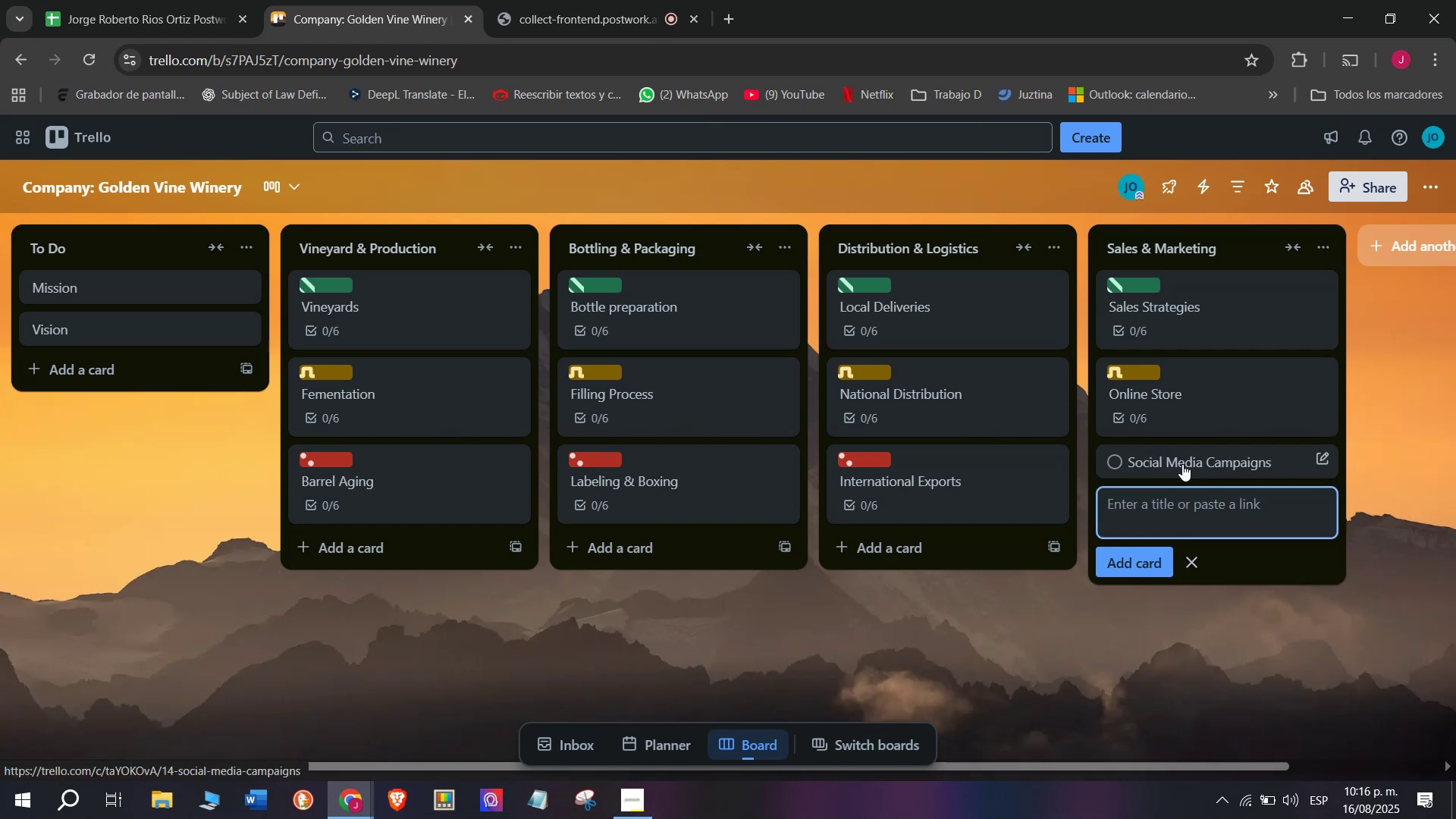 
left_click([1182, 464])
 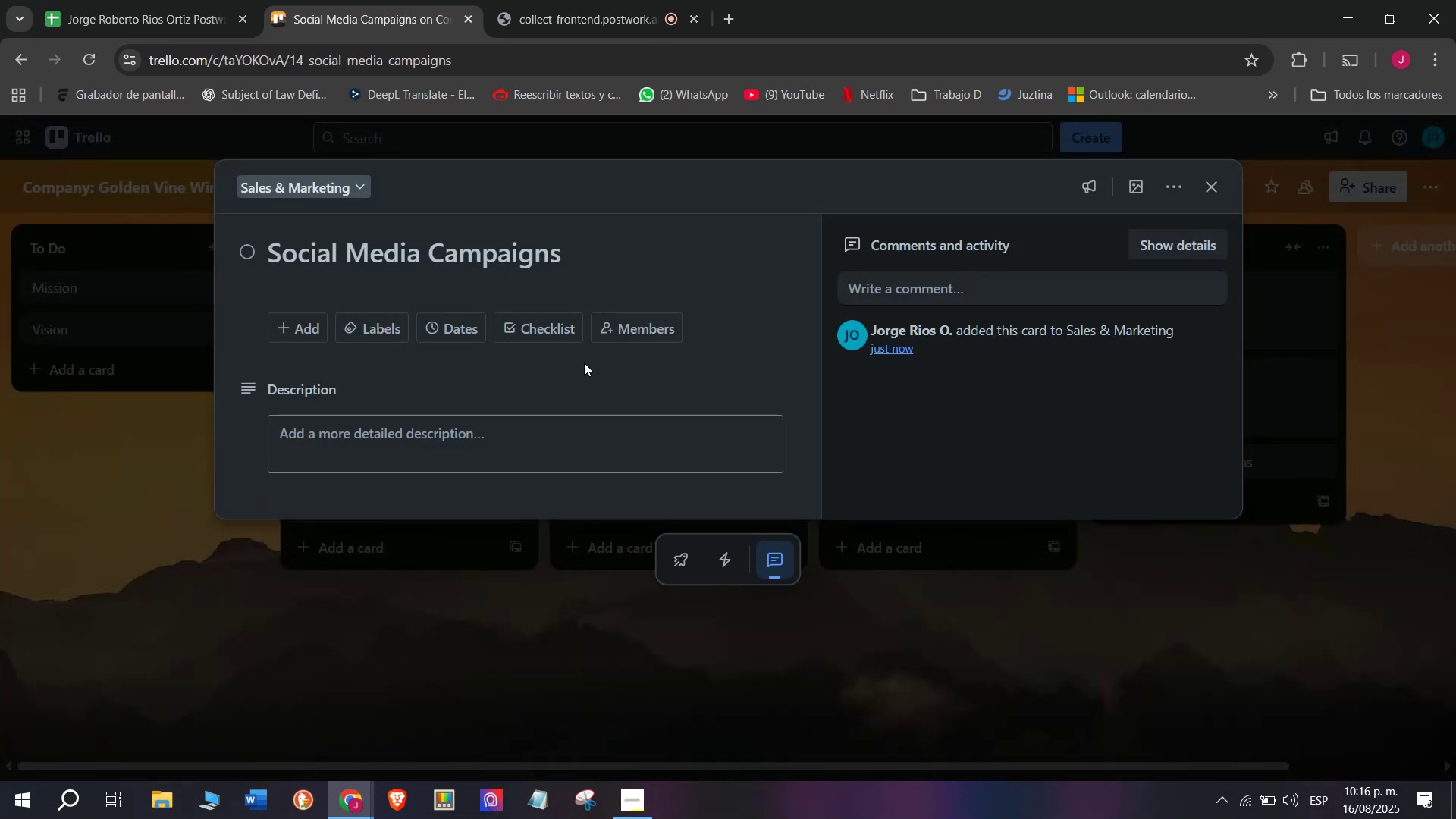 
left_click([528, 326])
 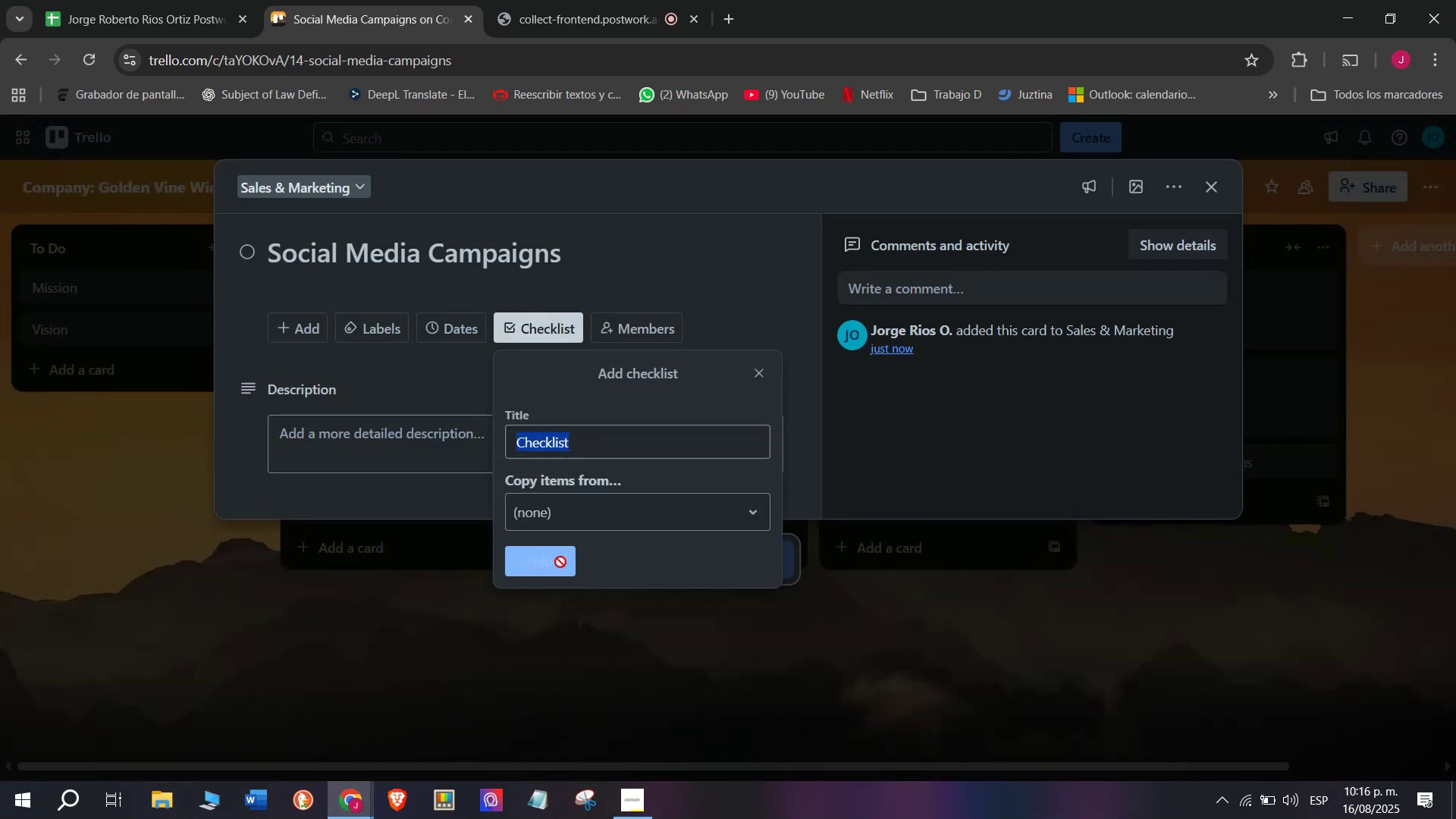 
left_click([416, 593])
 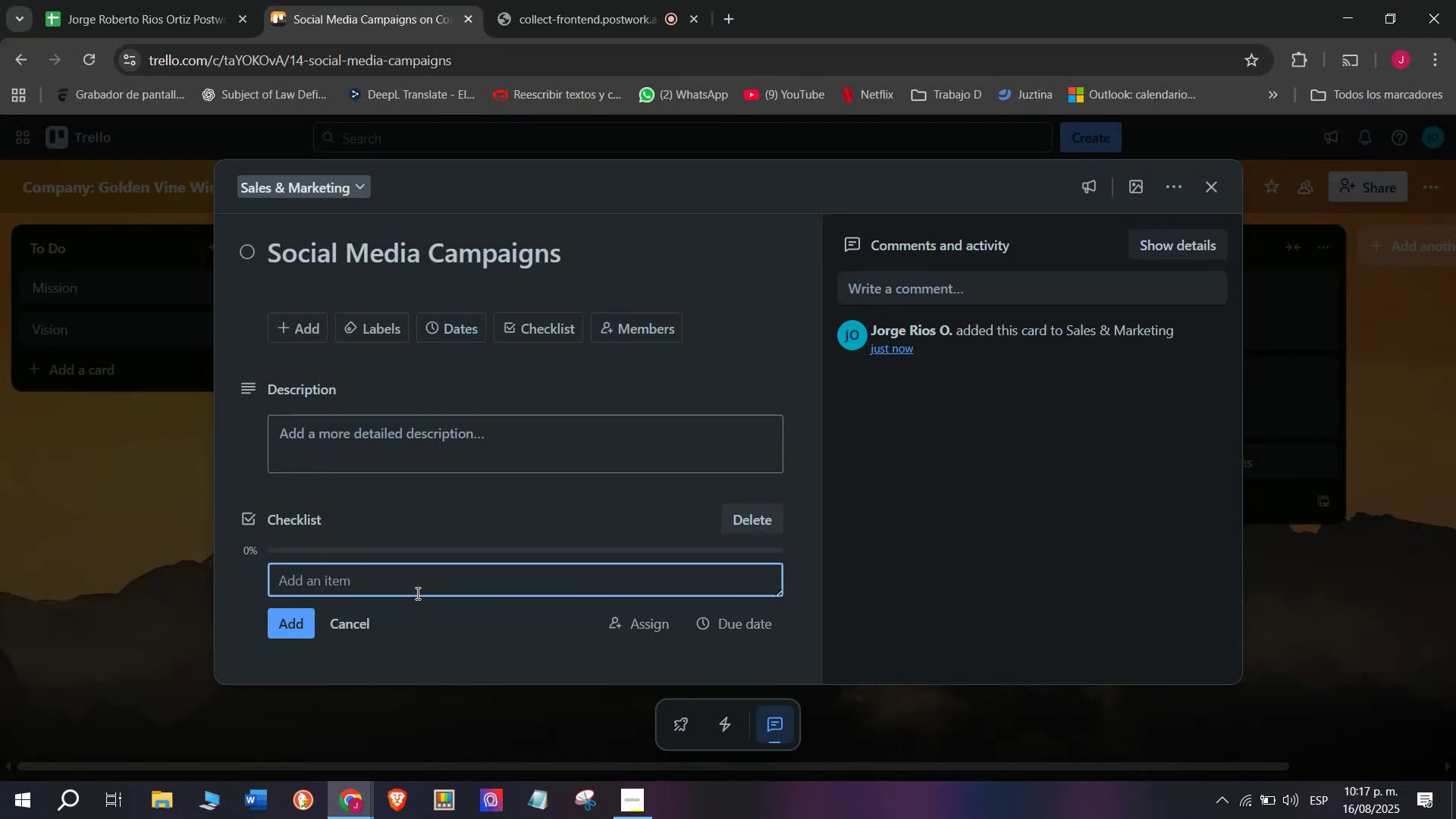 
wait(5.99)
 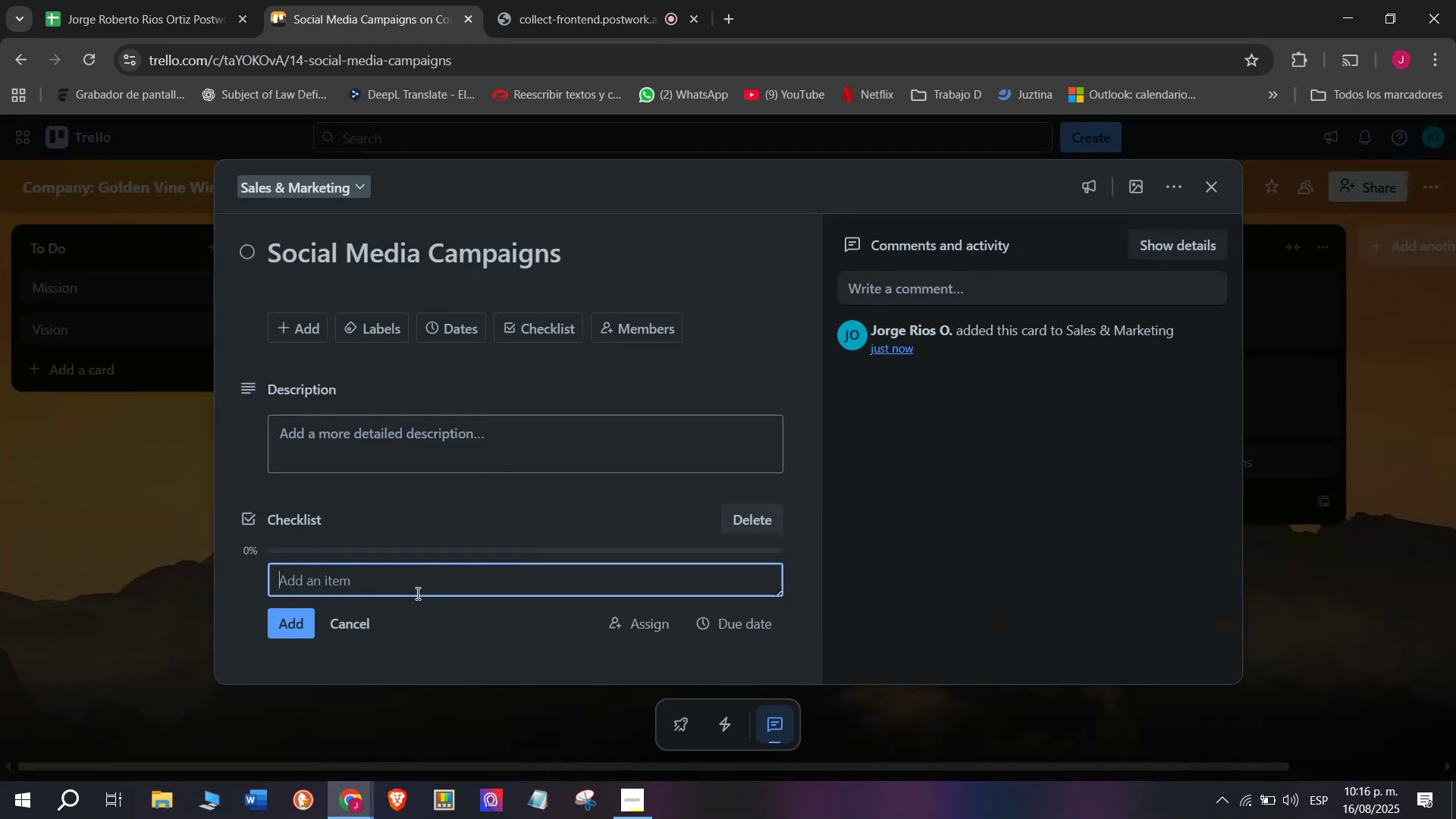 
type(Sch)
key(Backspace)
type(heduke)
key(Backspace)
key(Backspace)
type(kle)
key(Backspace)
key(Backspace)
type(le)
key(Backspace)
key(Backspace)
key(Backspace)
type(le )
 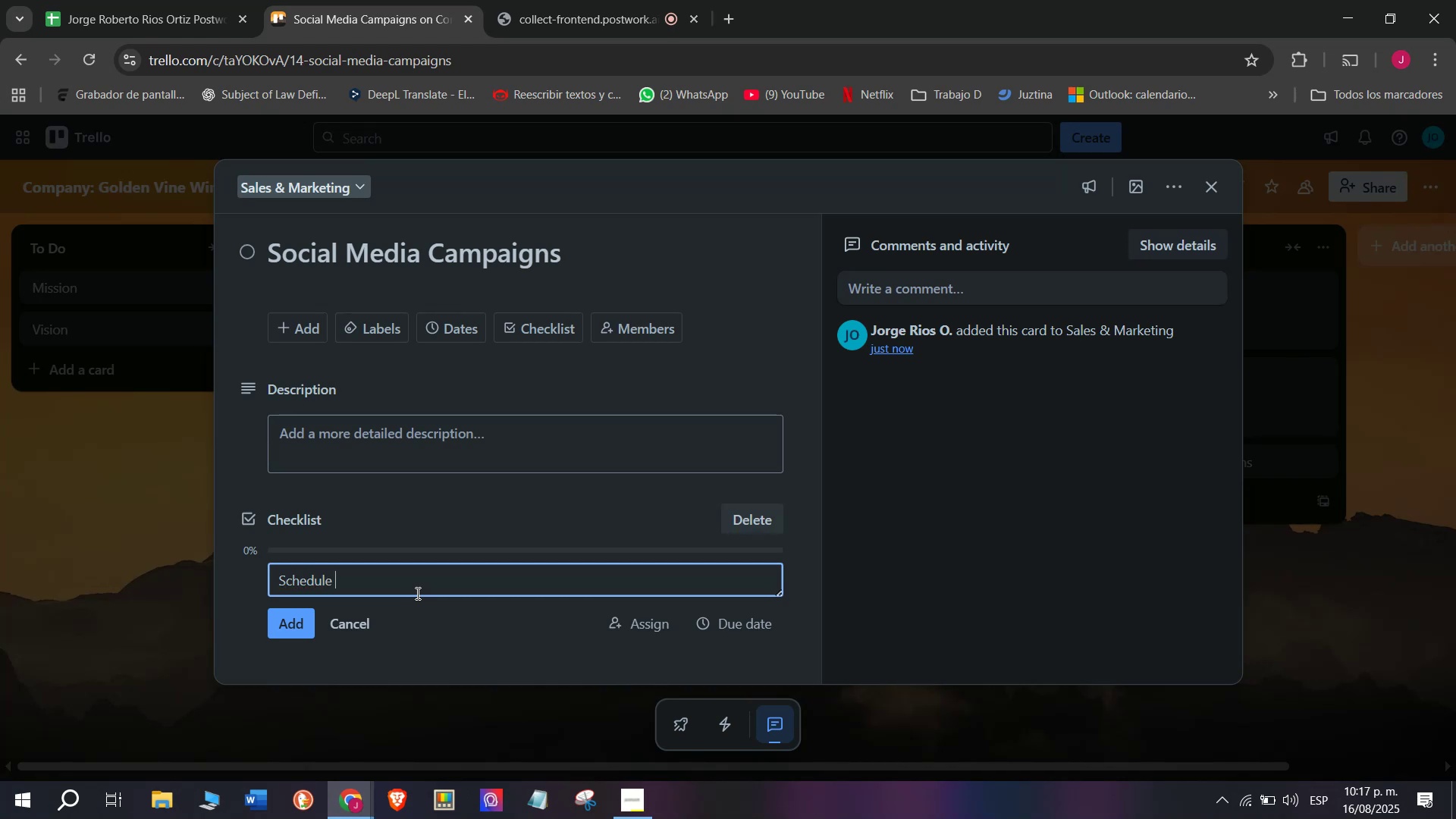 
type(weeky postys)
key(Backspace)
key(Backspace)
type(s)
 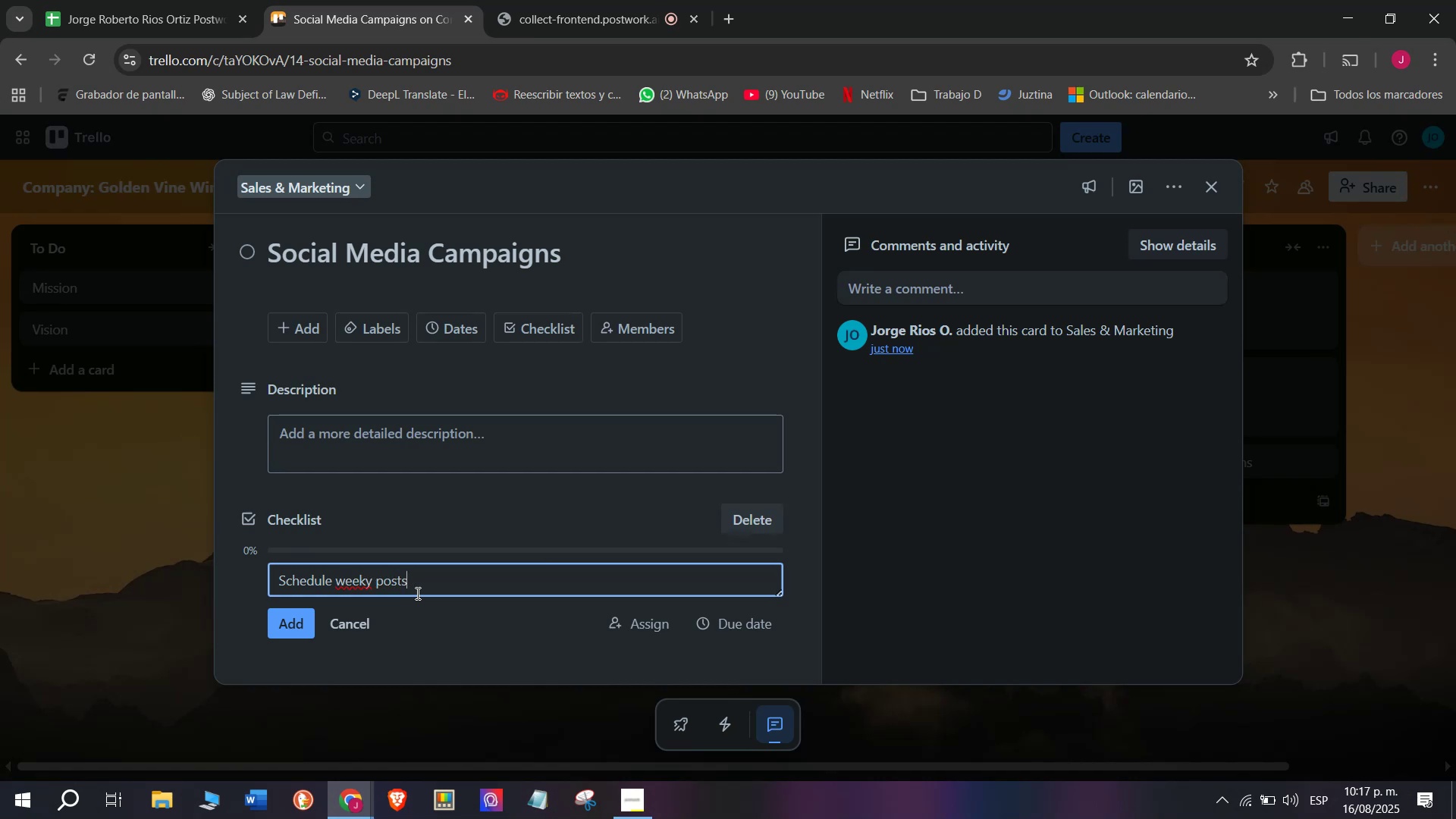 
key(Enter)
 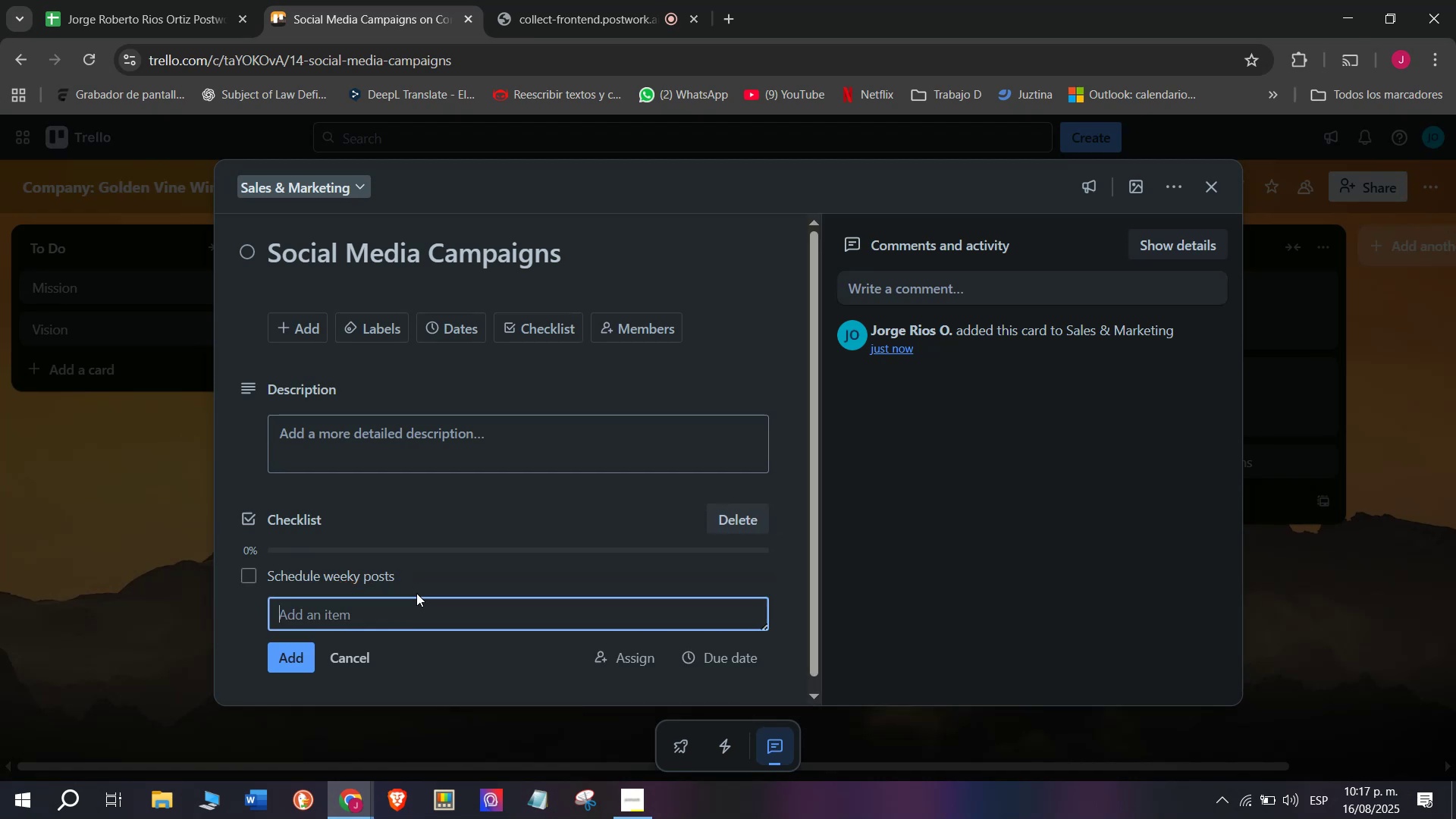 
type(Paid ads setup)
 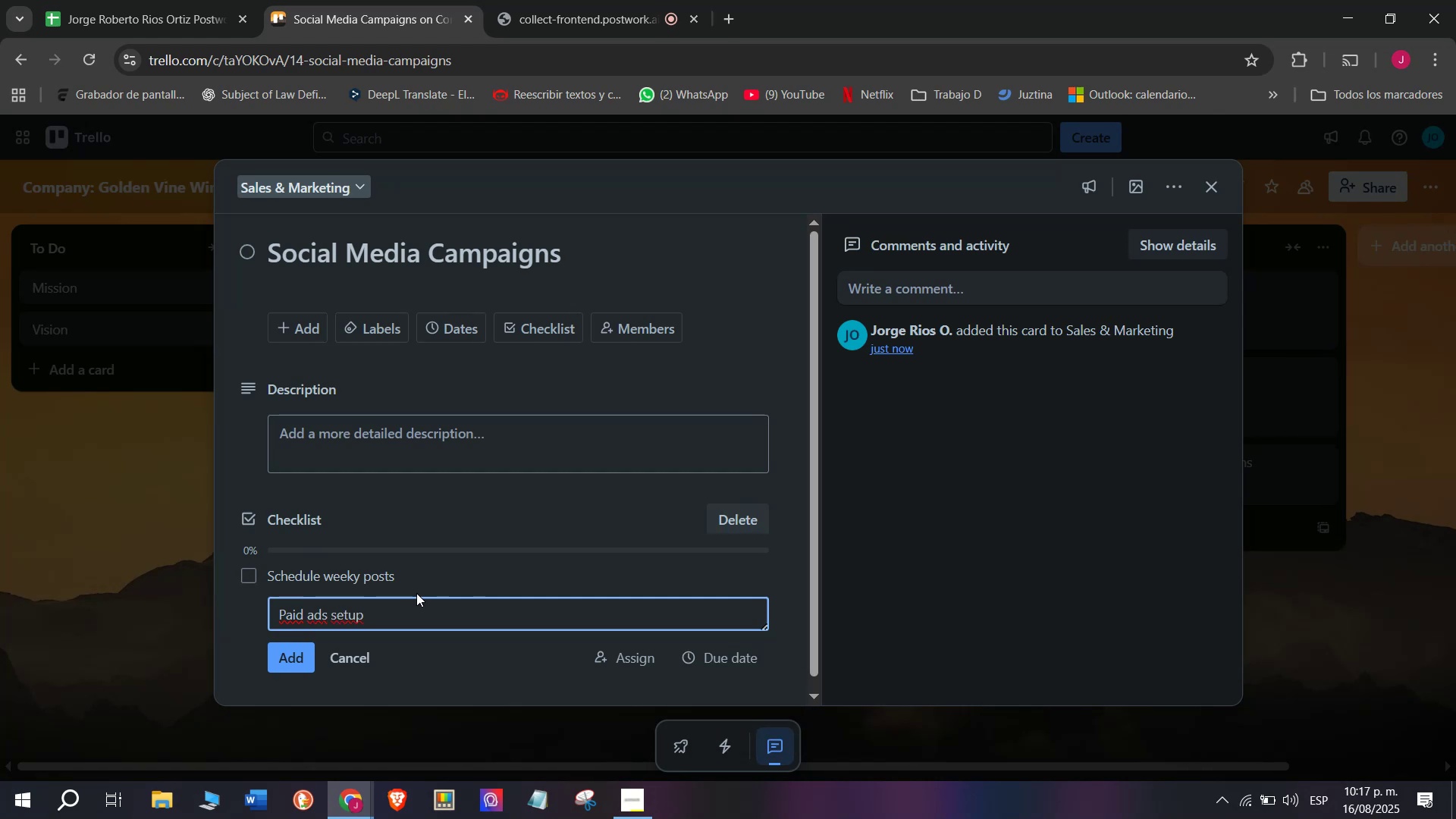 
key(Enter)
 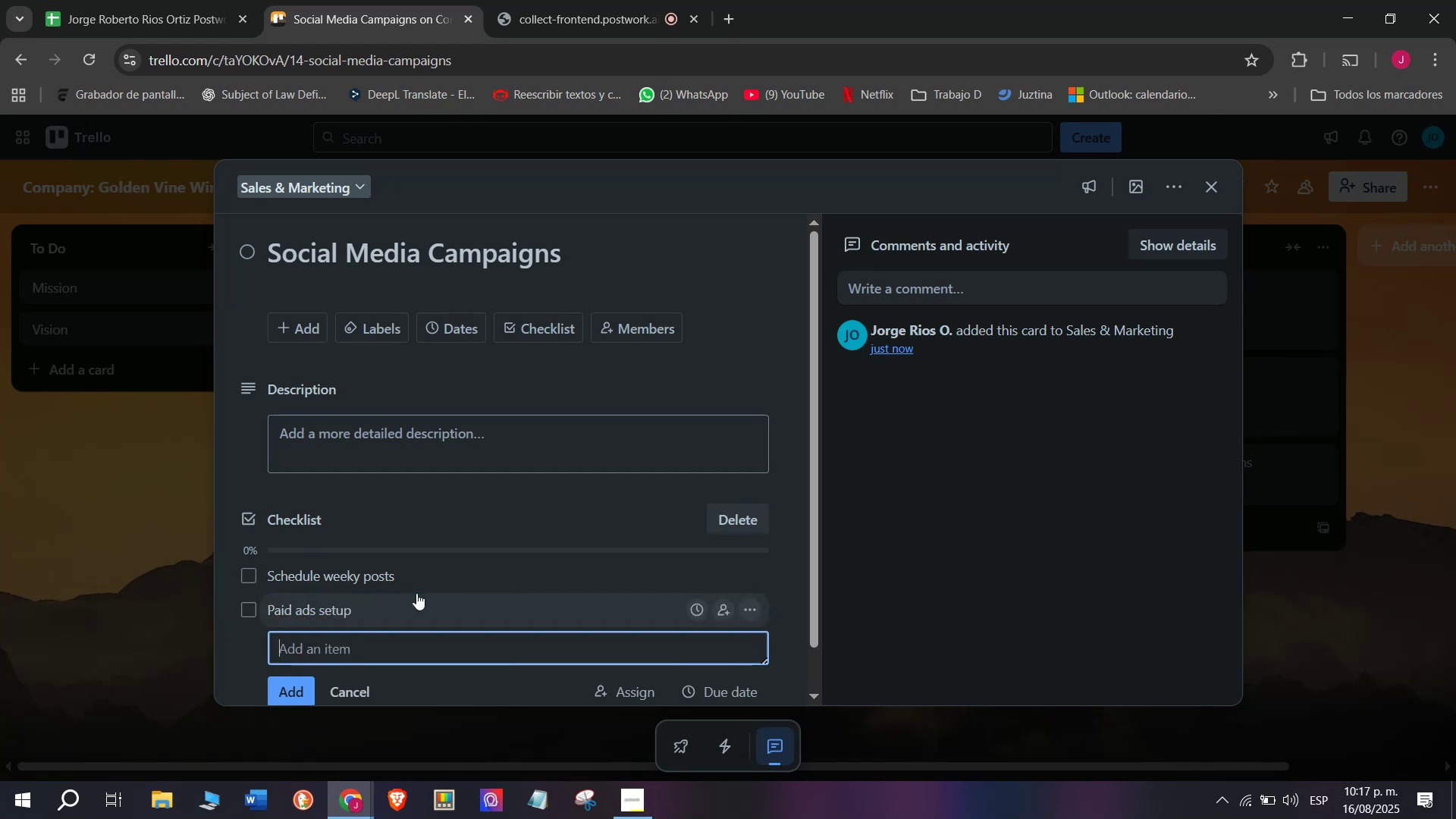 
type(Conec)
key(Backspace)
key(Backspace)
type(tect calendar)
 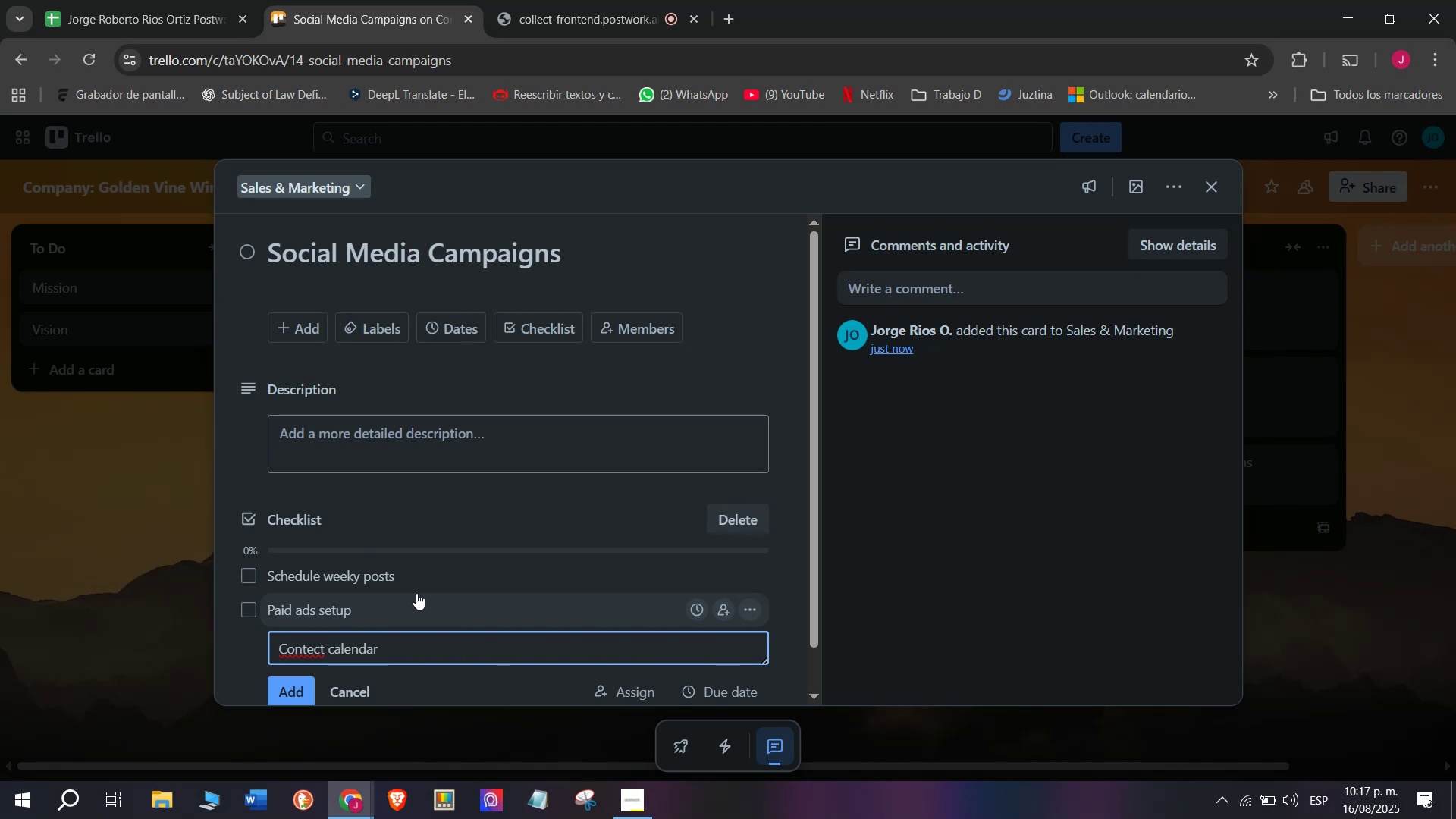 
key(Enter)
 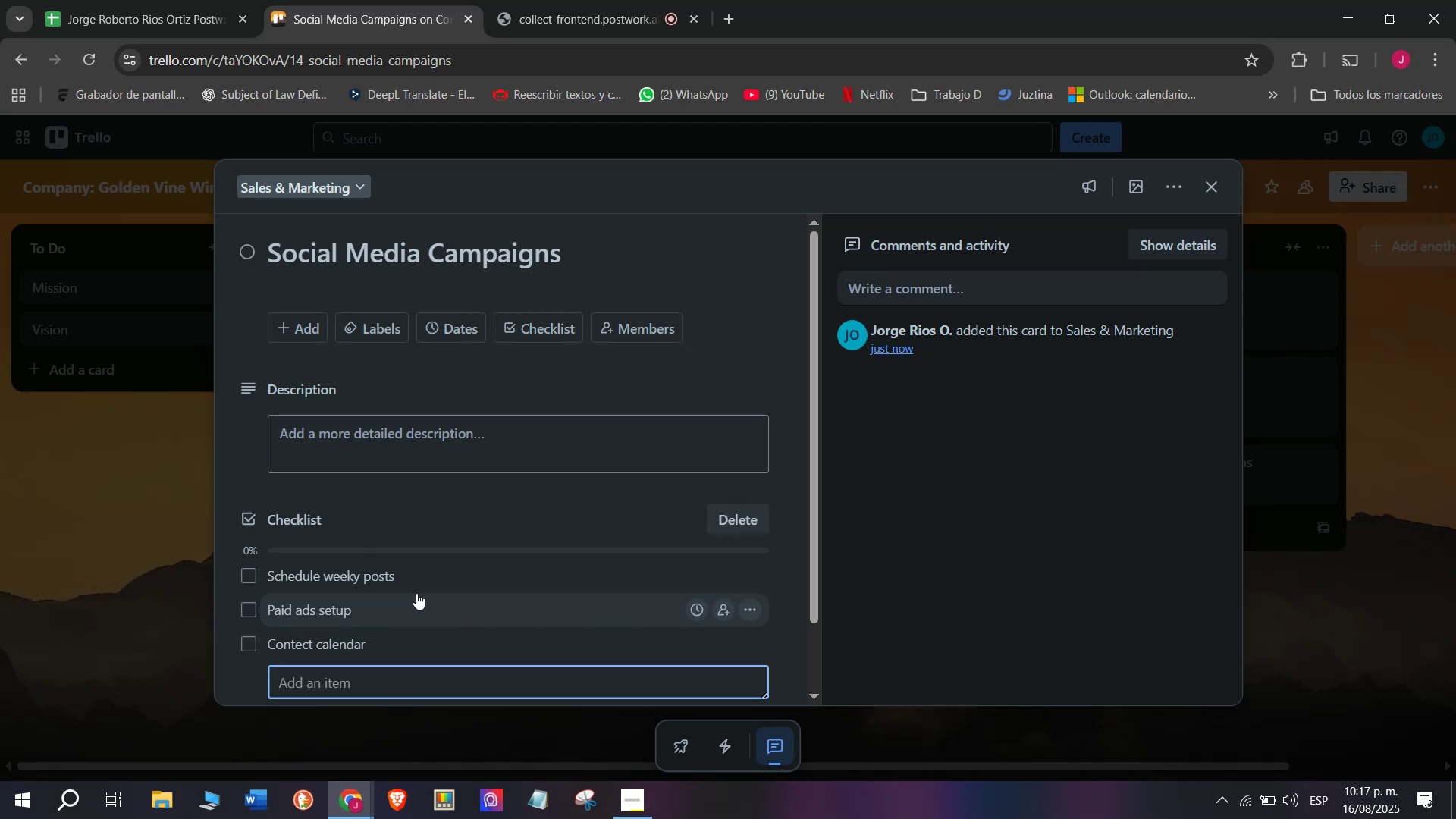 
type(Collaborate eith)
key(Backspace)
key(Backspace)
key(Backspace)
key(Backspace)
type(with inlfu)
key(Backspace)
key(Backspace)
key(Backspace)
type(fluencers)
 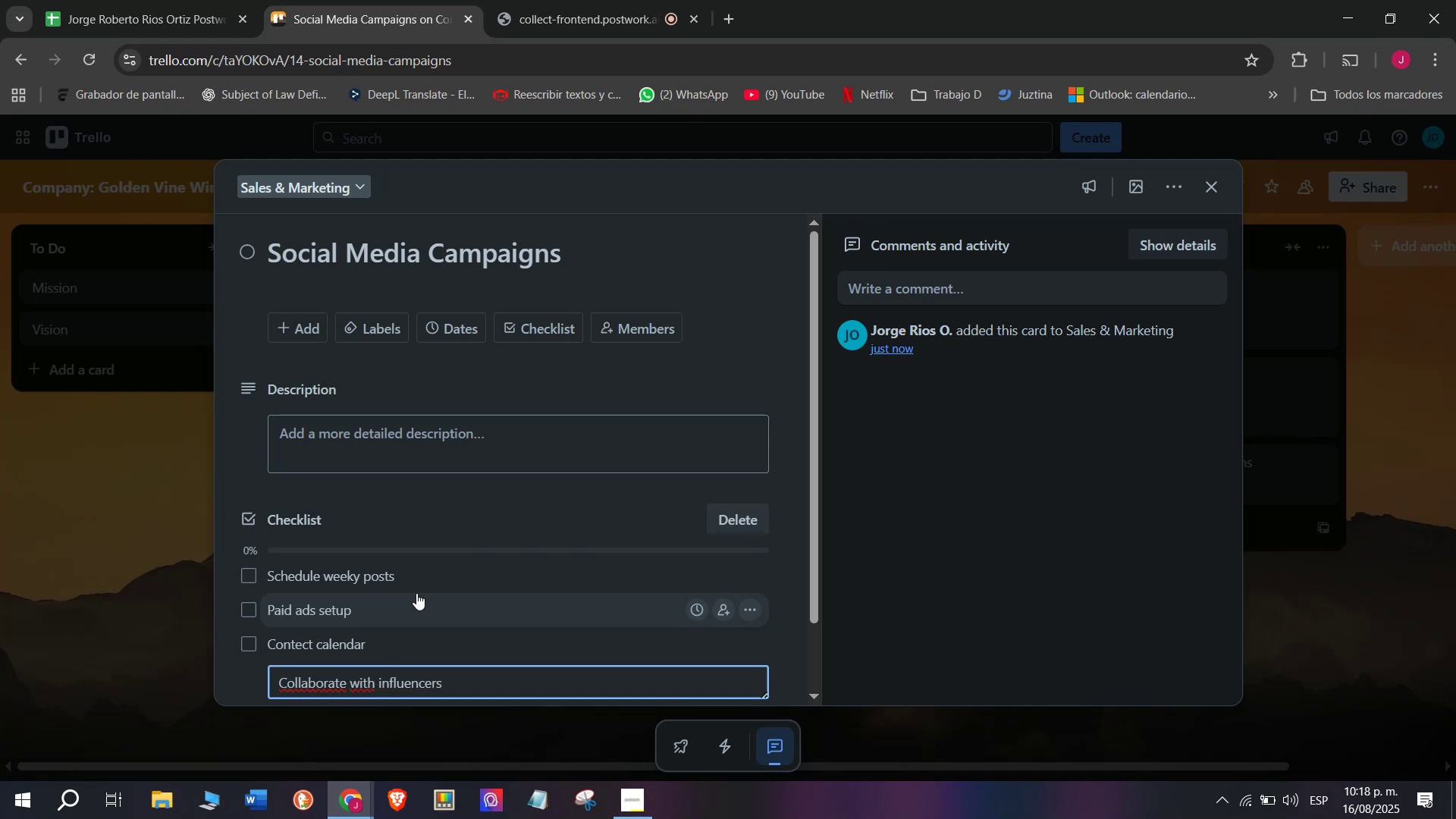 
key(Enter)
 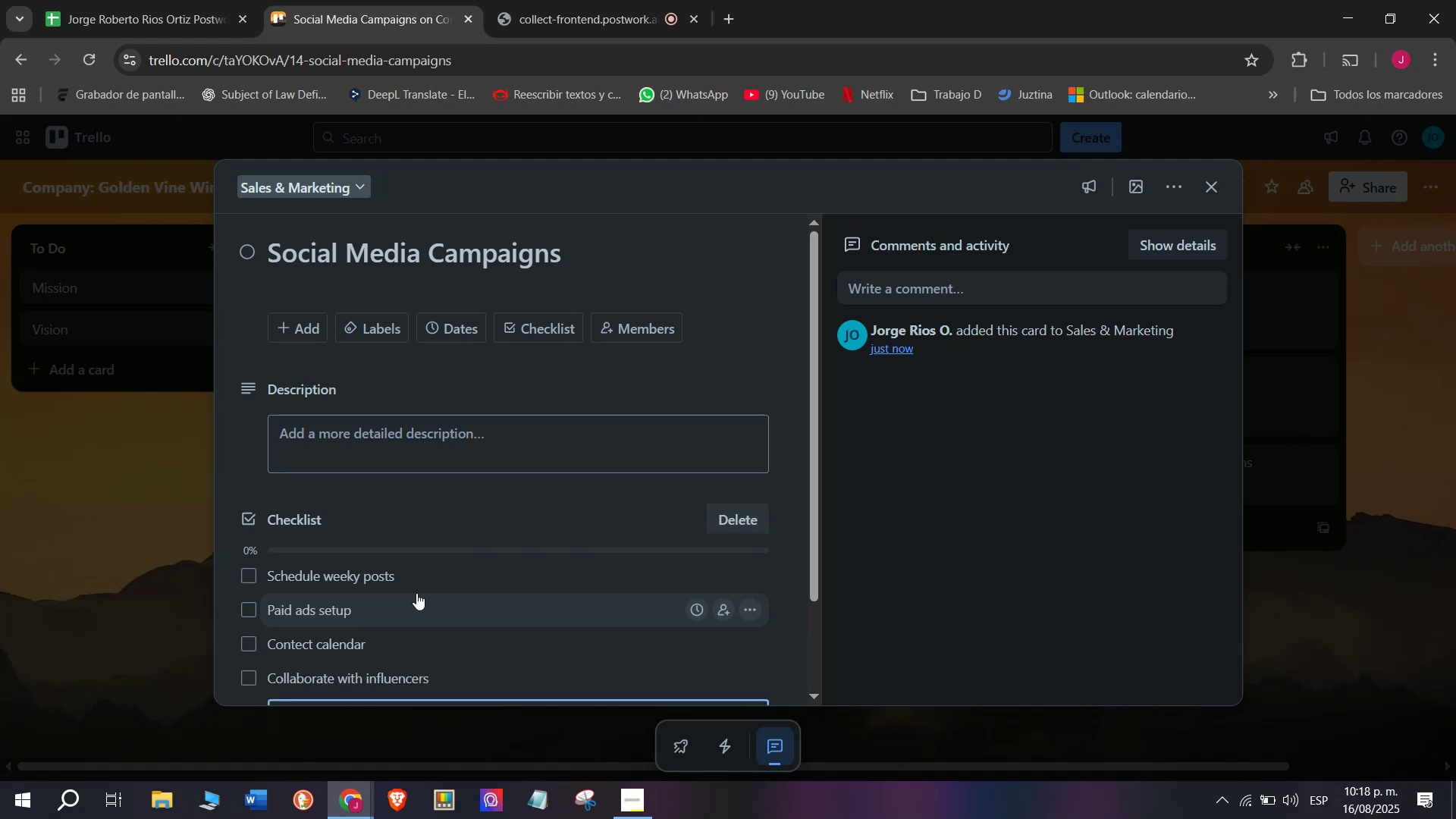 
scroll: coordinate [469, 620], scroll_direction: down, amount: 4.0
 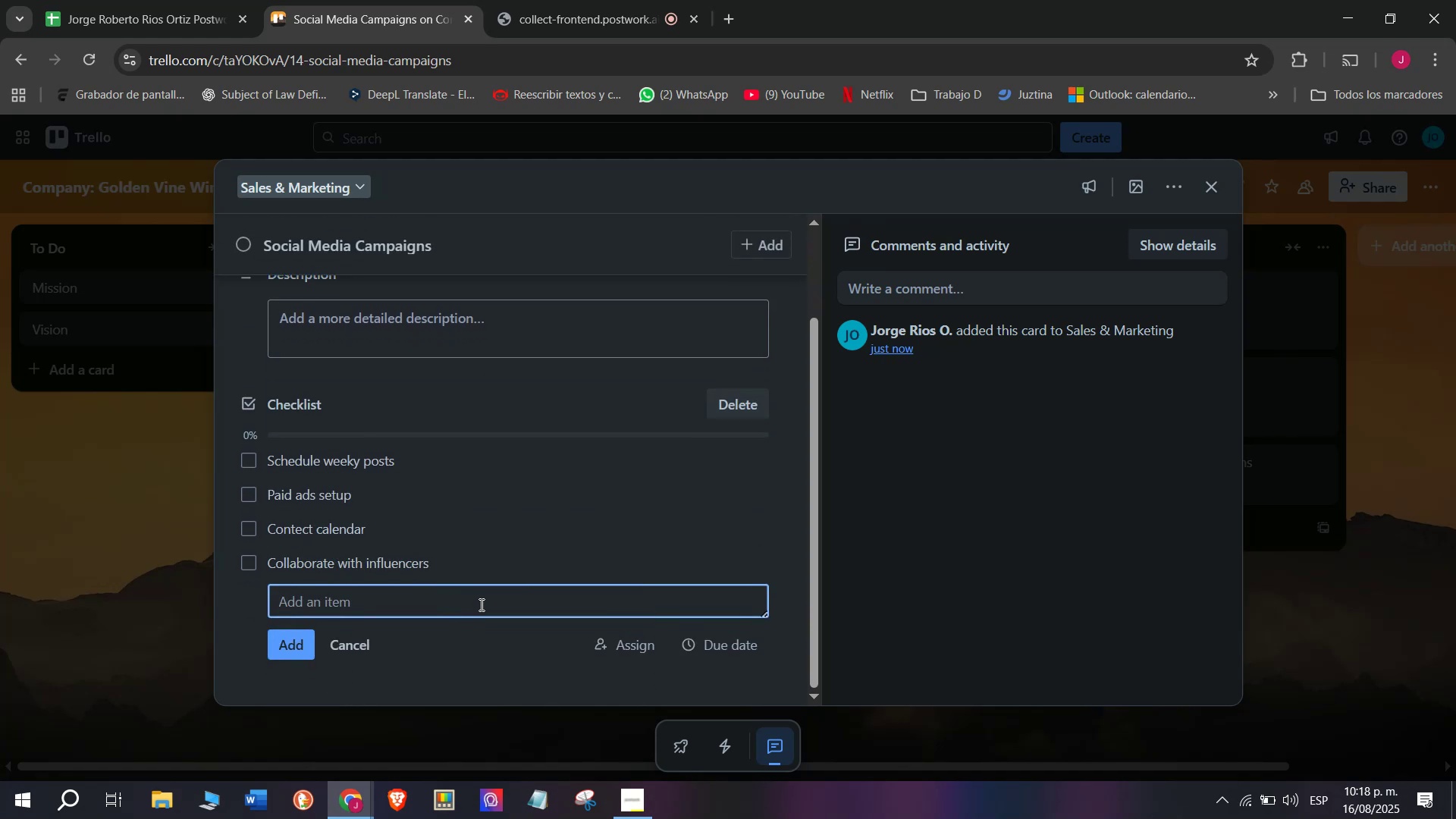 
left_click([480, 604])
 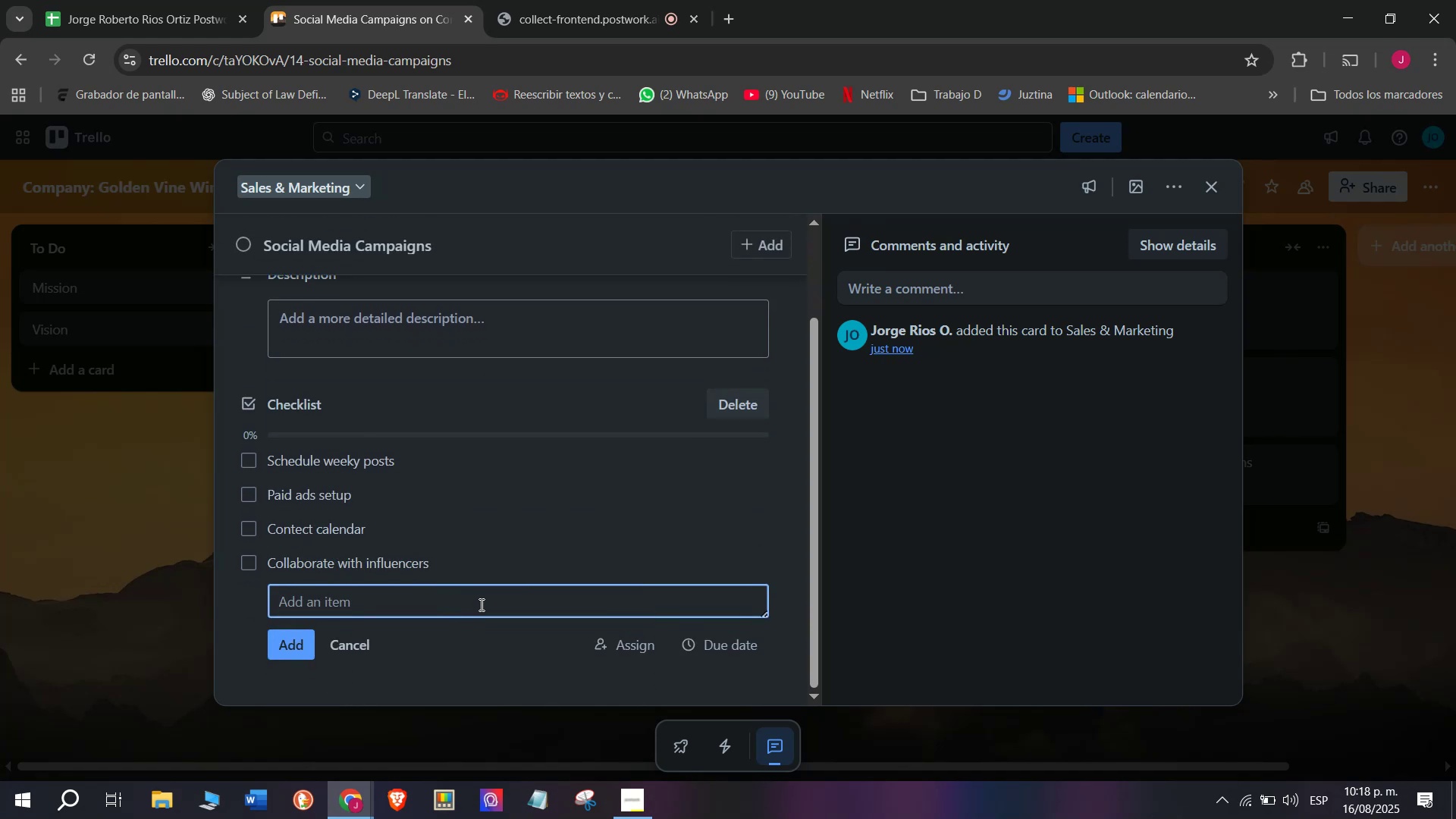 
type(Mponitopr)
key(Backspace)
key(Backspace)
key(Backspace)
key(Backspace)
key(Backspace)
key(Backspace)
key(Backspace)
key(Backspace)
type(onitor ega)
key(Backspace)
key(Backspace)
type(ngagement)
 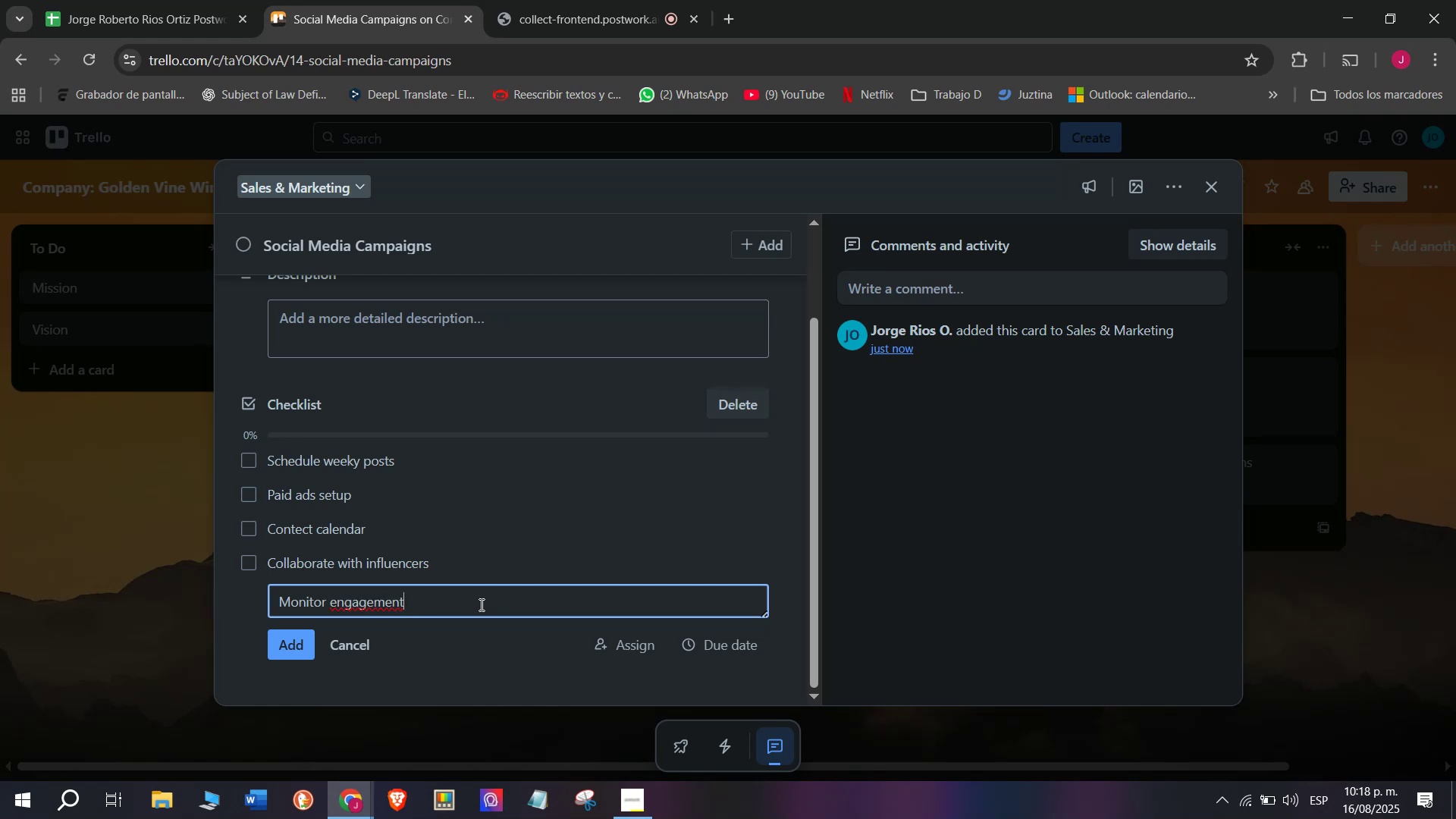 
key(Enter)
 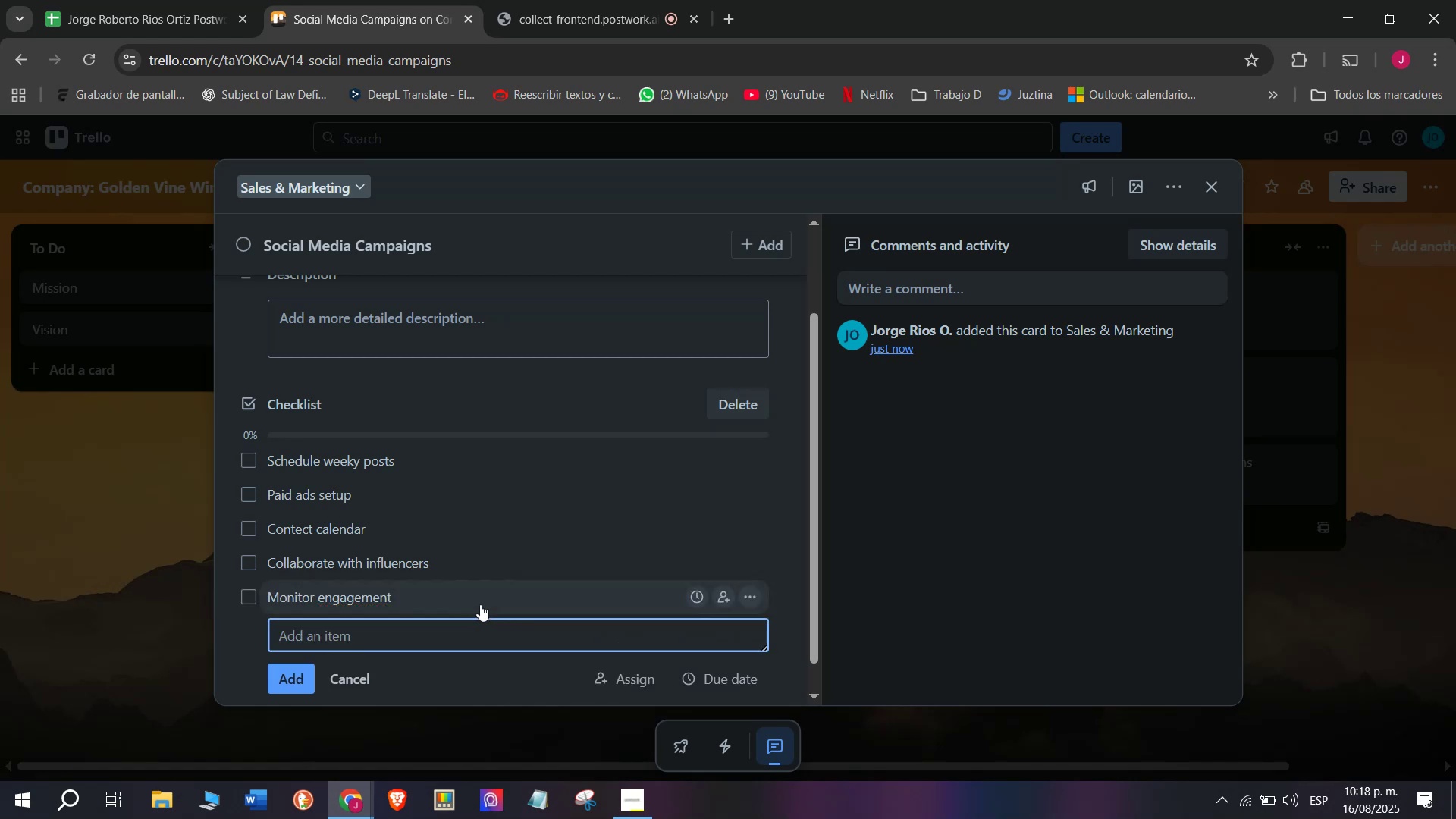 
type(Reoio)
key(Backspace)
key(Backspace)
key(Backspace)
type(port abna)
key(Backspace)
key(Backspace)
key(Backspace)
type(ana)
key(Backspace)
key(Backspace)
key(Backspace)
type(nalytc)
key(Backspace)
type(ics)
 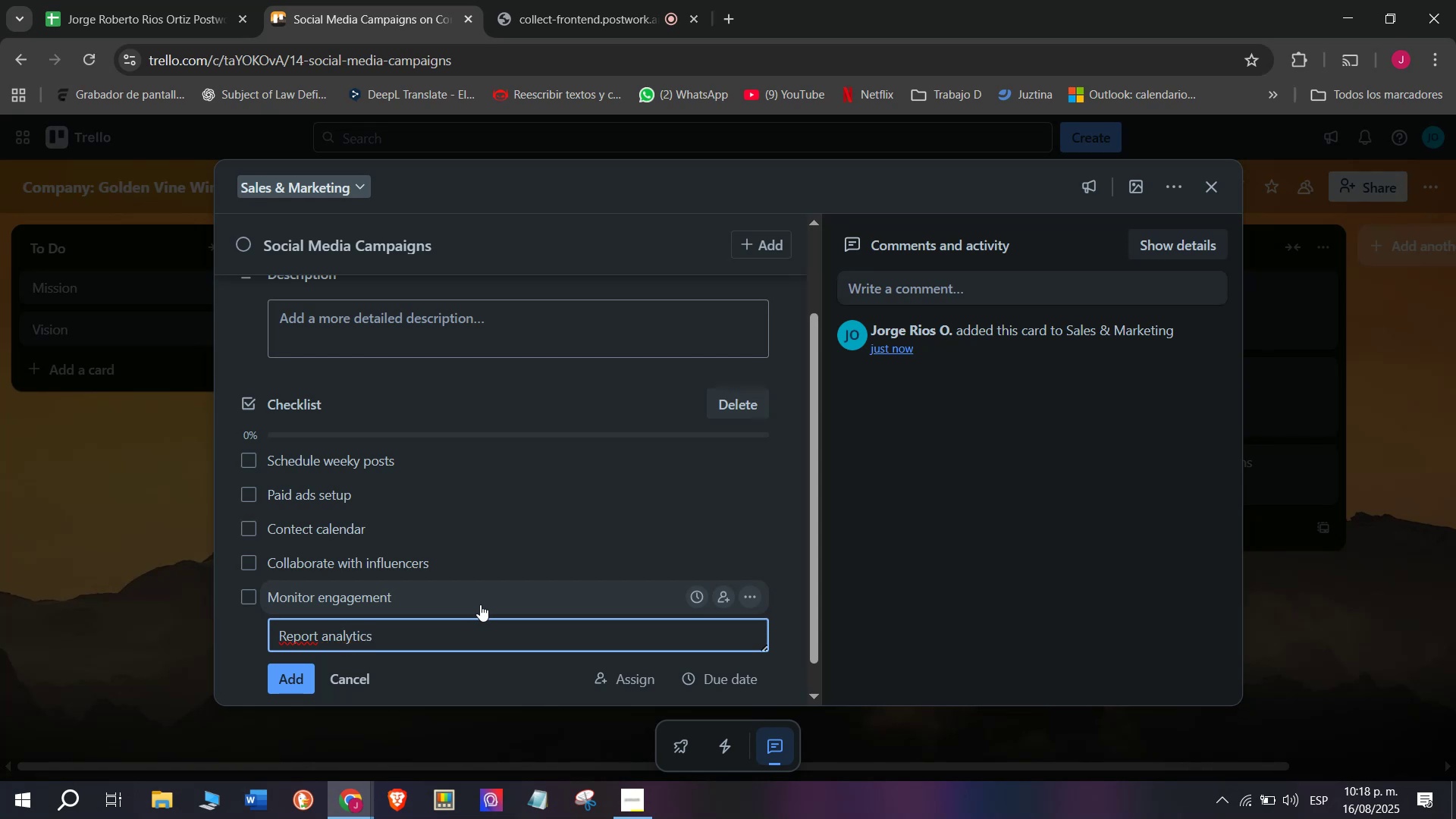 
key(Enter)
 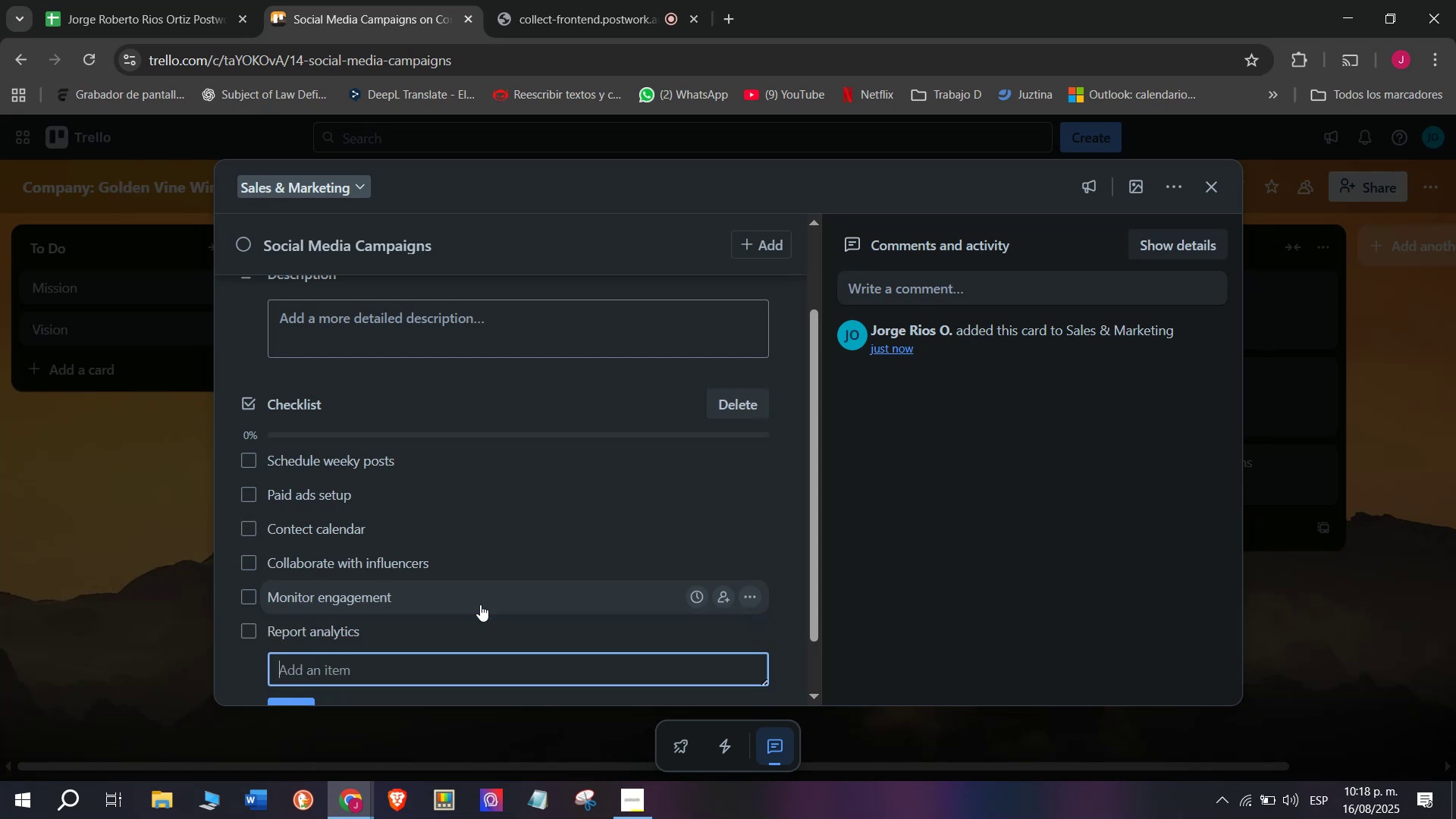 
scroll: coordinate [480, 604], scroll_direction: up, amount: 5.0
 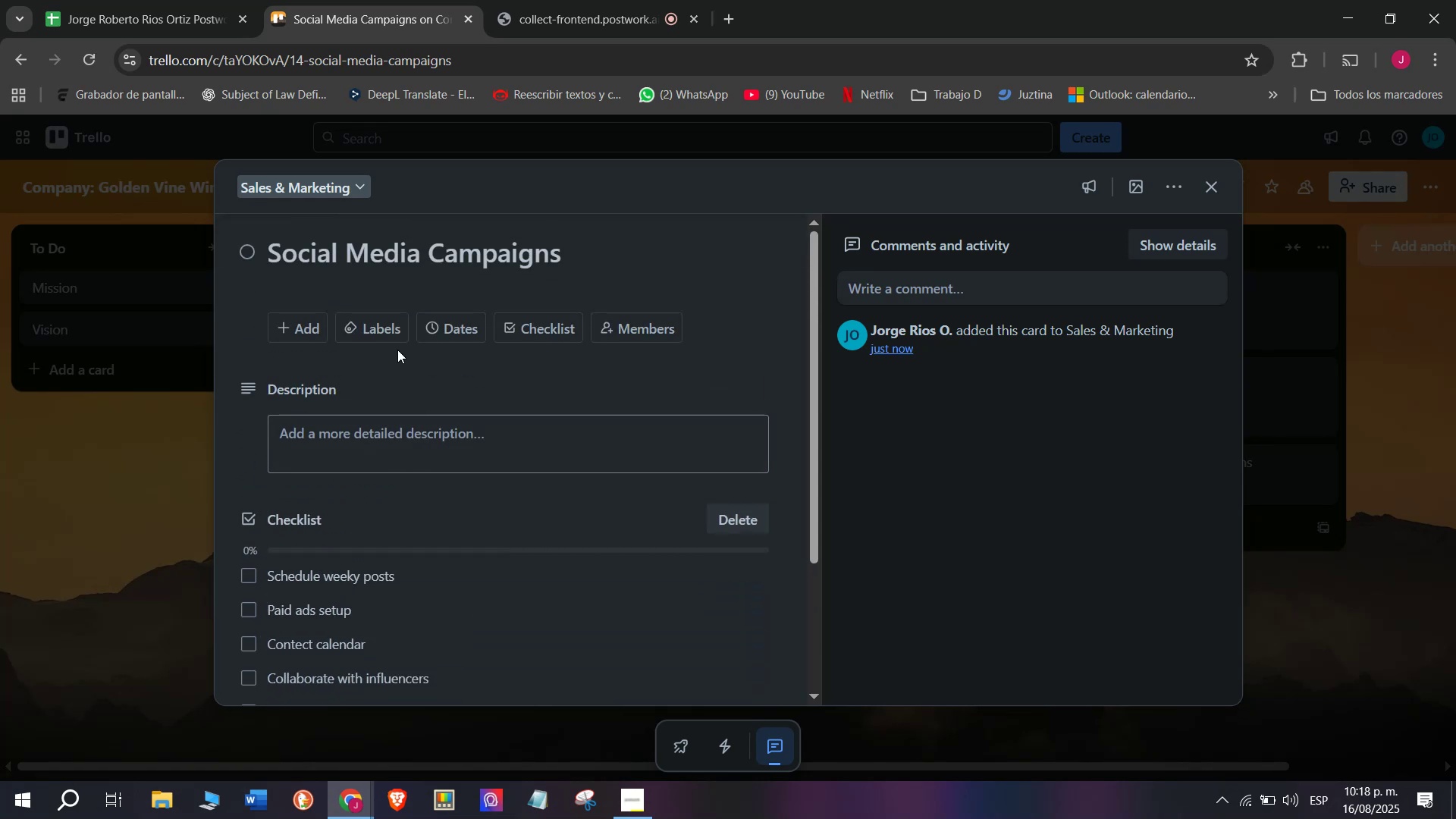 
left_click([376, 332])
 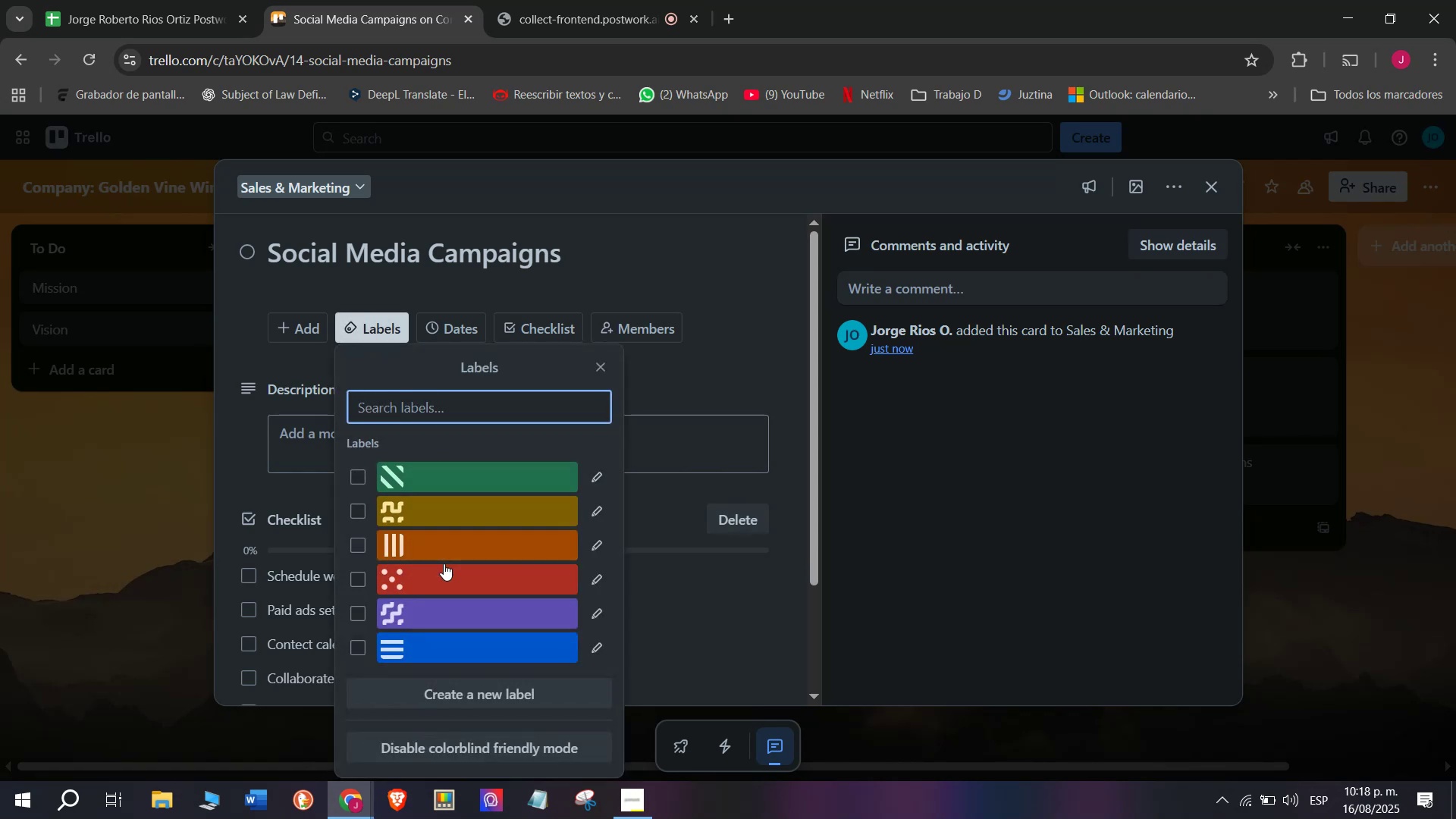 
left_click([443, 567])
 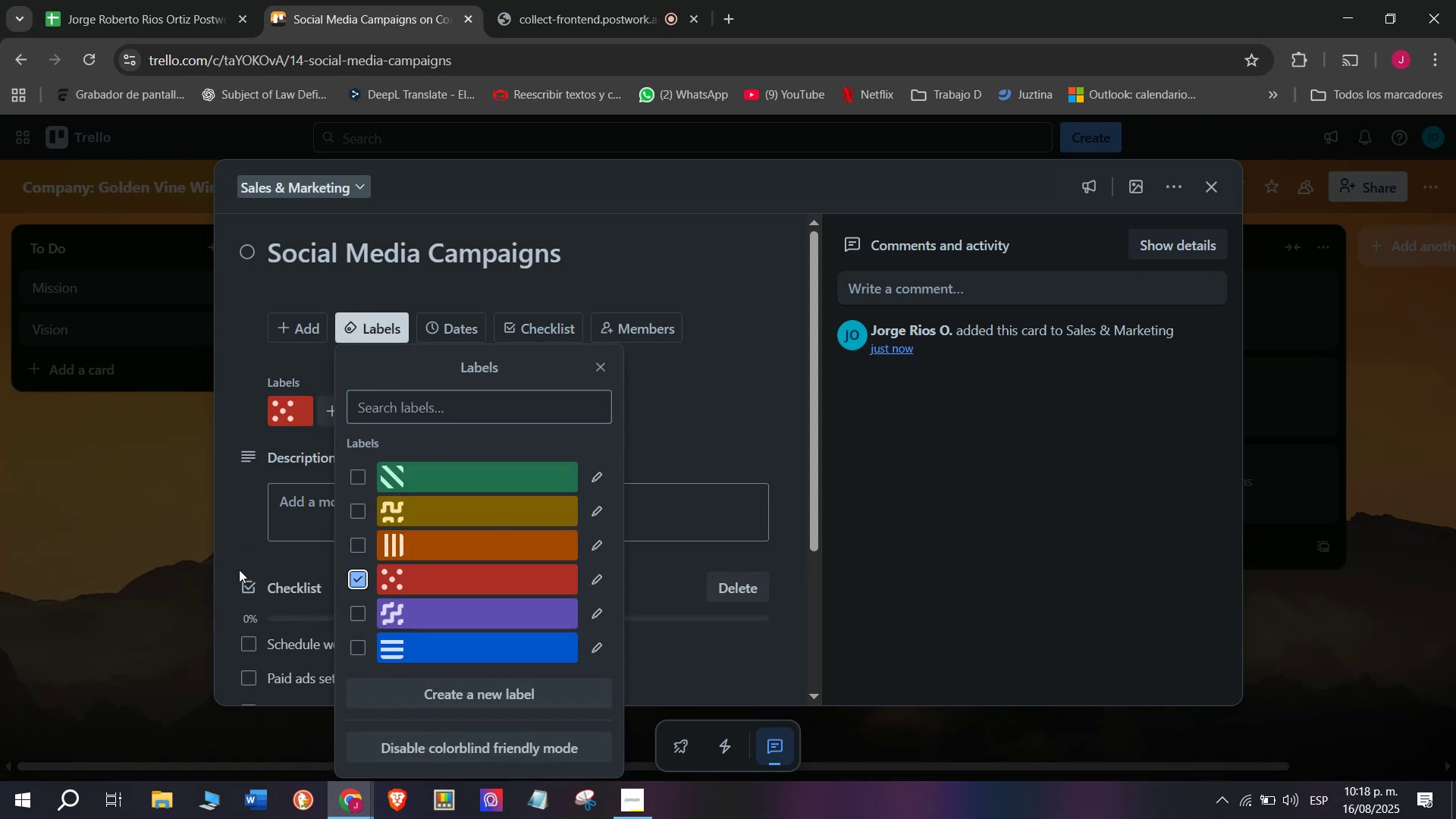 
left_click_drag(start_coordinate=[121, 567], to_coordinate=[117, 567])
 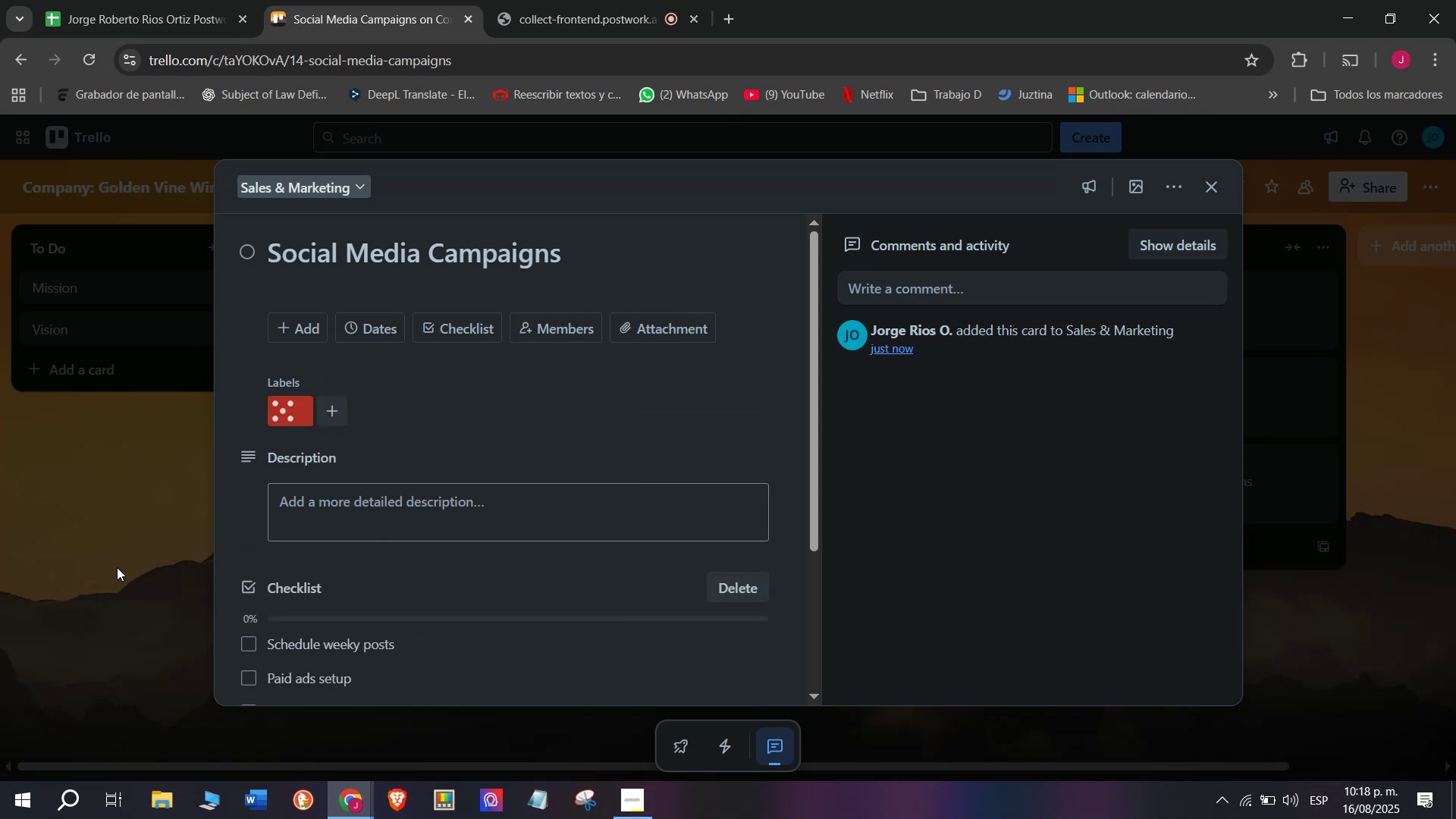 
double_click([117, 567])
 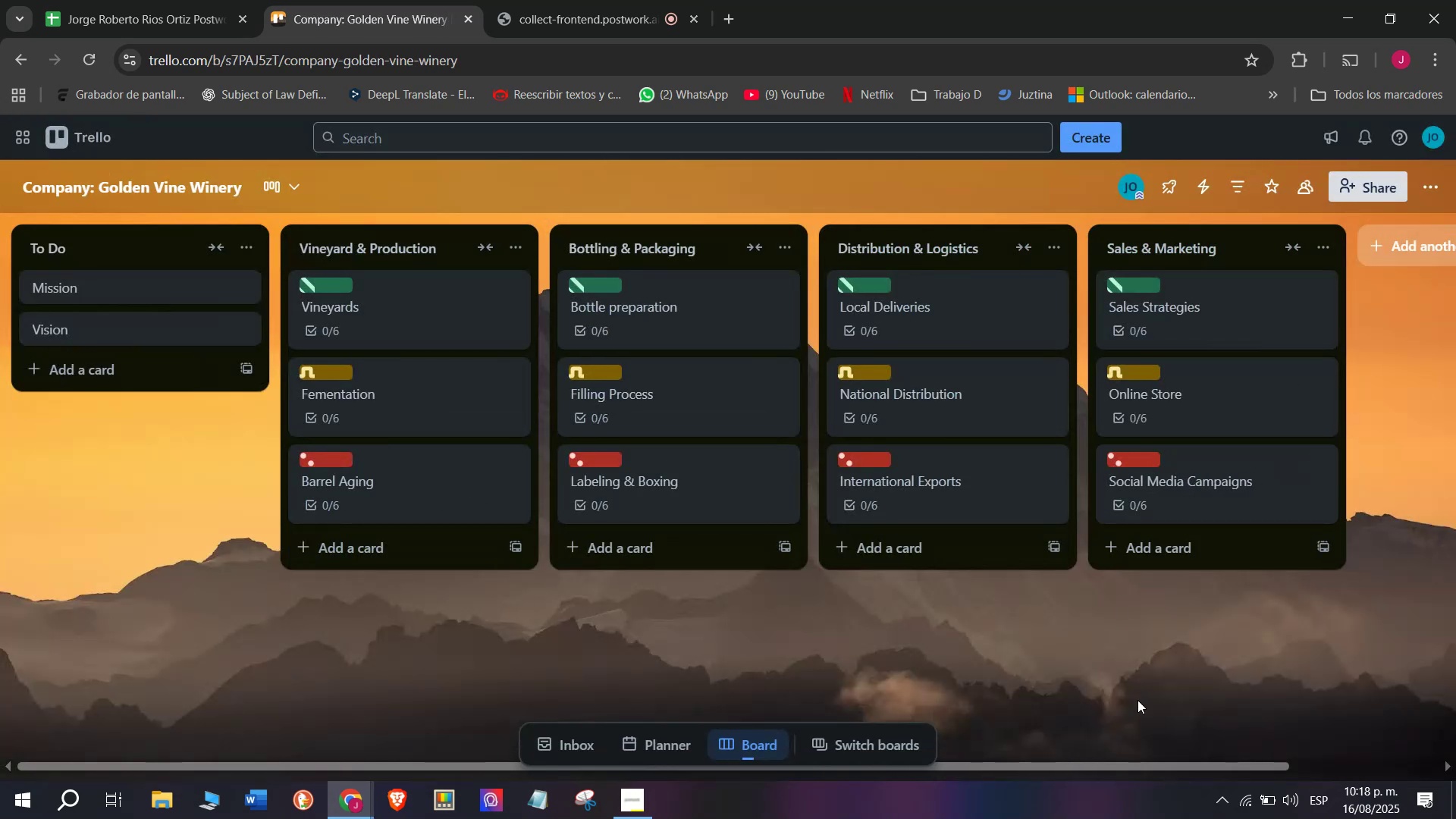 
left_click_drag(start_coordinate=[1110, 766], to_coordinate=[1455, 733])
 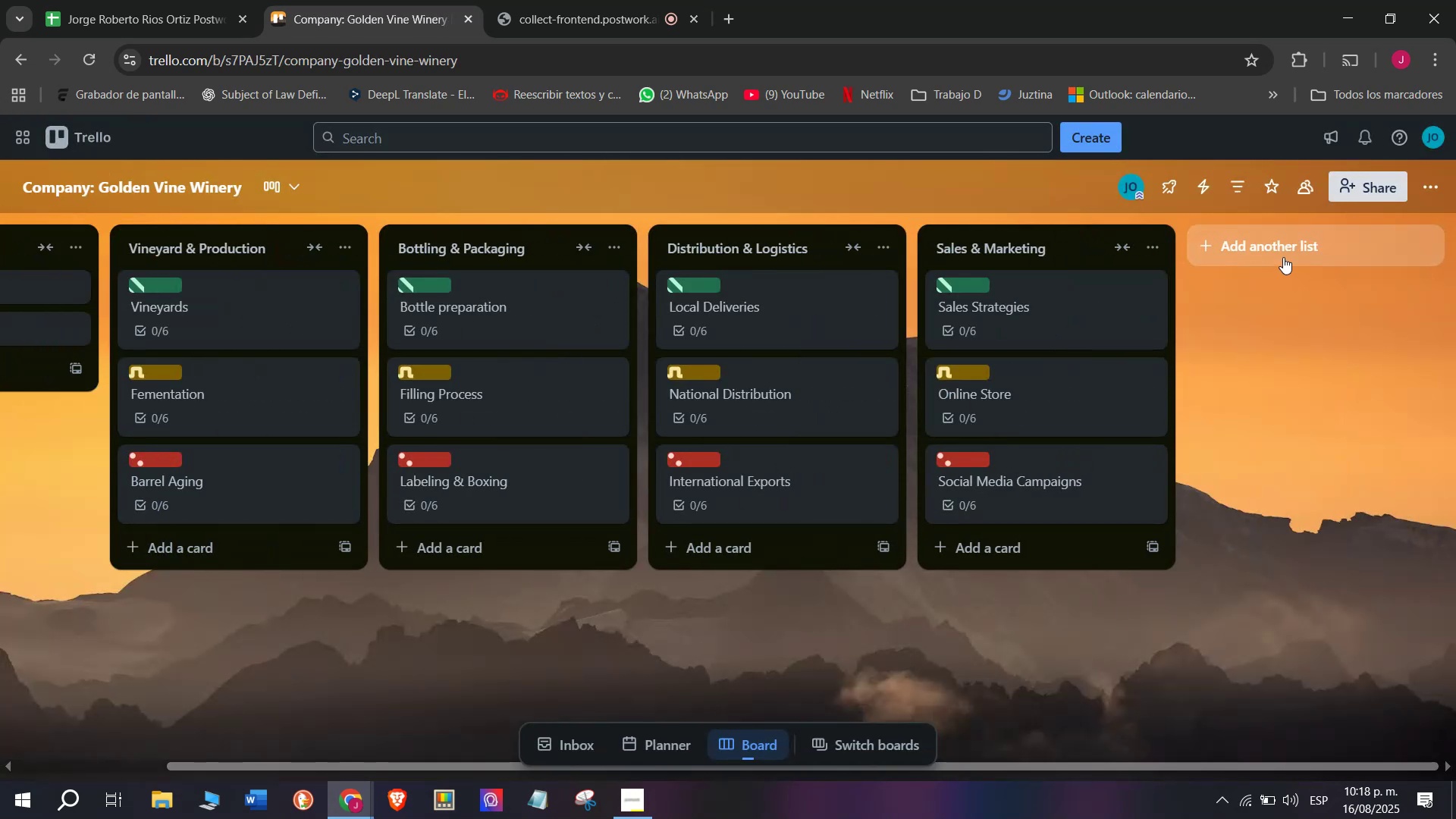 
left_click([1266, 243])
 